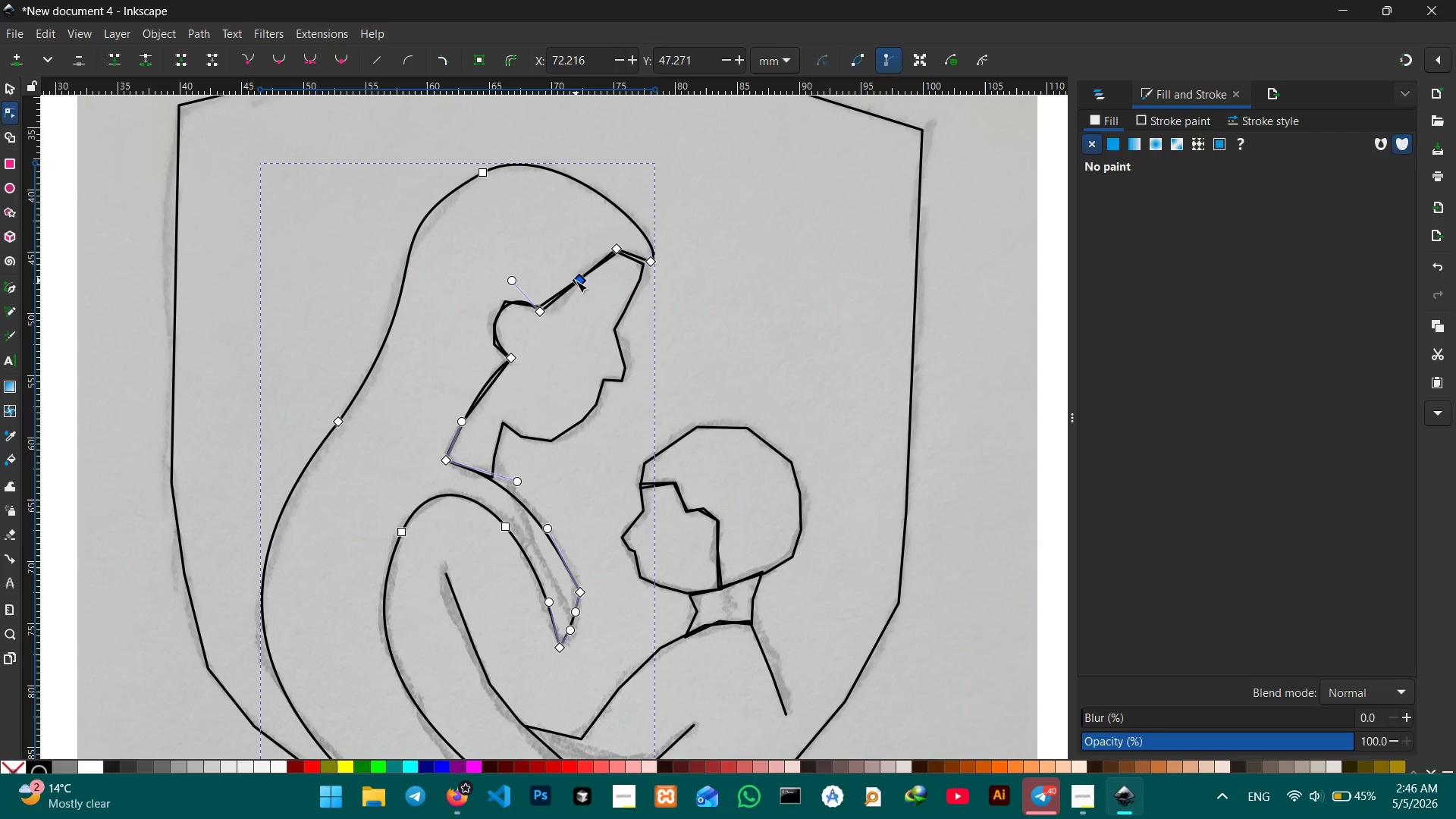 
key(Backspace)
 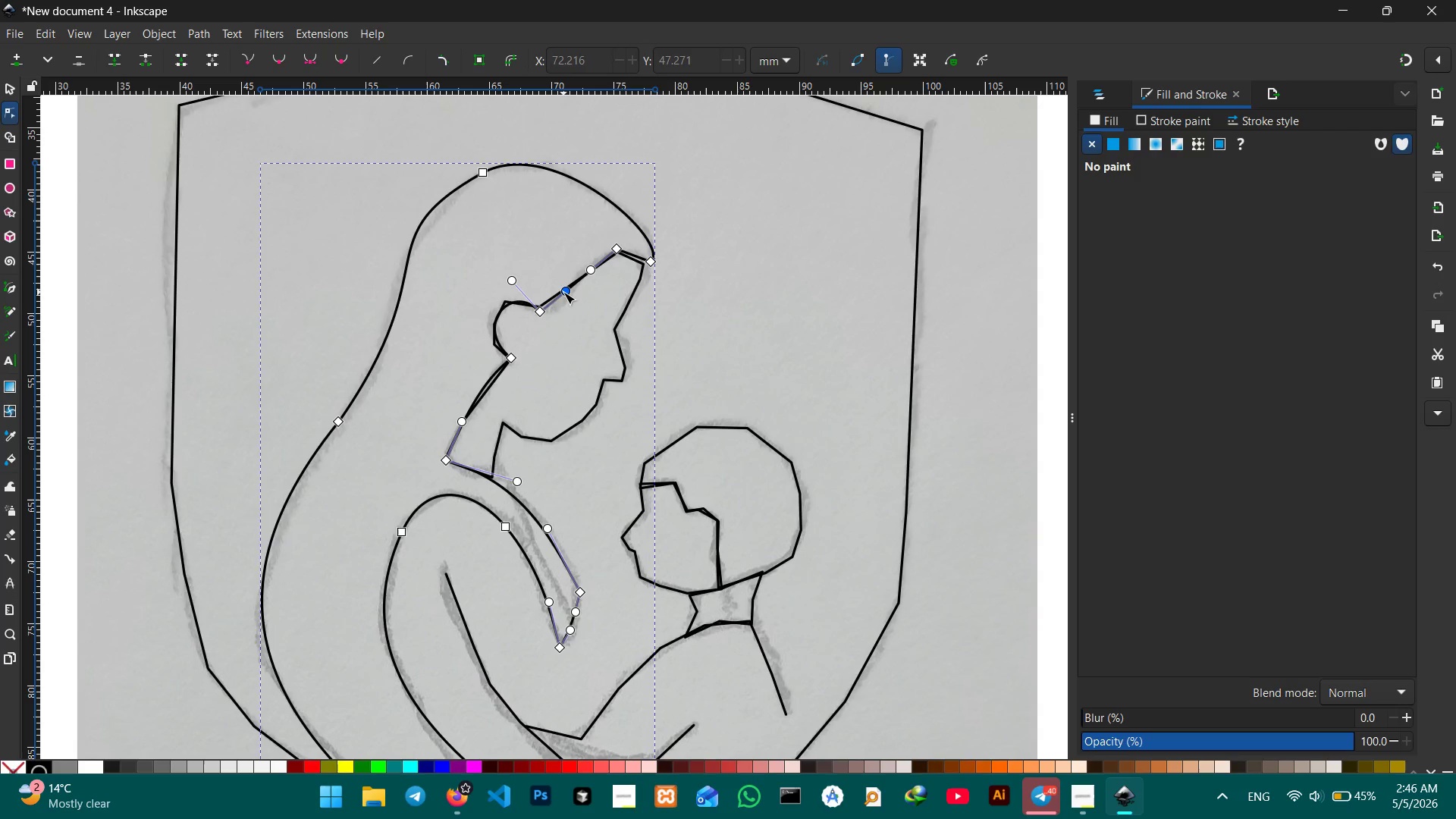 
left_click_drag(start_coordinate=[563, 292], to_coordinate=[565, 308])
 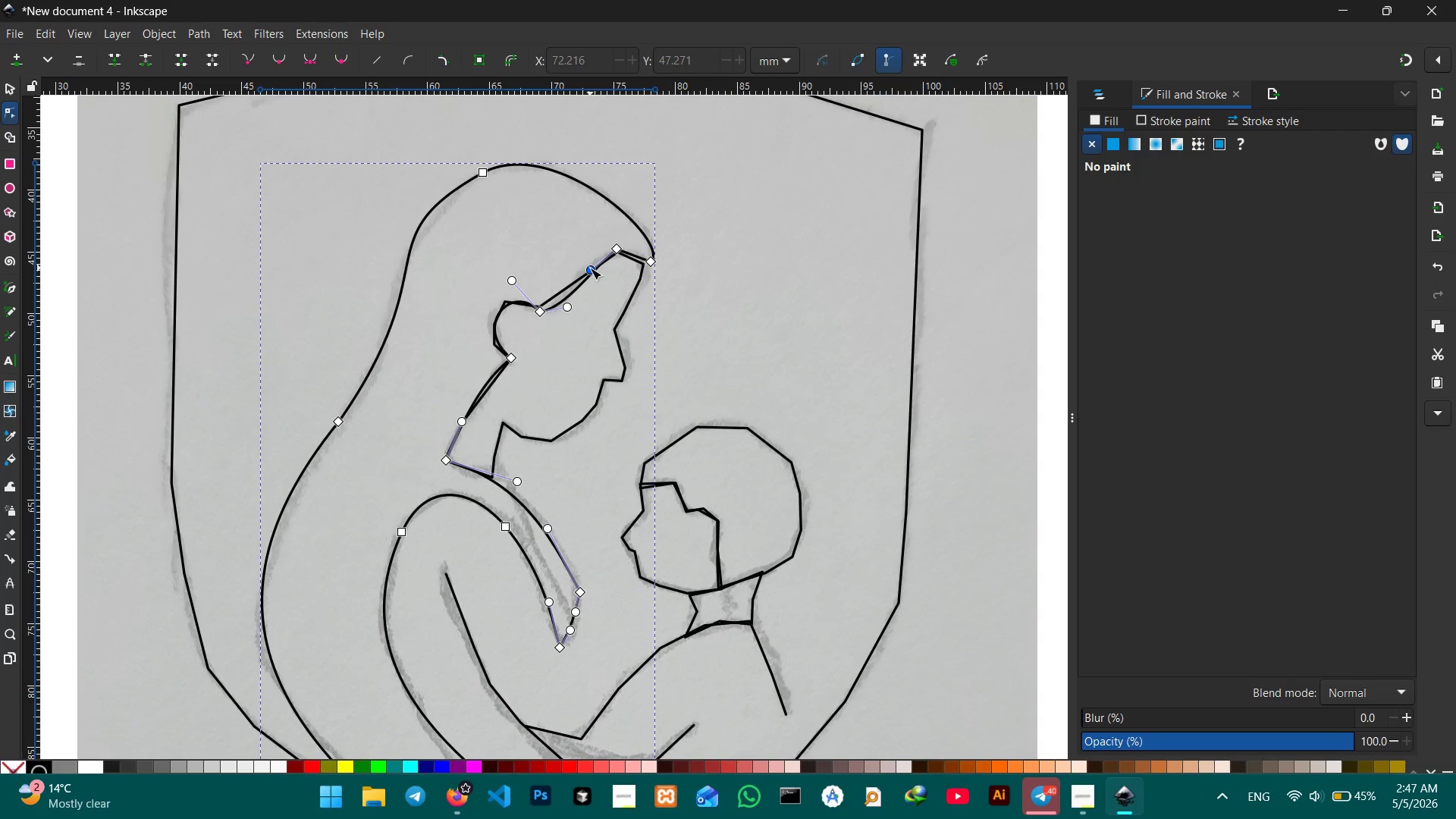 
left_click_drag(start_coordinate=[590, 268], to_coordinate=[583, 263])
 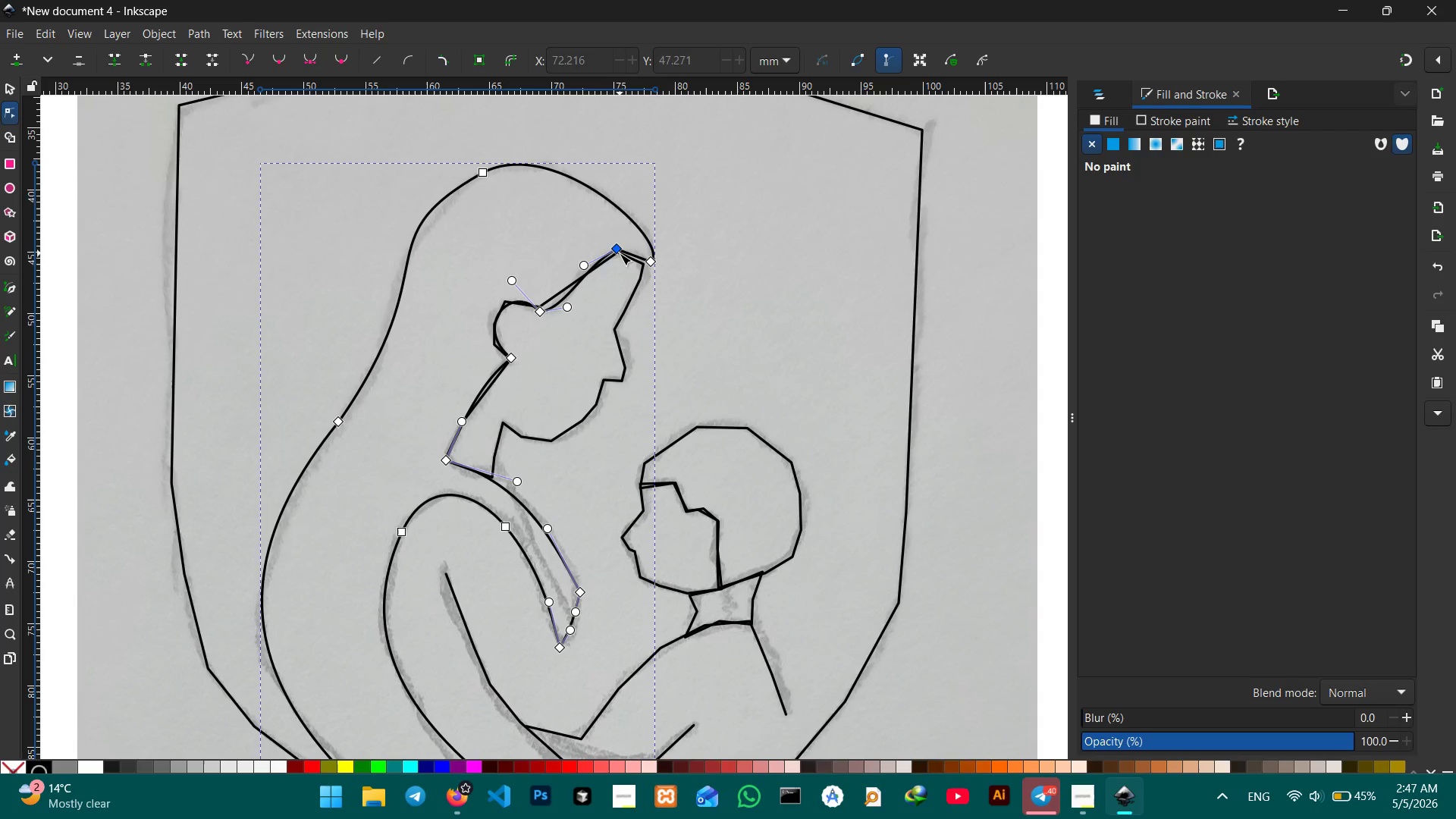 
left_click([620, 253])
 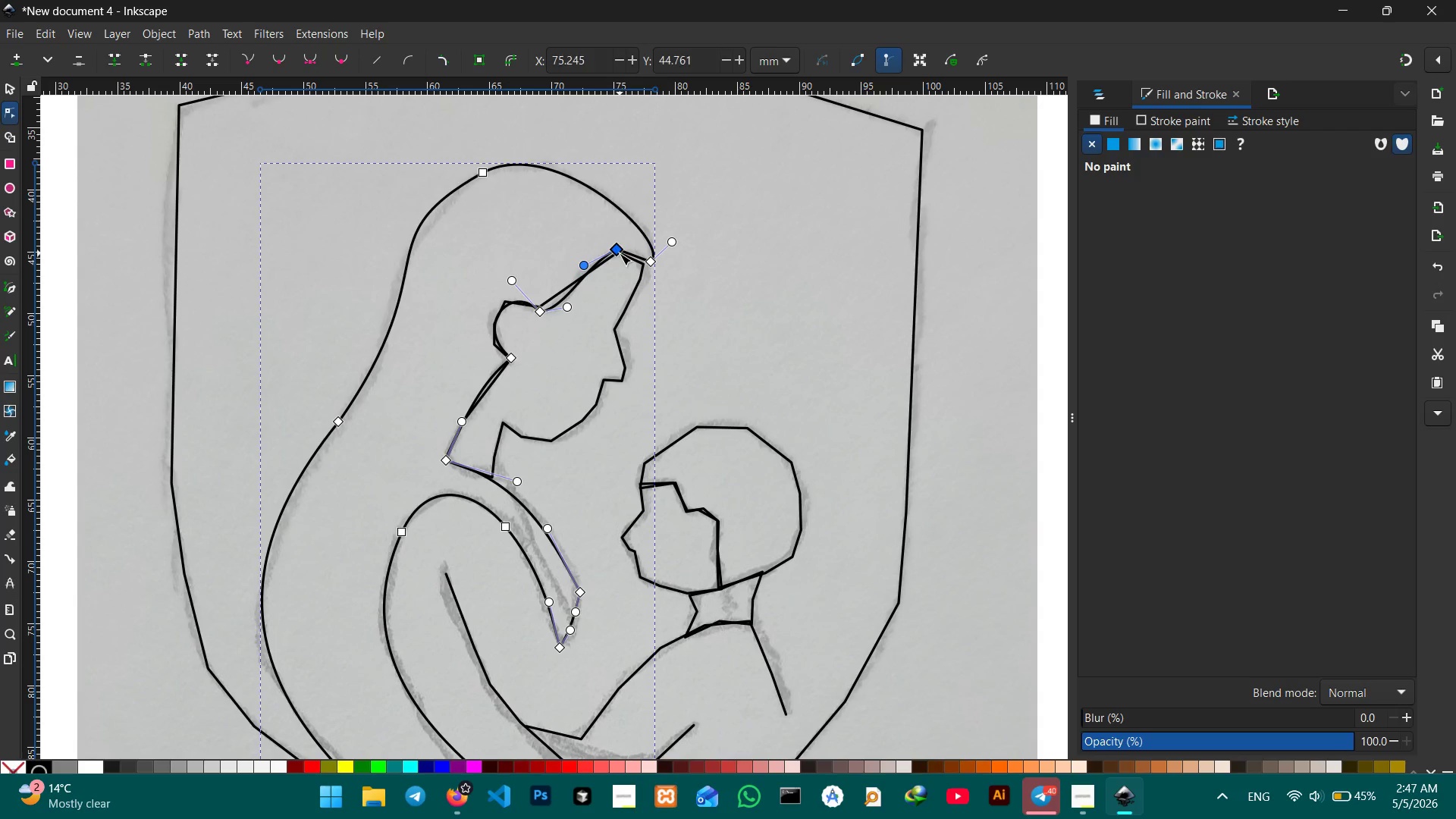 
key(Backspace)
 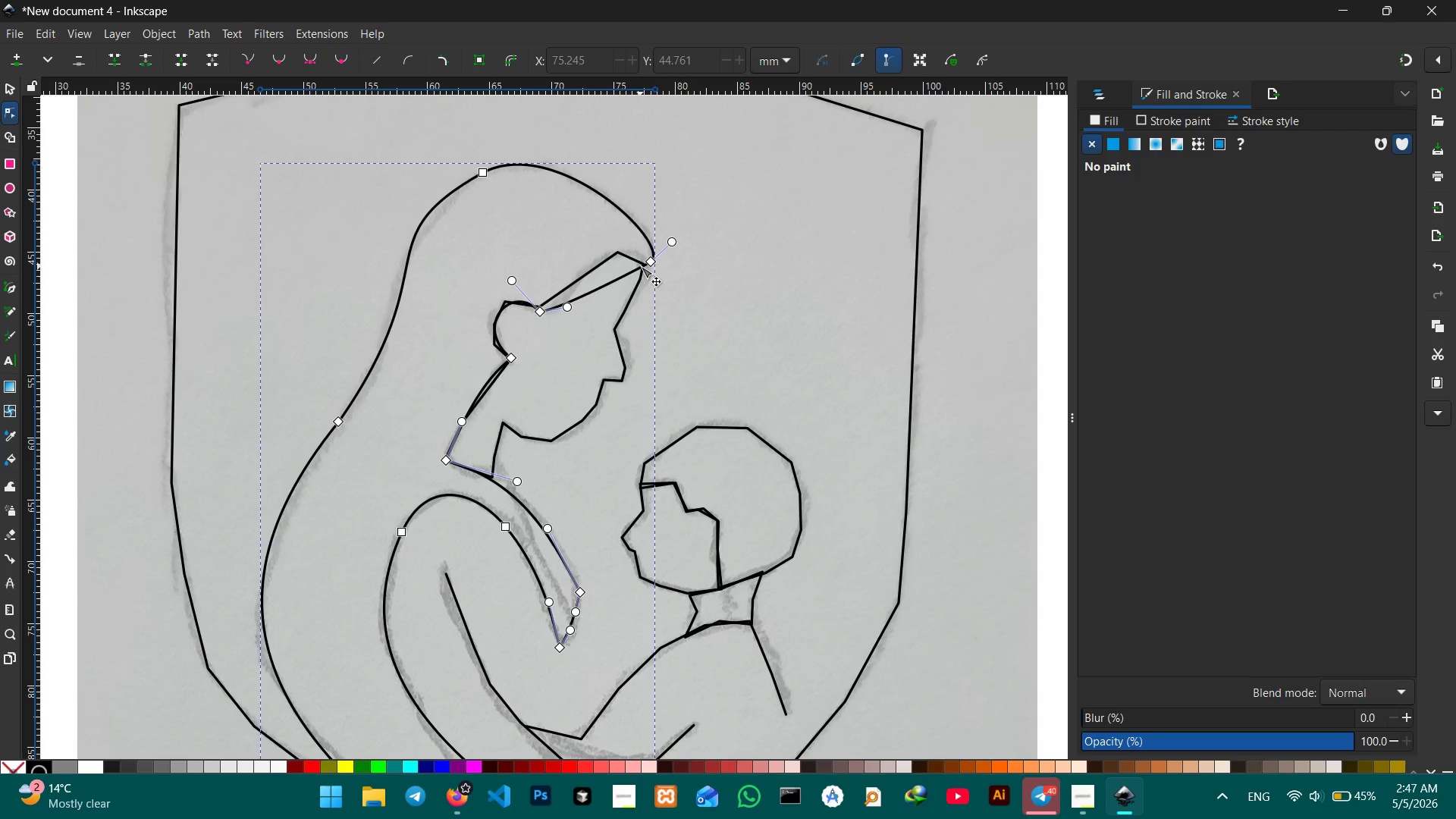 
left_click([647, 262])
 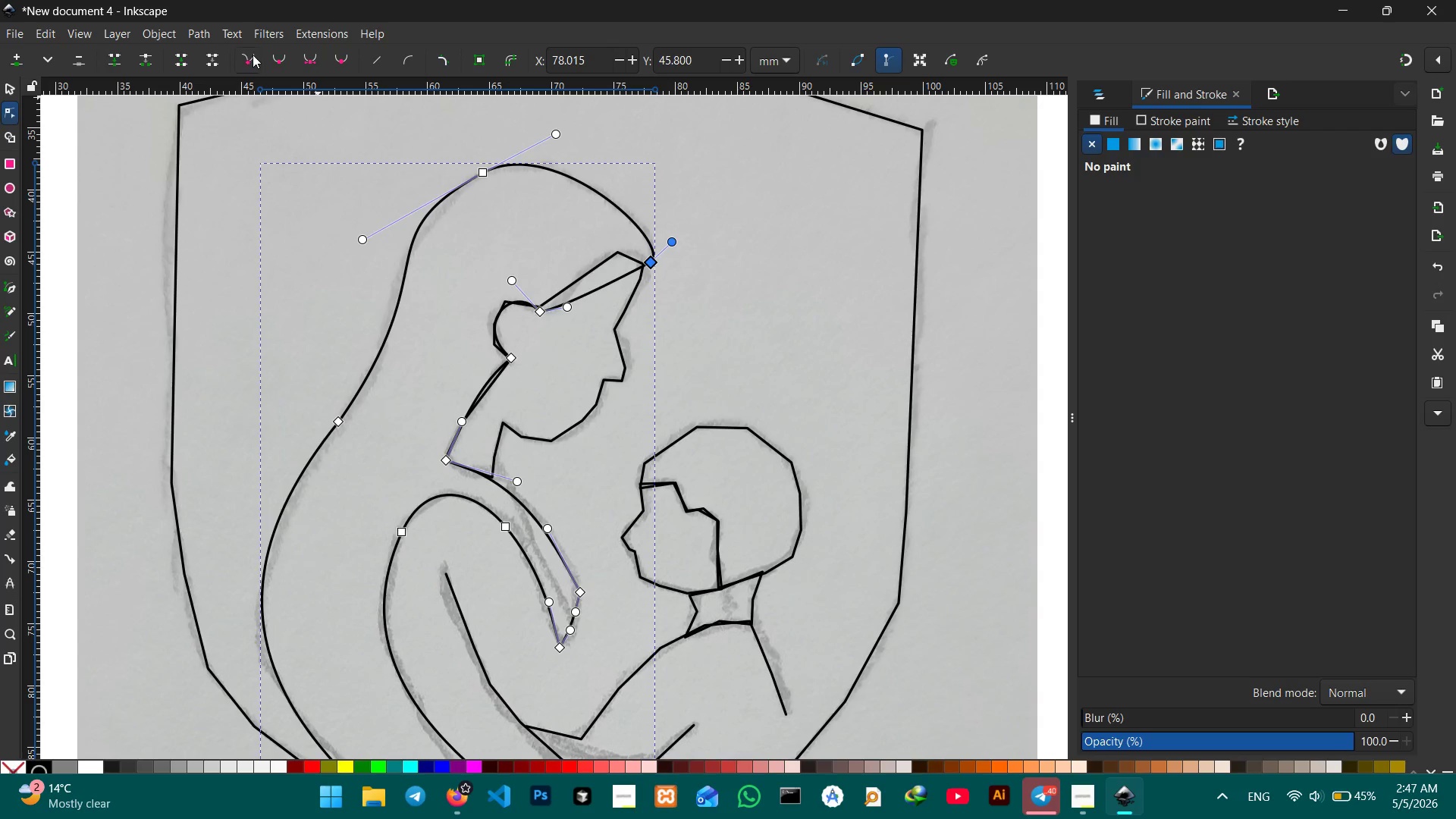 
left_click([275, 58])
 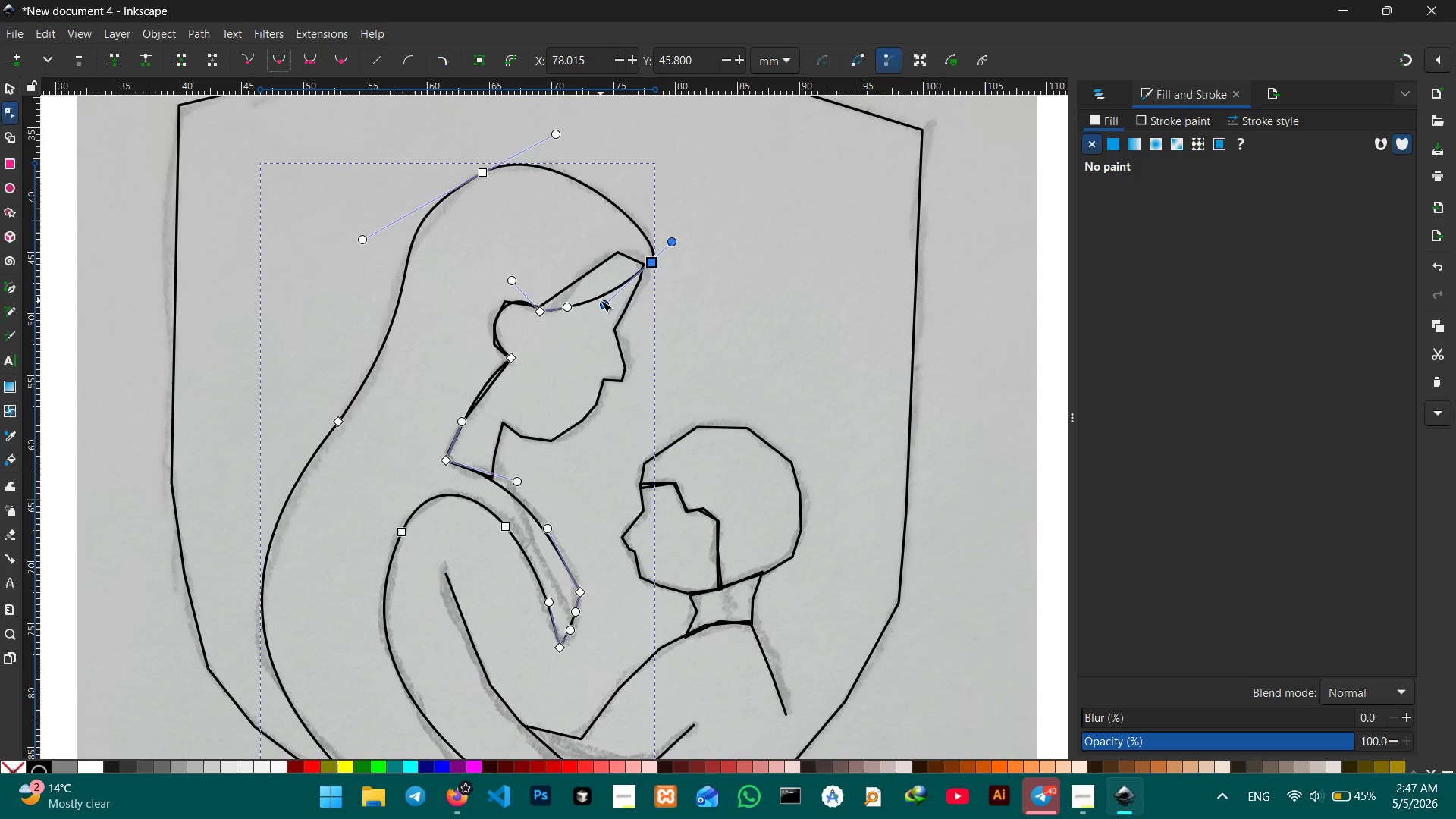 
left_click_drag(start_coordinate=[601, 301], to_coordinate=[581, 240])
 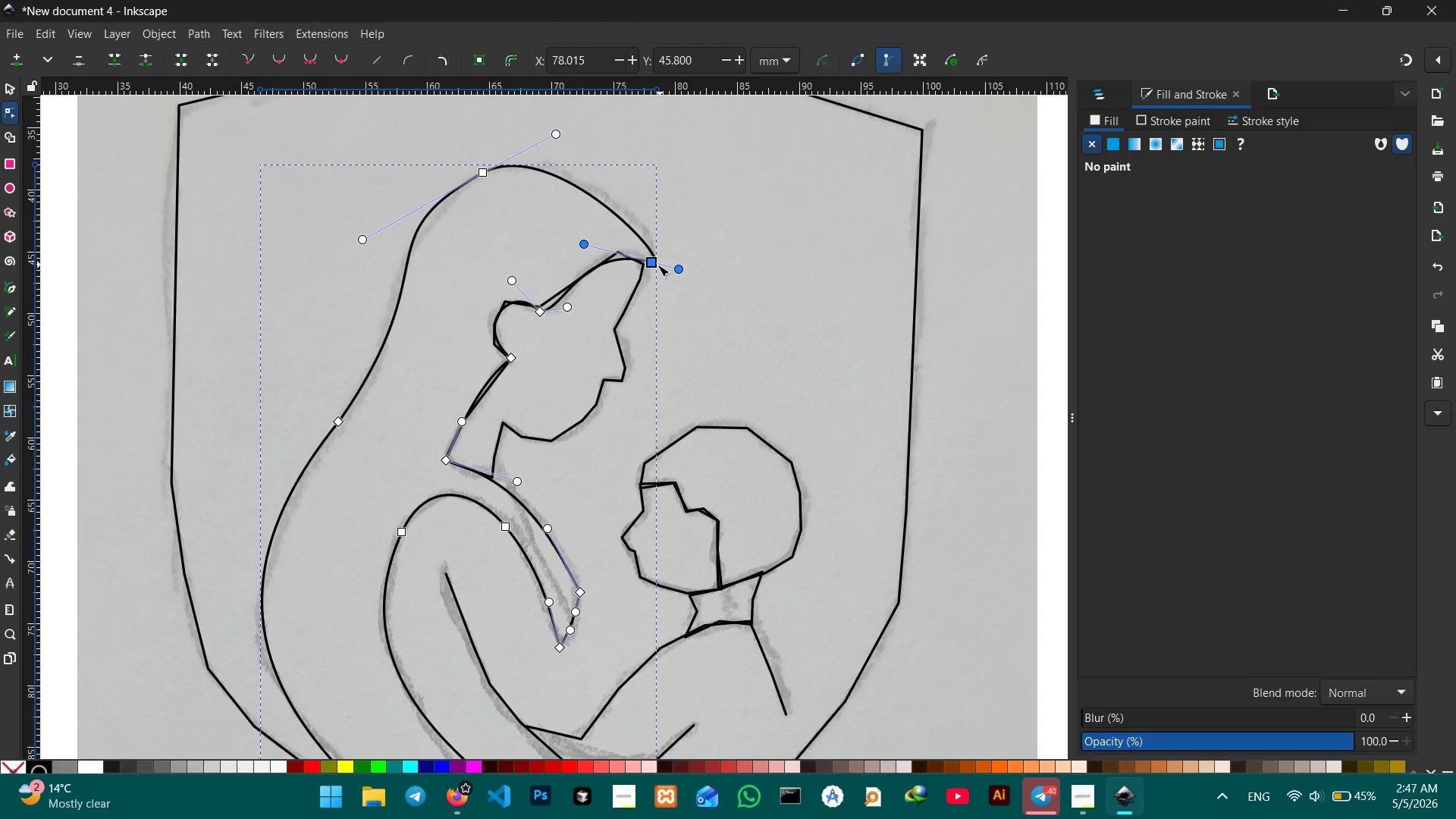 
left_click_drag(start_coordinate=[656, 265], to_coordinate=[651, 266])
 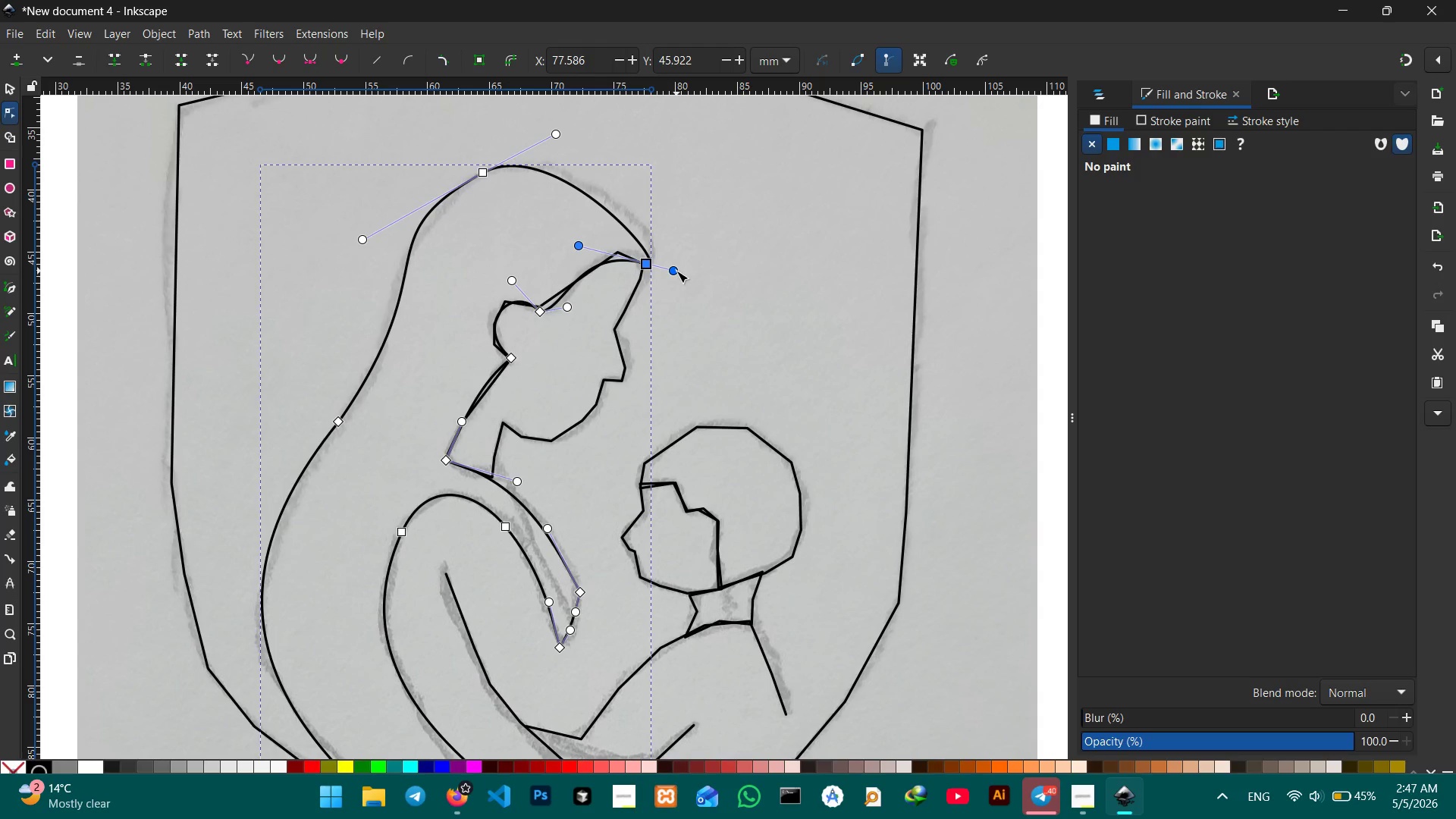 
left_click_drag(start_coordinate=[676, 271], to_coordinate=[666, 259])
 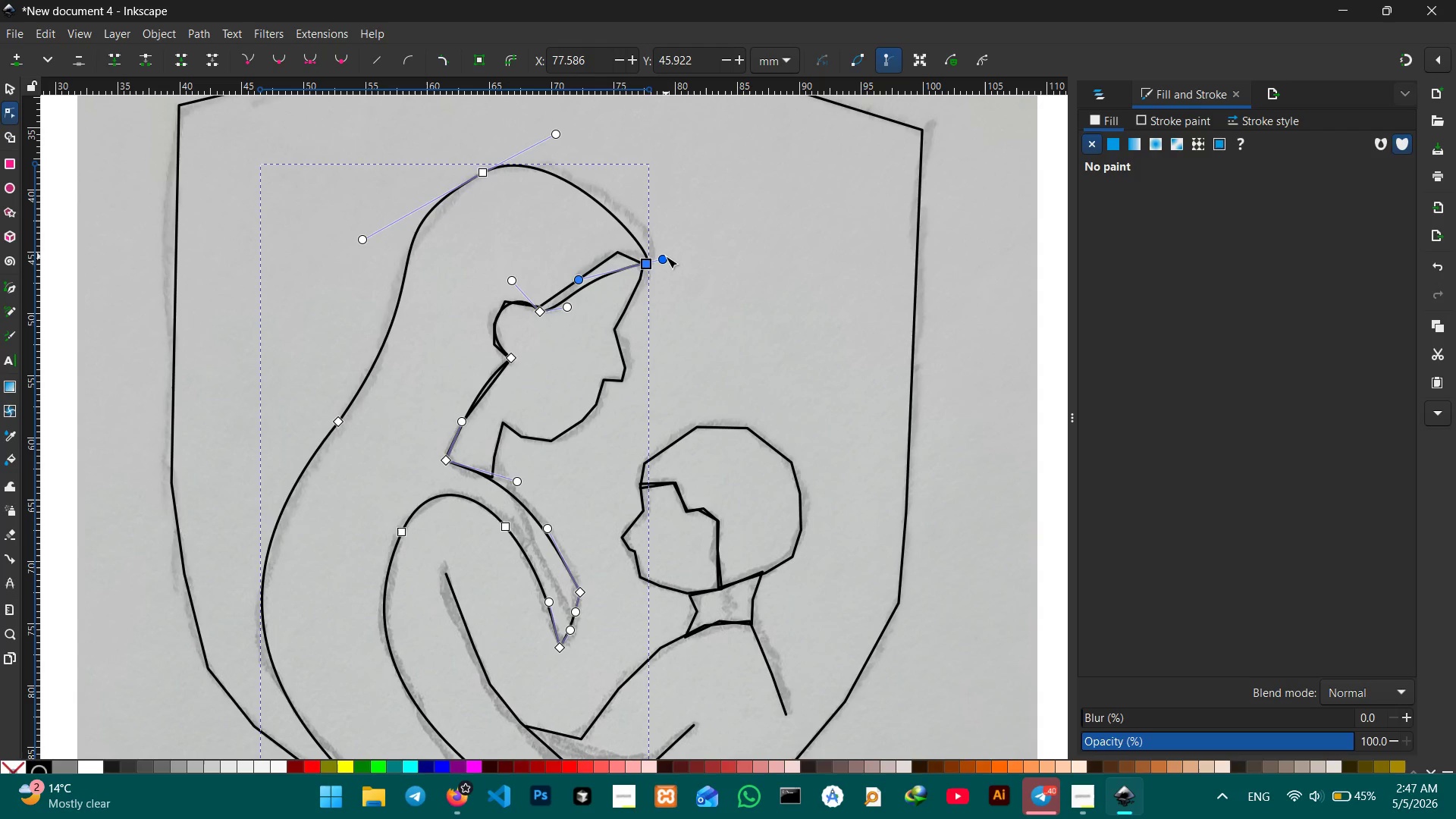 
key(Control+Z)
 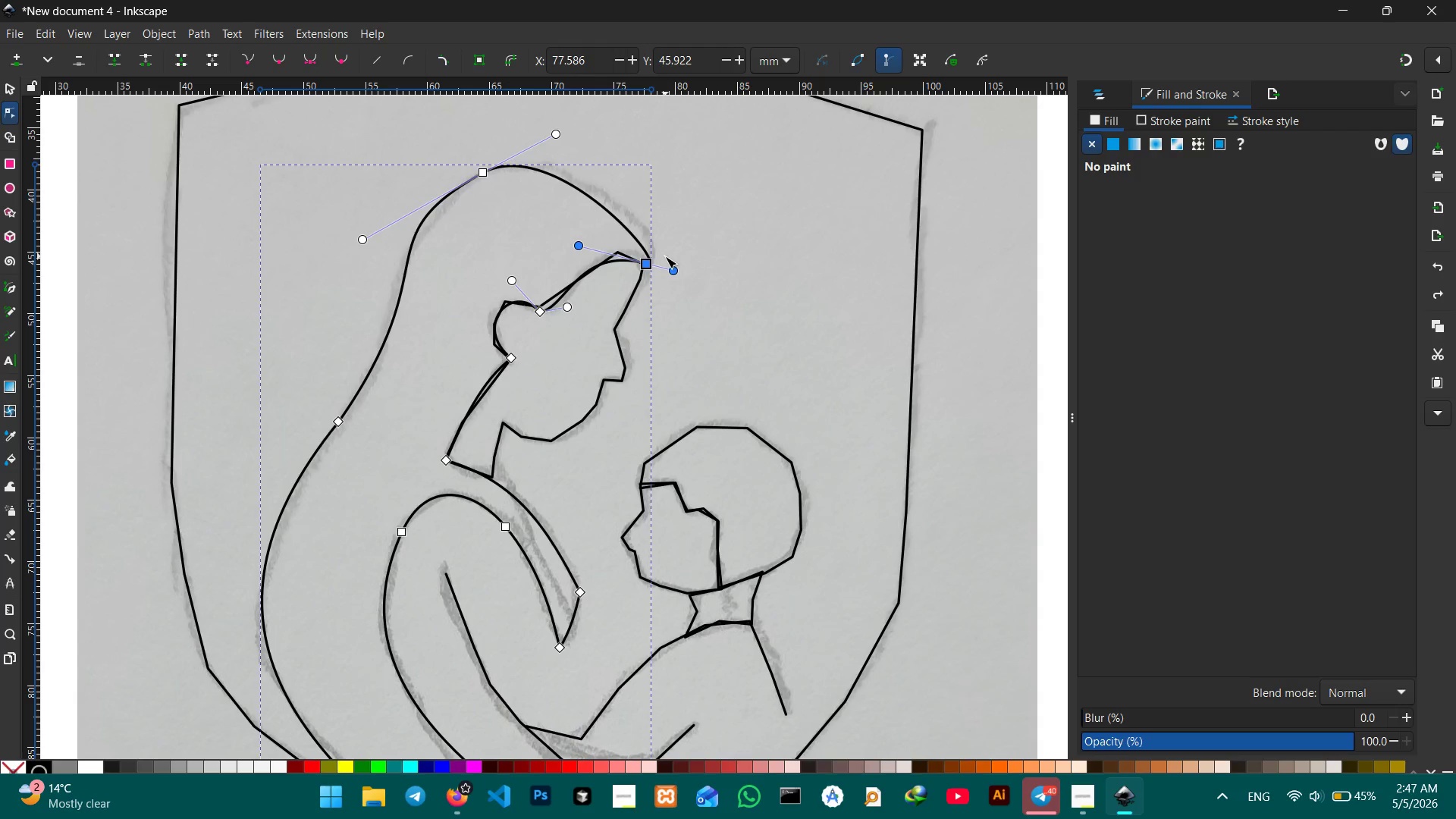 
key(Control+Z)
 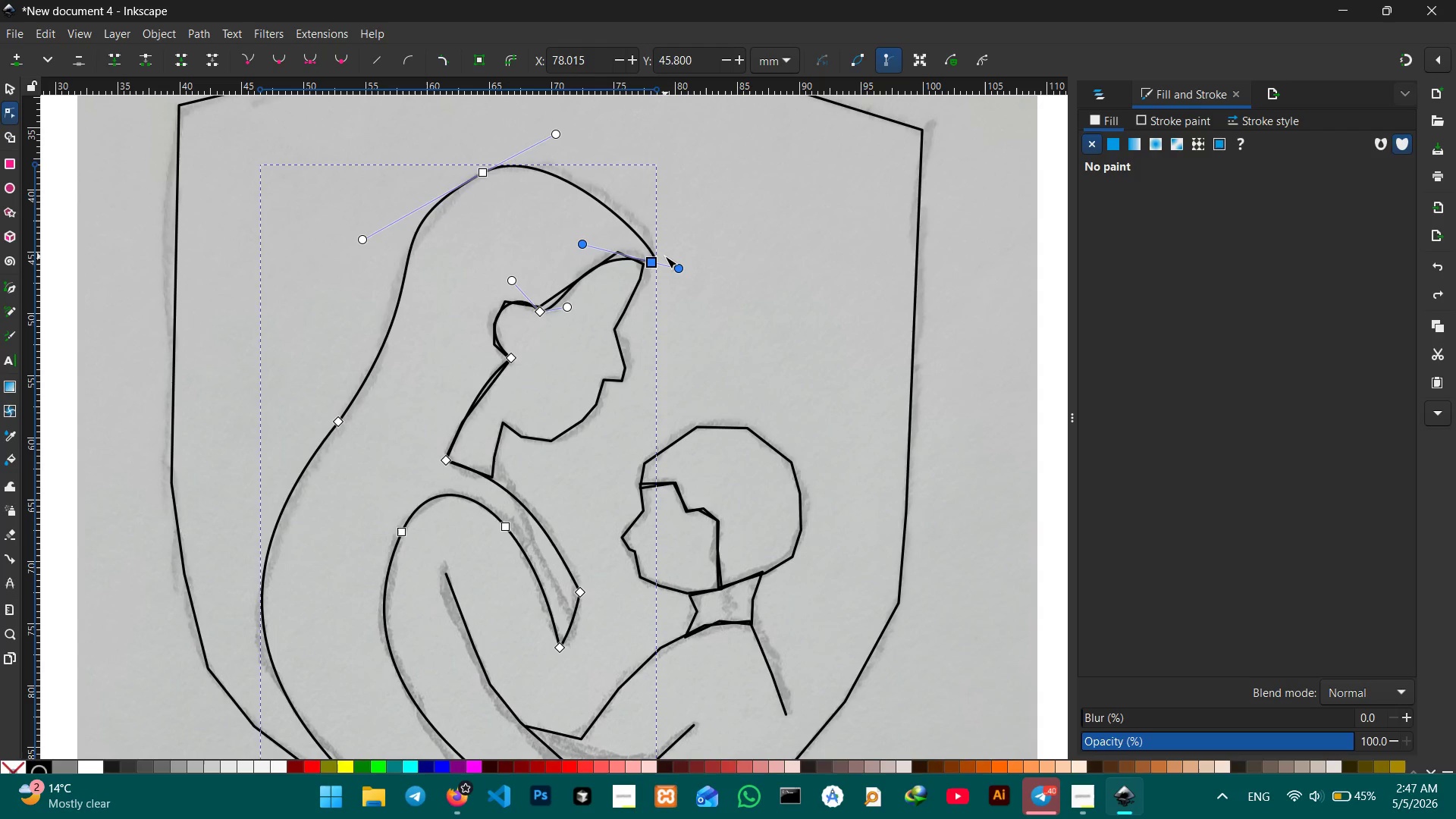 
key(Control+Z)
 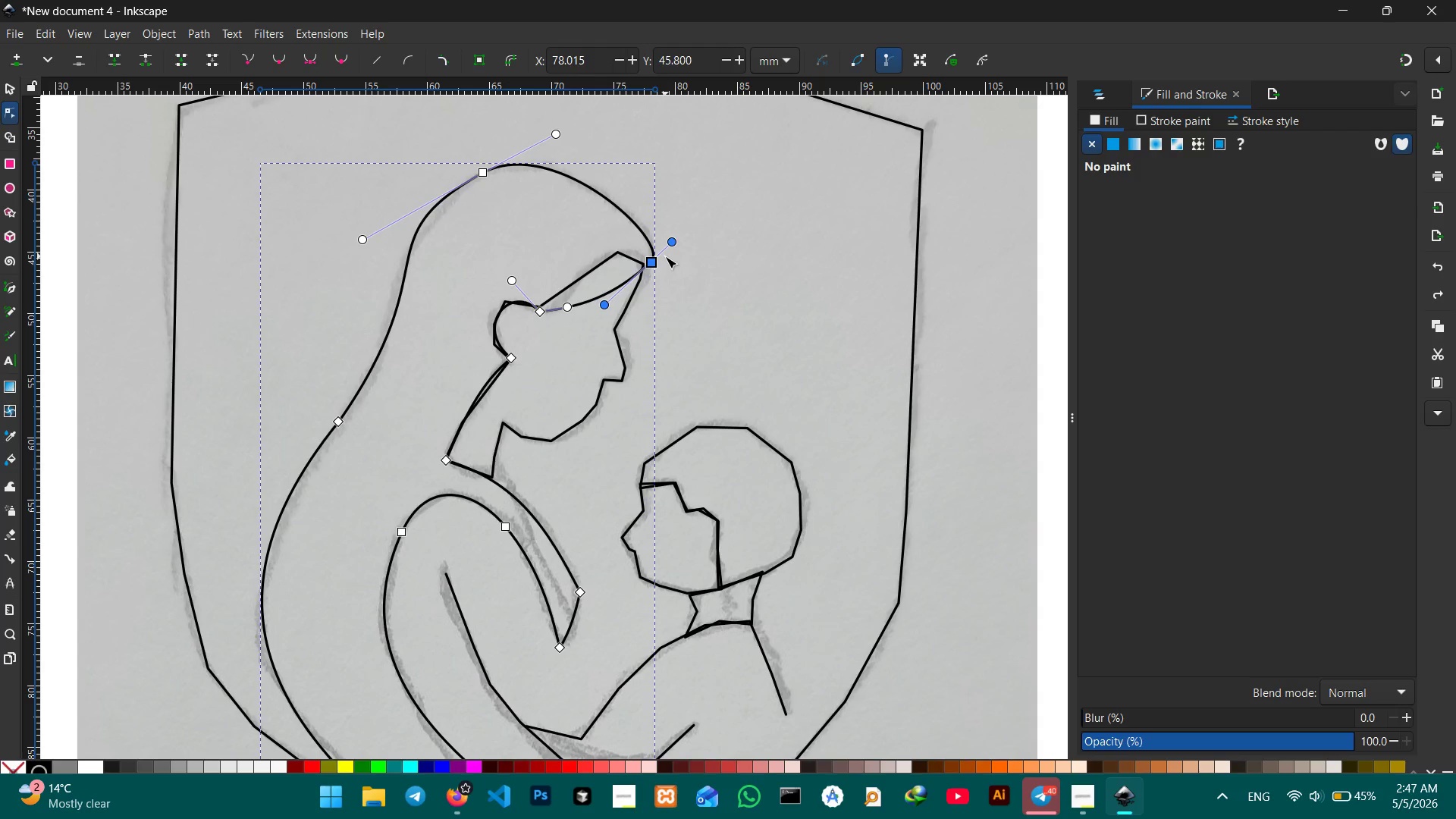 
key(Control+Z)
 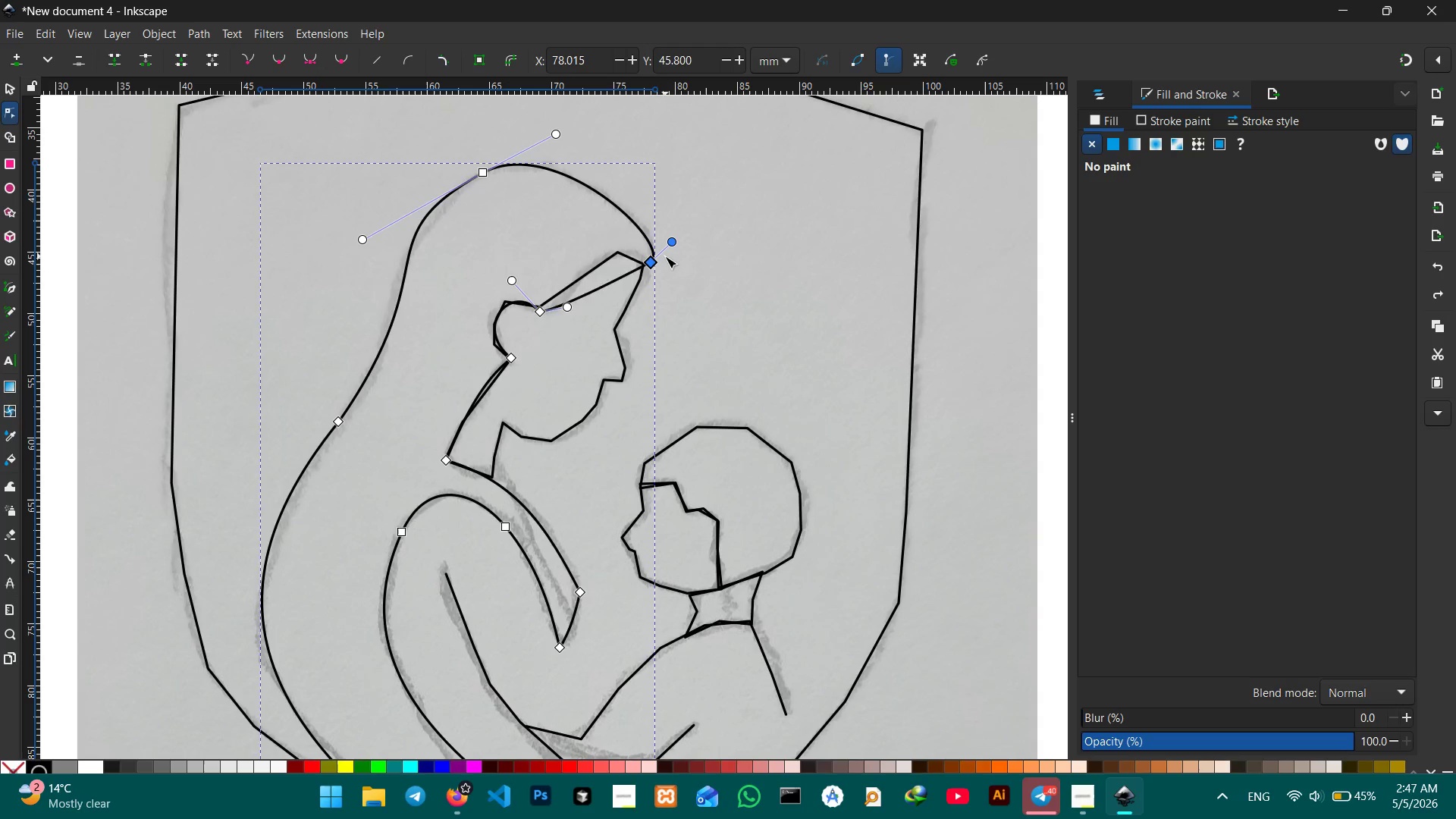 
key(Control+Z)
 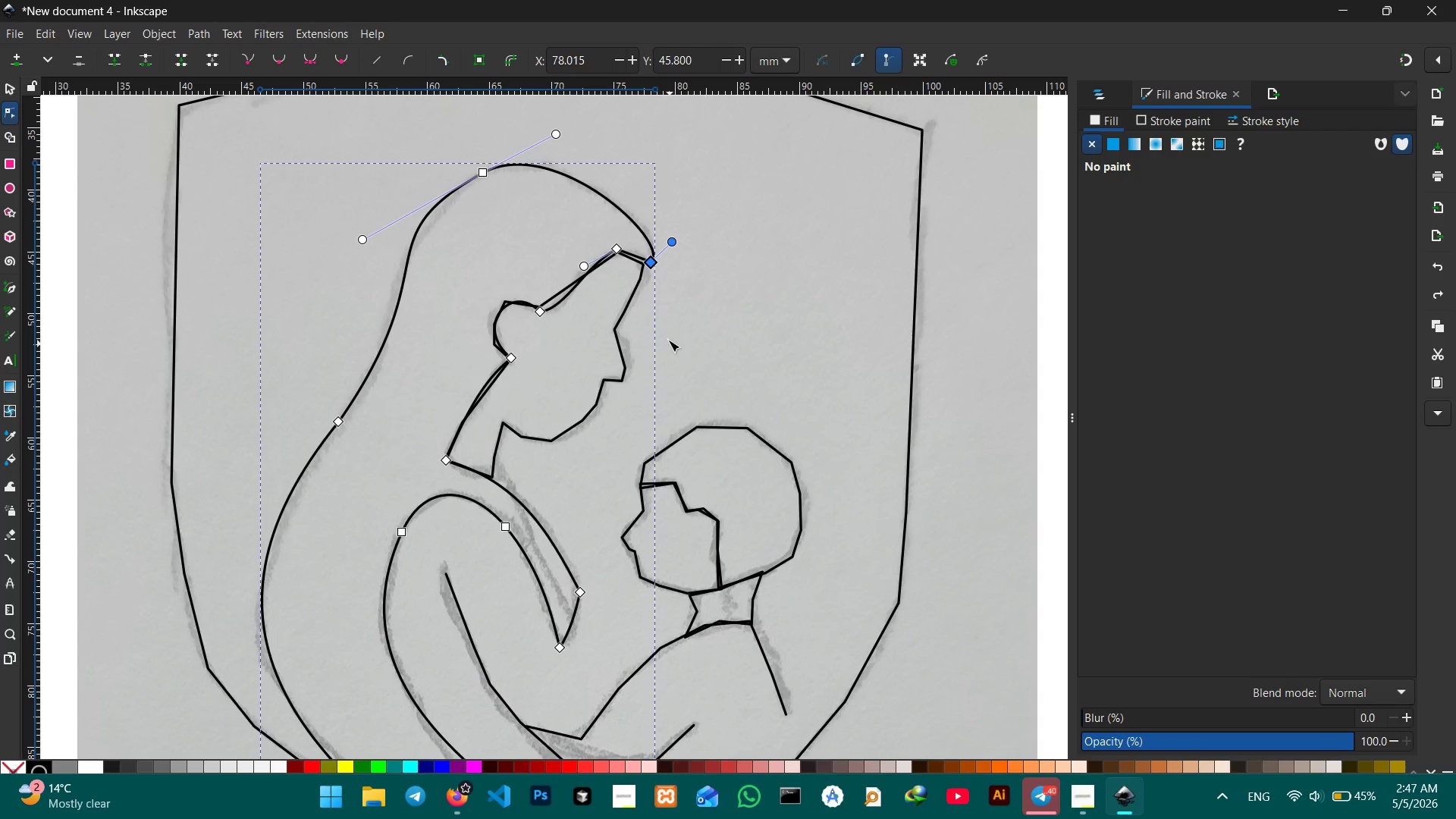 
key(Control+ControlLeft)
 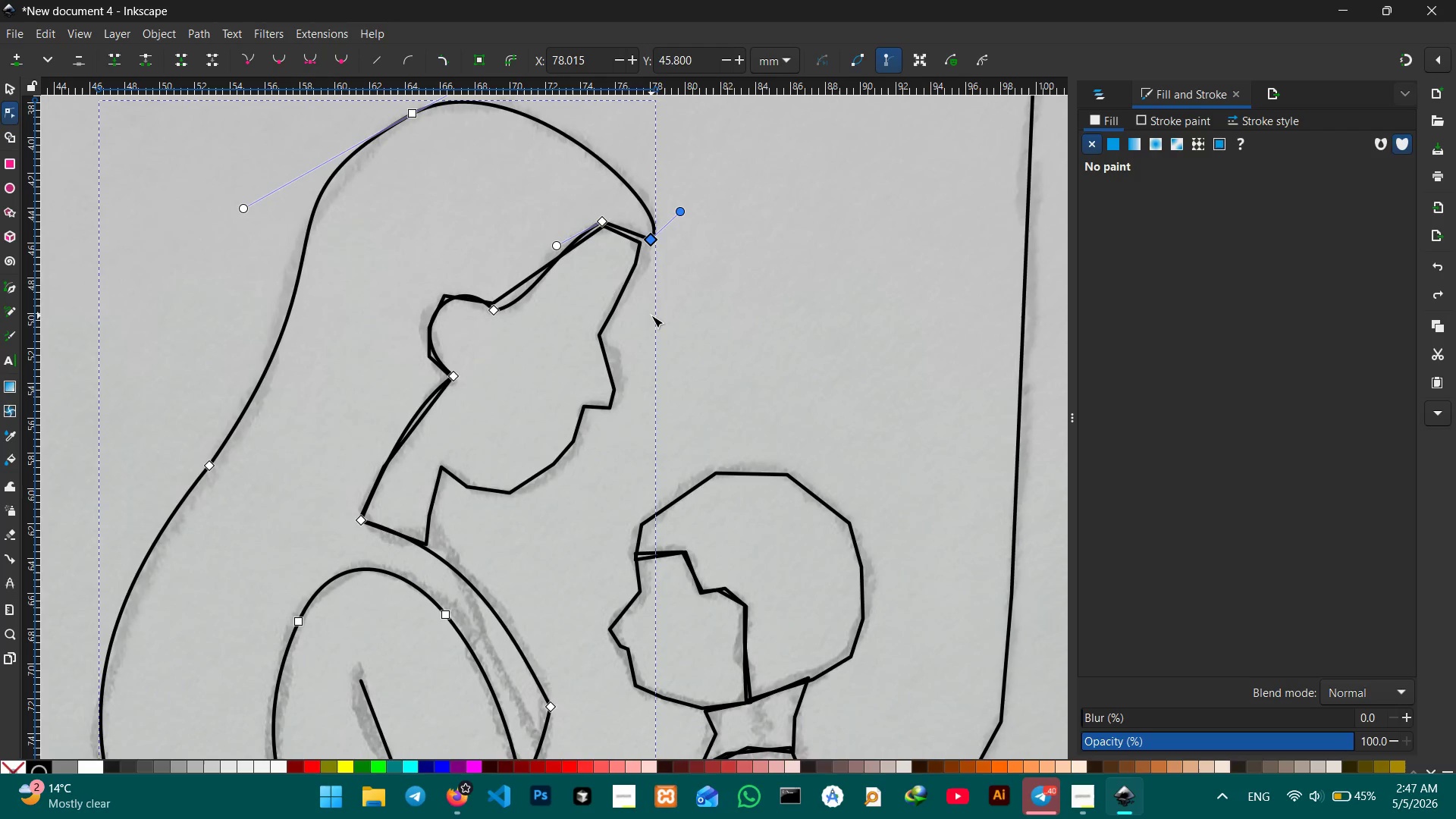 
key(Control+ControlLeft)
 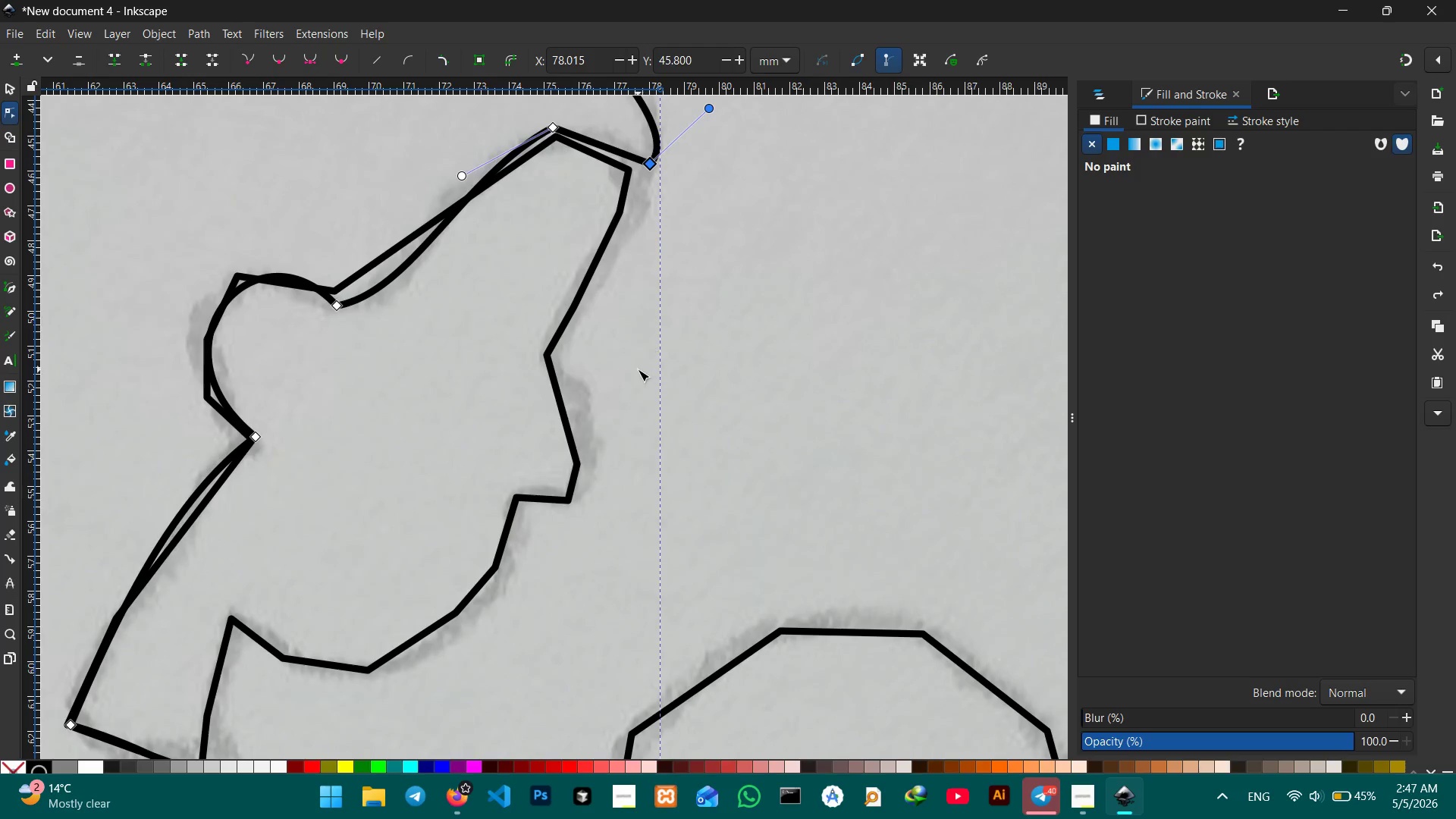 
scroll: coordinate [637, 369], scroll_direction: up, amount: 3.0
 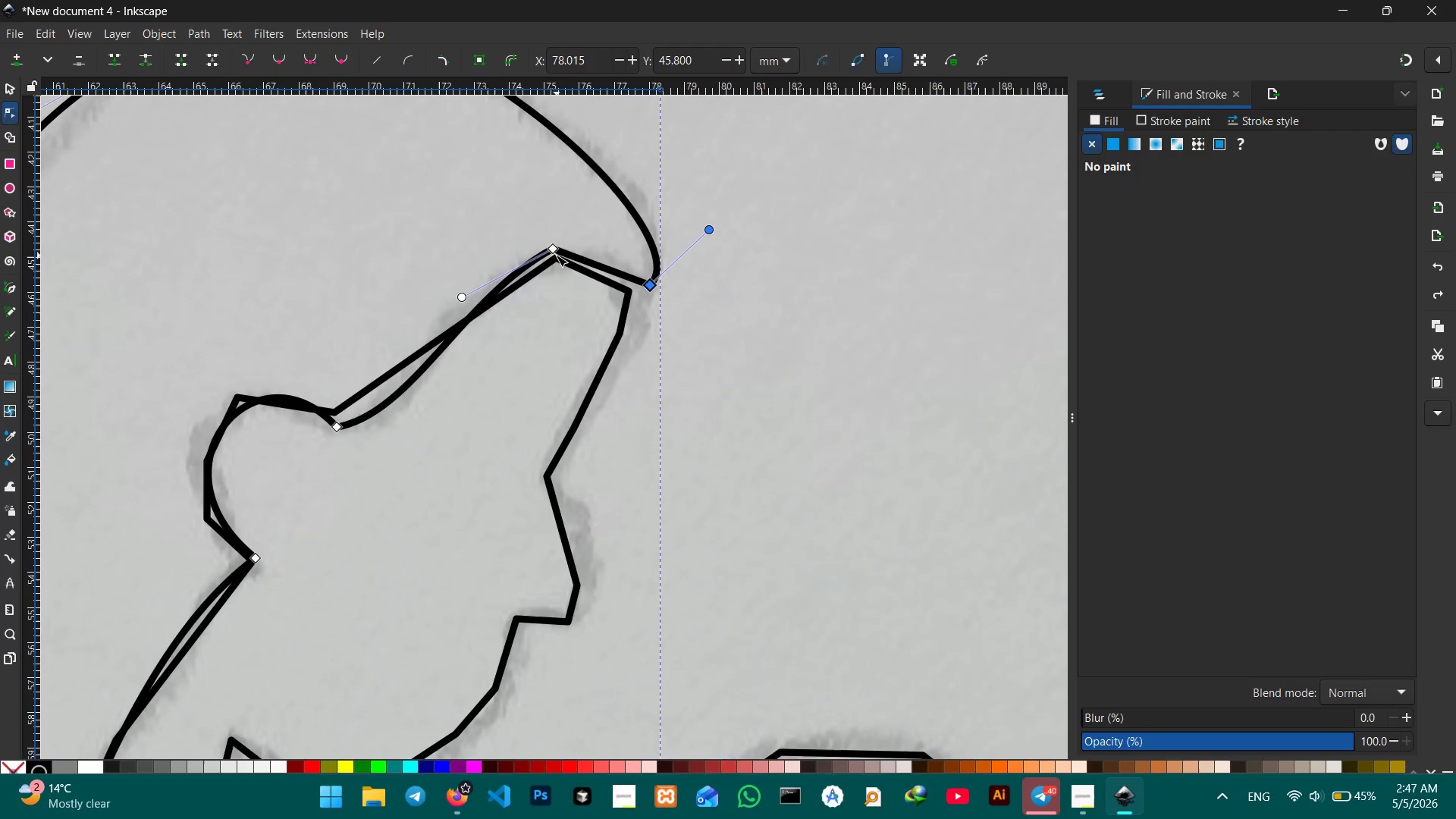 
left_click([554, 254])
 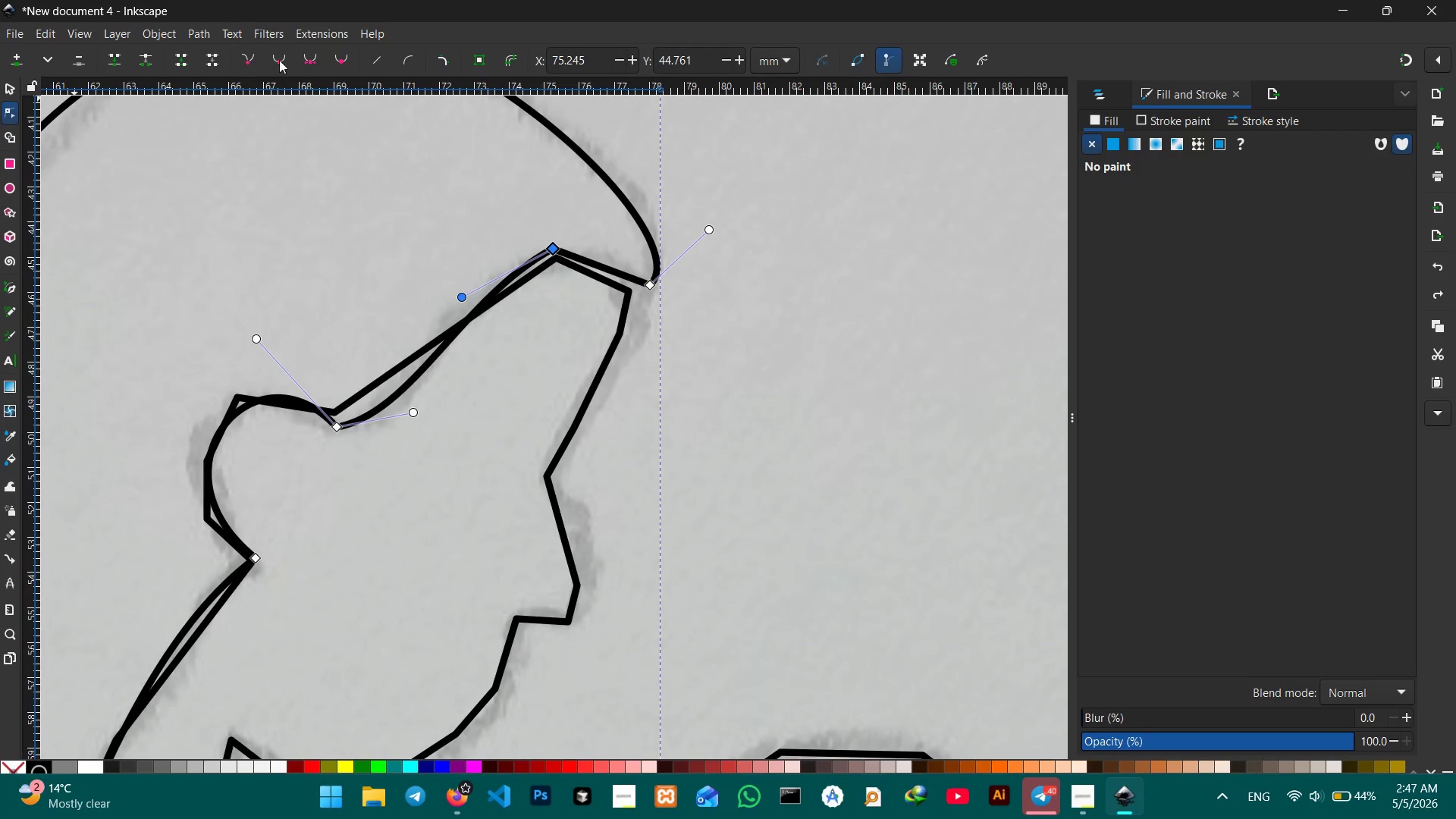 
left_click([279, 60])
 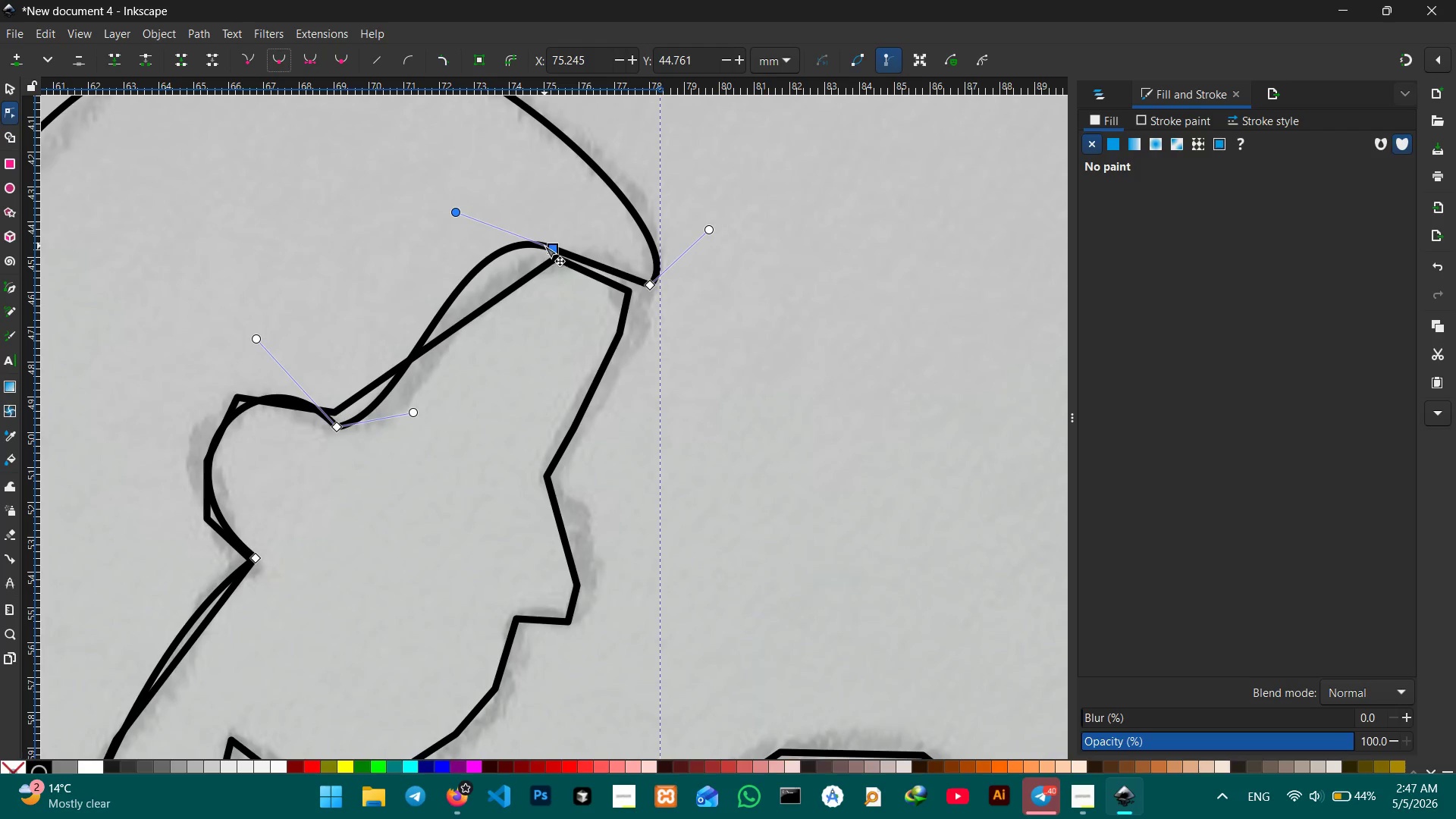 
left_click_drag(start_coordinate=[554, 249], to_coordinate=[554, 258])
 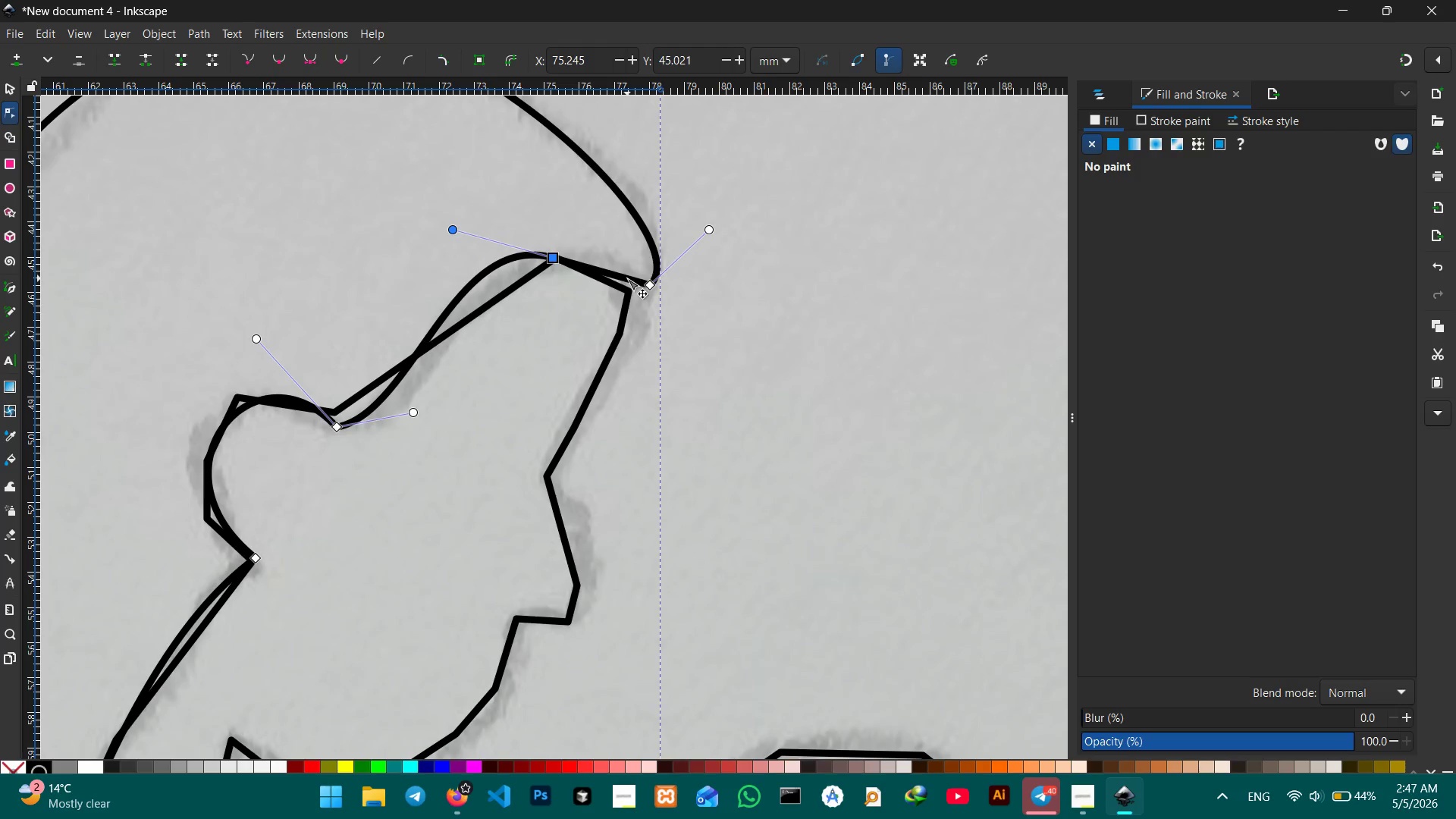 
left_click_drag(start_coordinate=[627, 278], to_coordinate=[626, 294])
 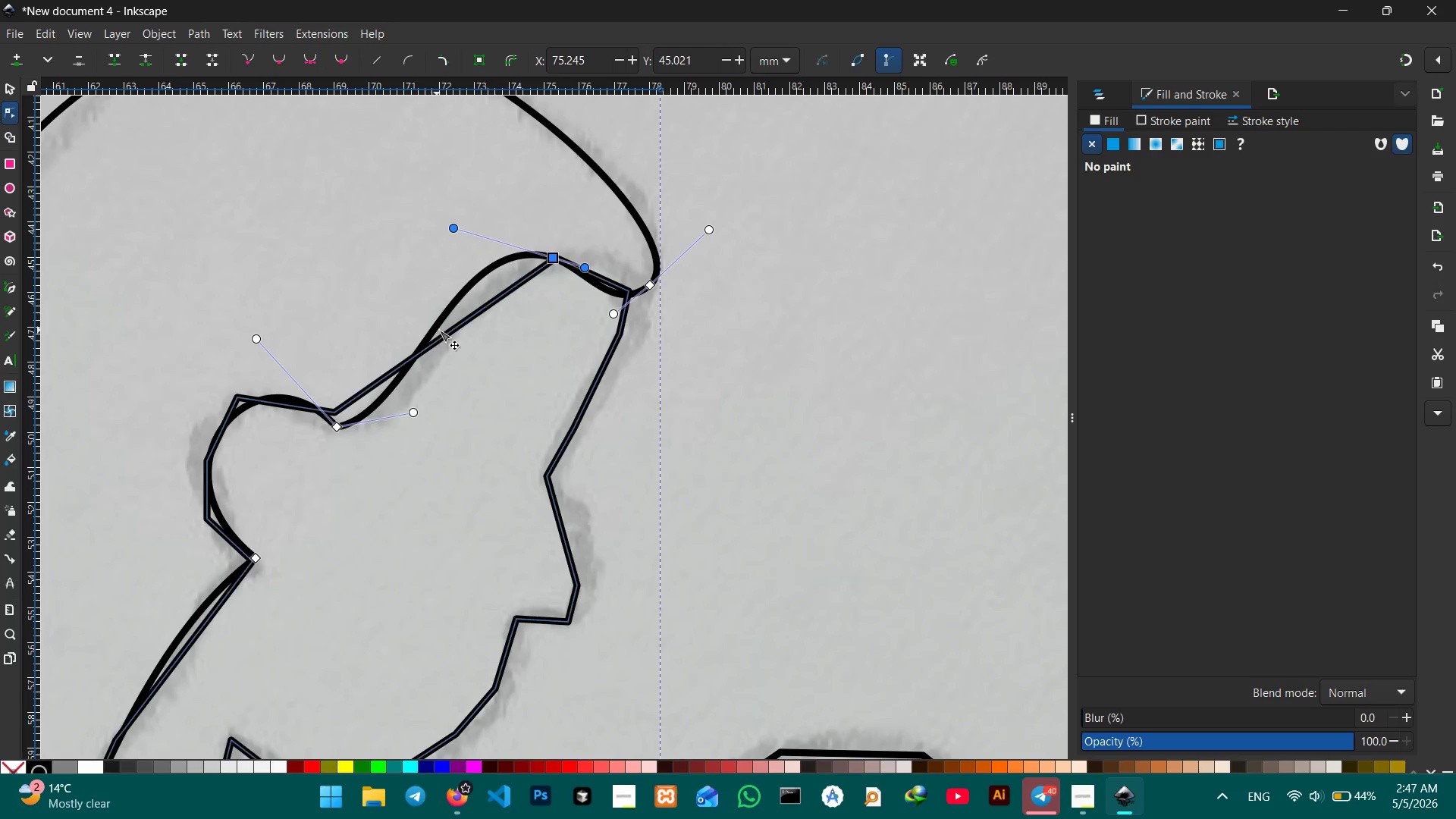 
left_click([446, 330])
 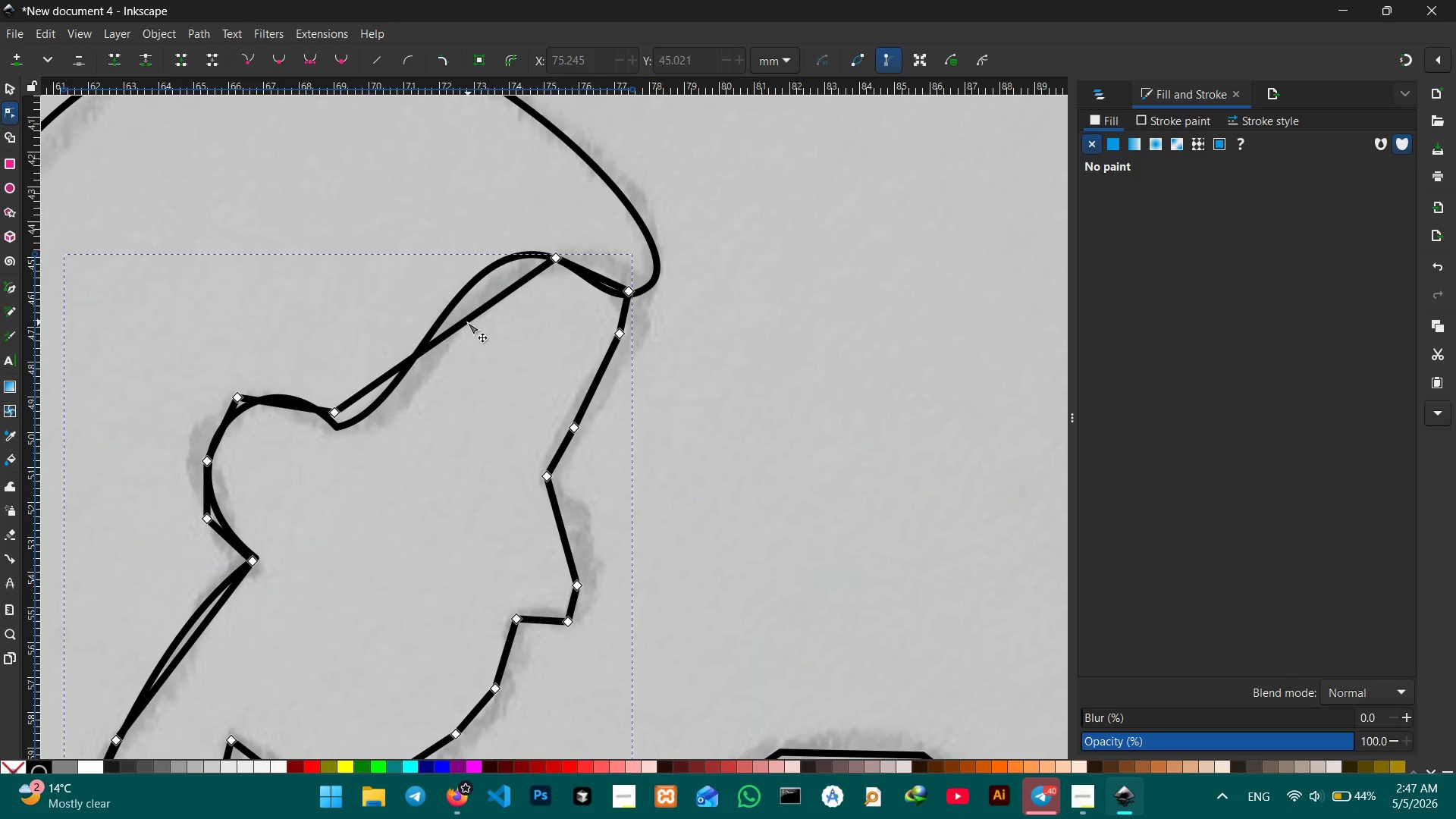 
left_click_drag(start_coordinate=[467, 322], to_coordinate=[461, 287])
 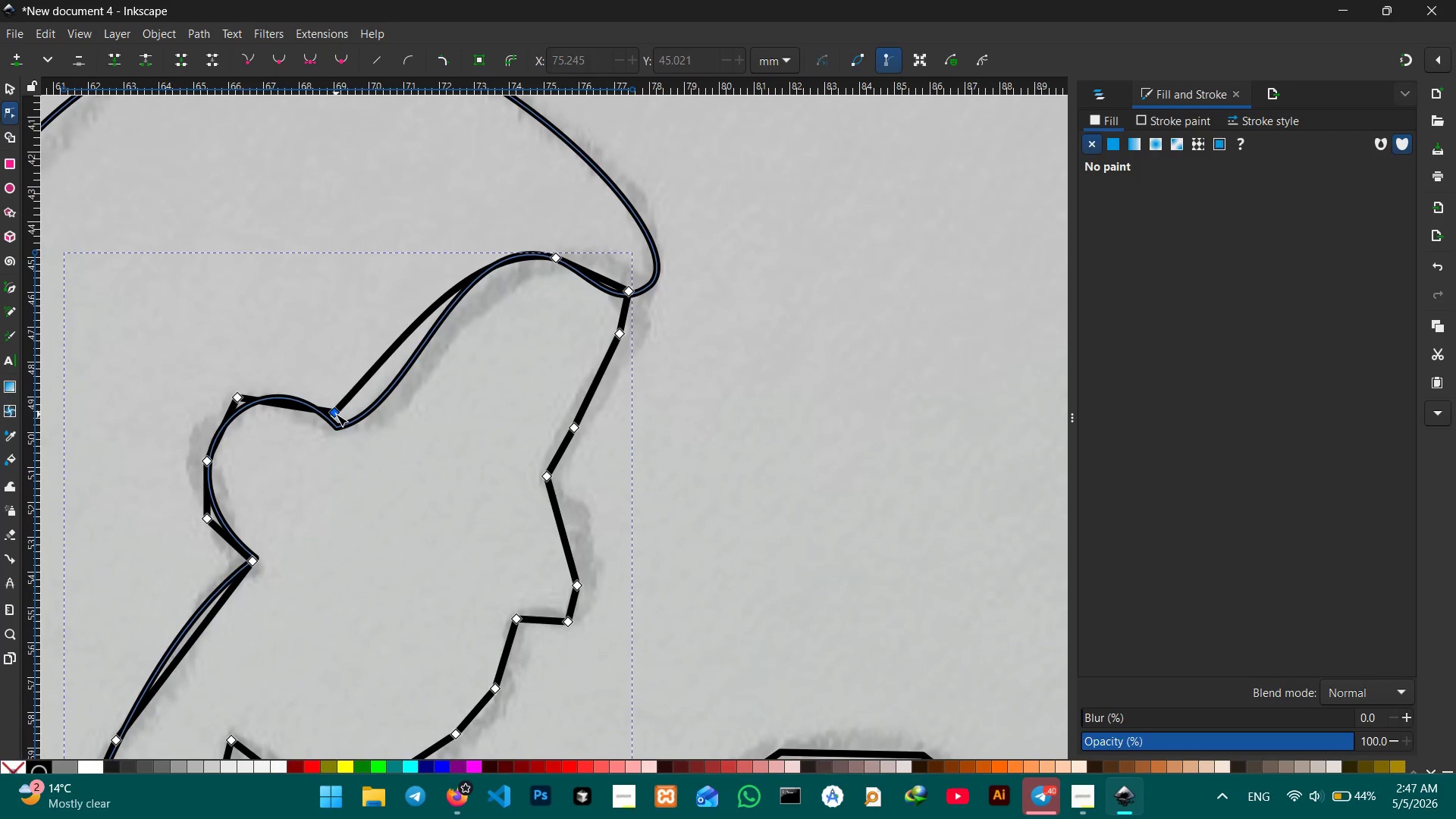 
left_click_drag(start_coordinate=[336, 414], to_coordinate=[343, 428])
 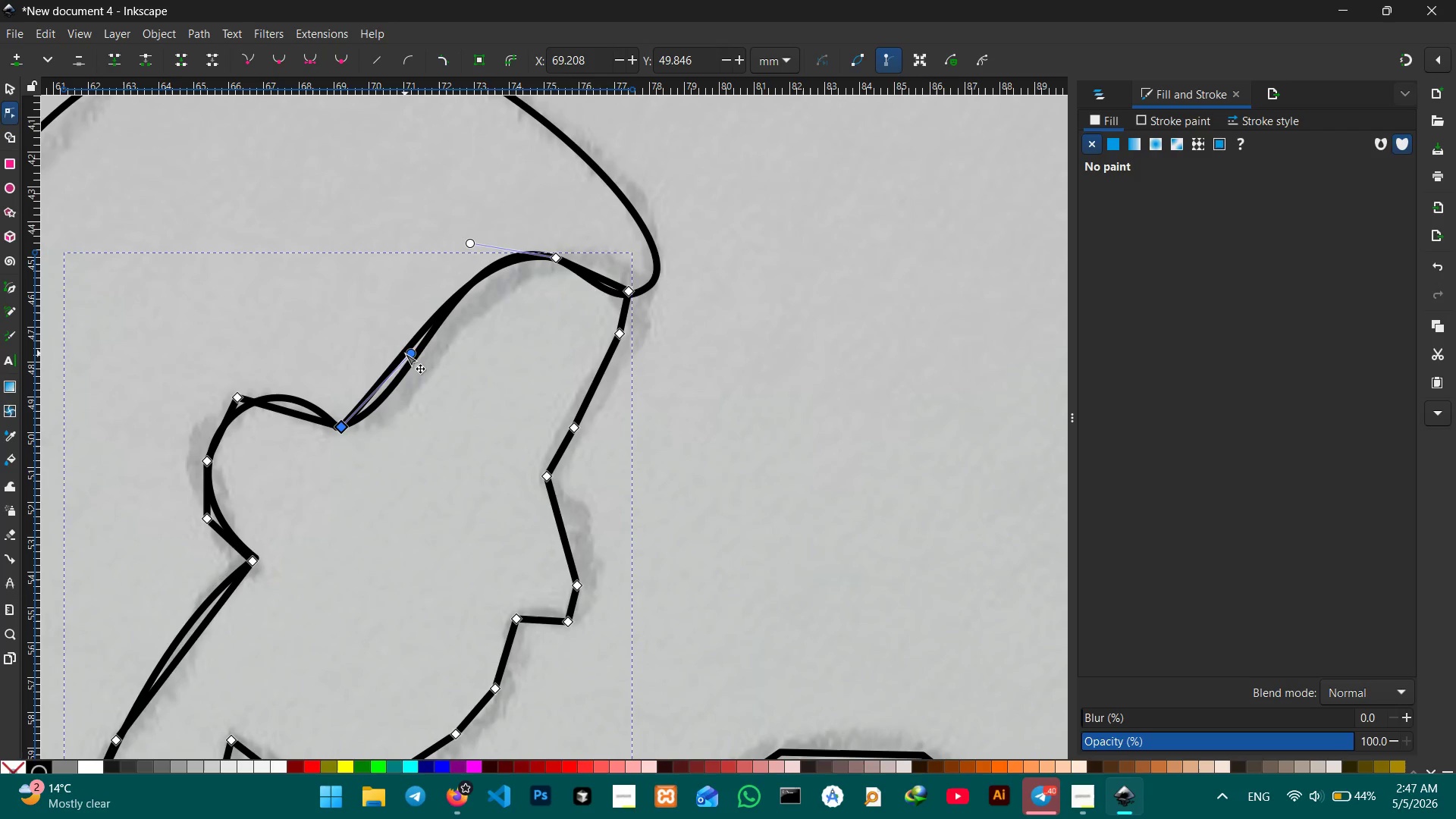 
left_click_drag(start_coordinate=[408, 353], to_coordinate=[416, 399])
 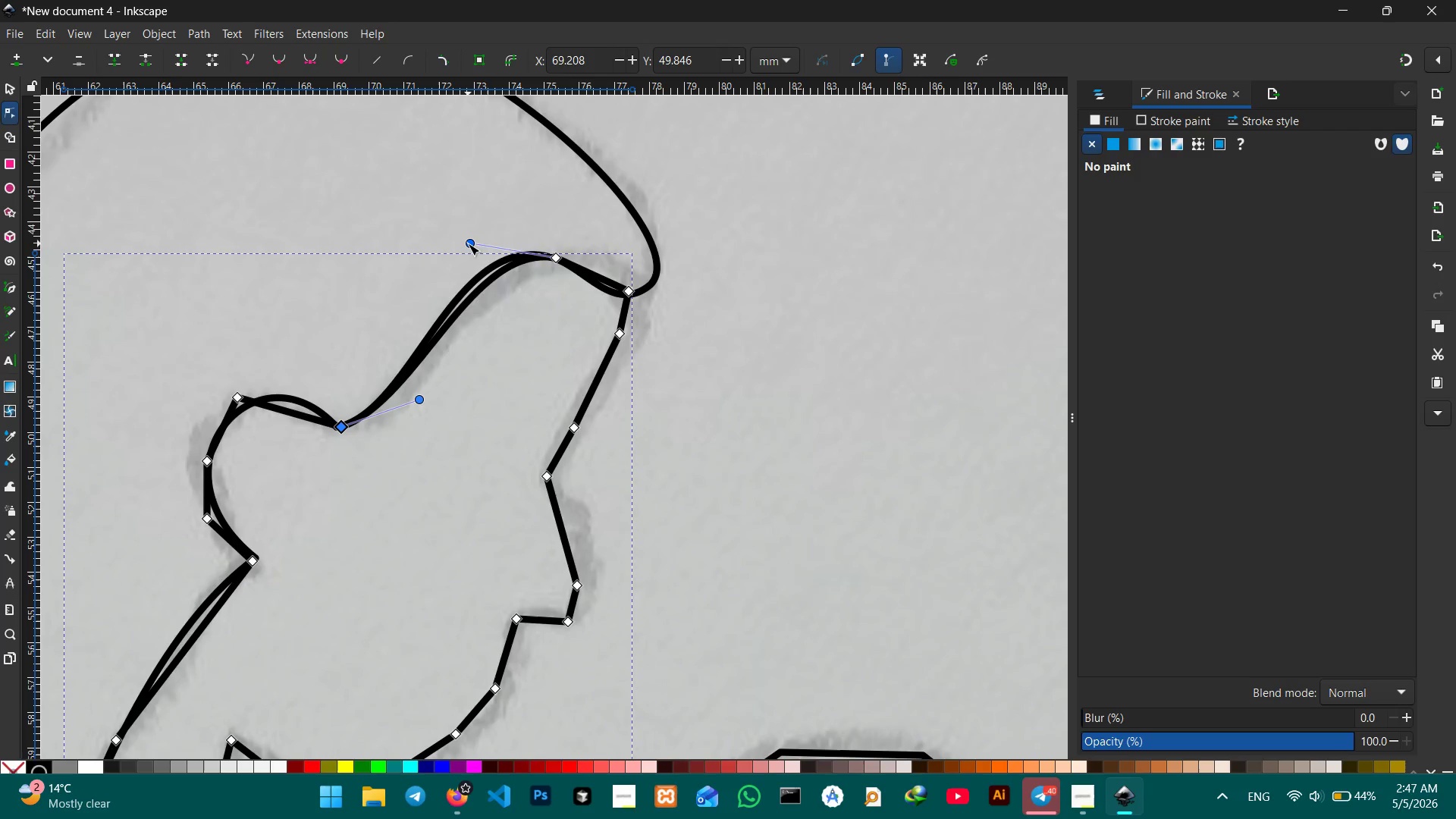 
left_click_drag(start_coordinate=[468, 243], to_coordinate=[468, 229])
 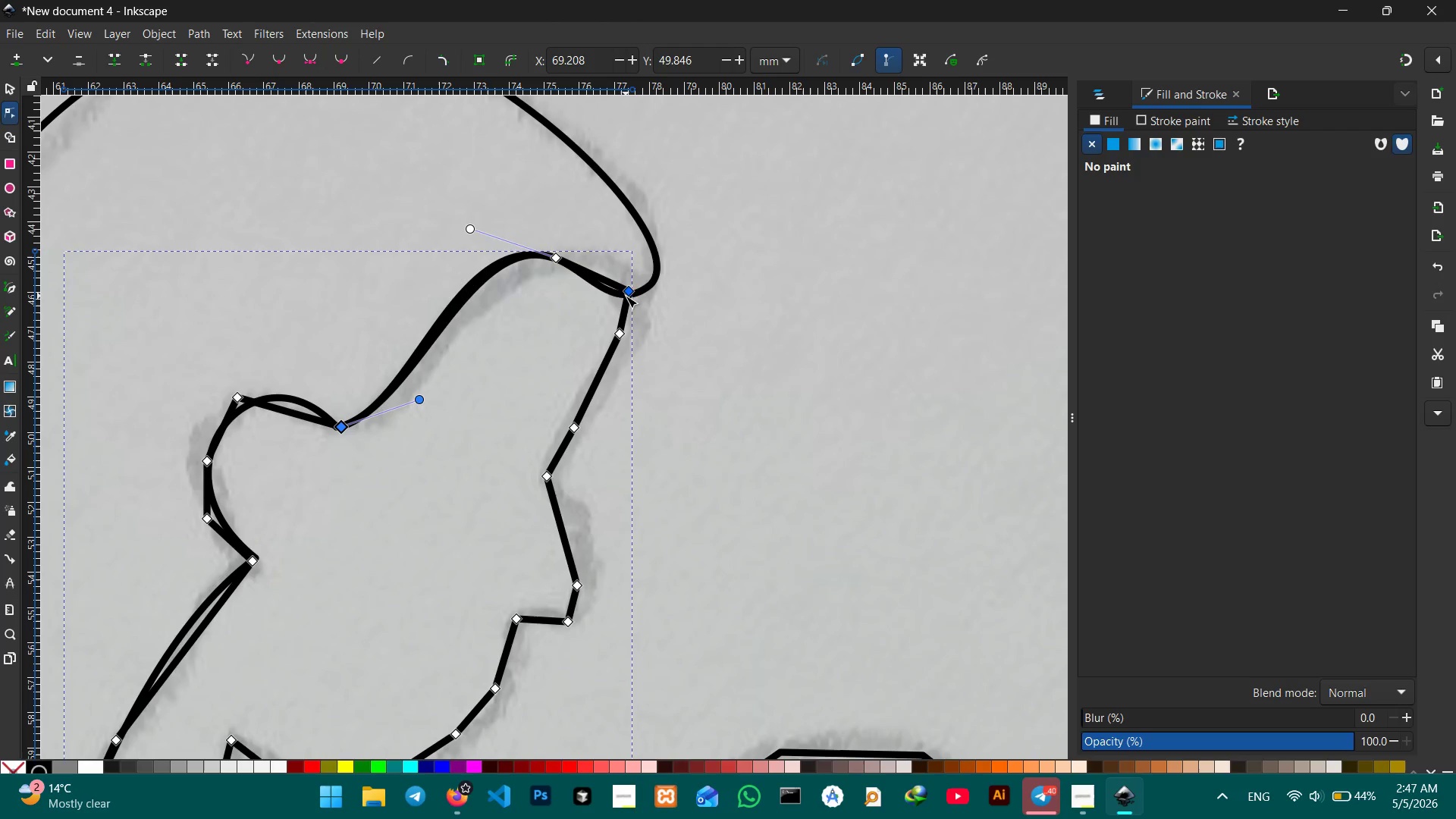 
left_click_drag(start_coordinate=[626, 296], to_coordinate=[624, 303])
 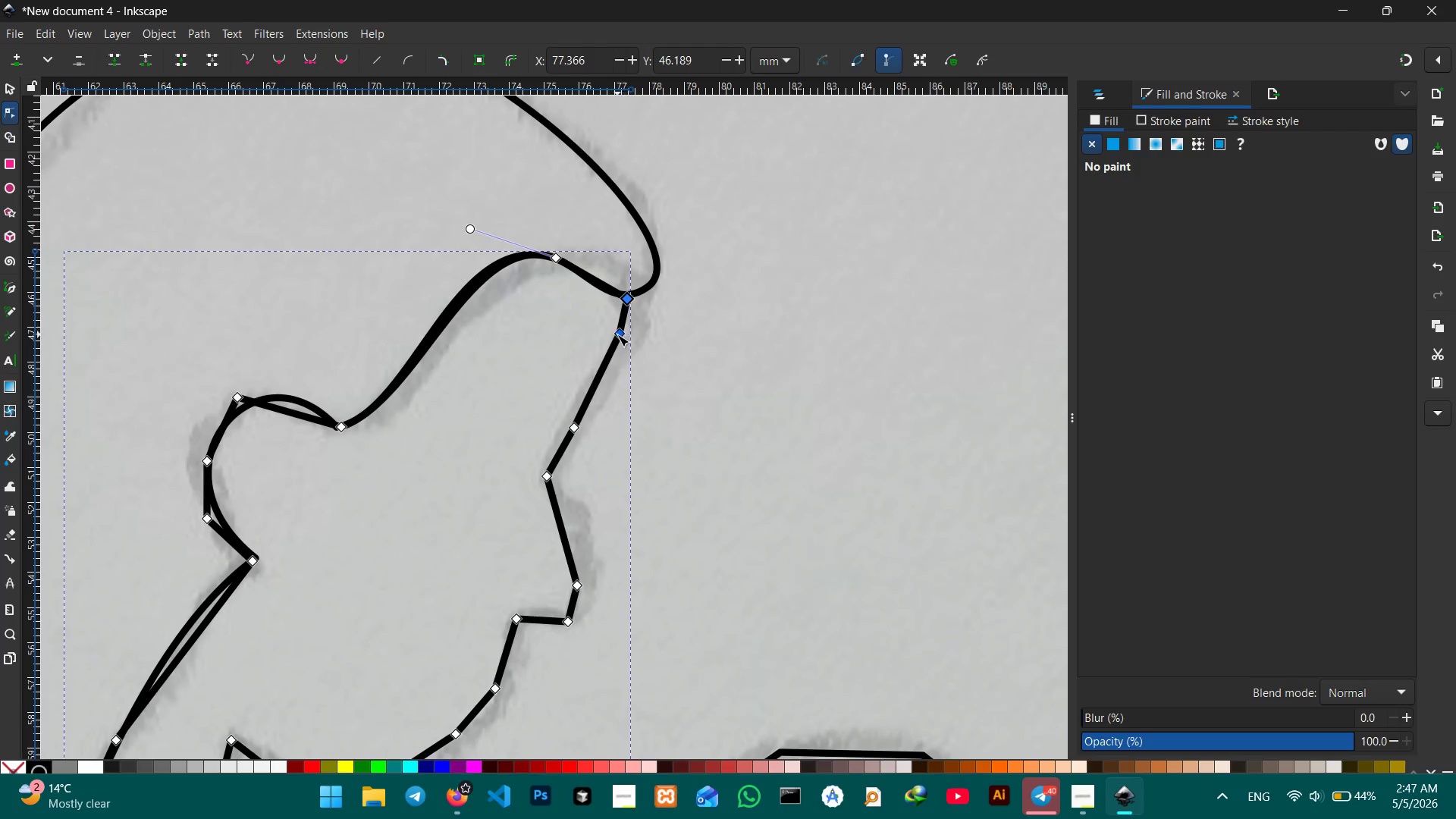 
left_click([617, 334])
 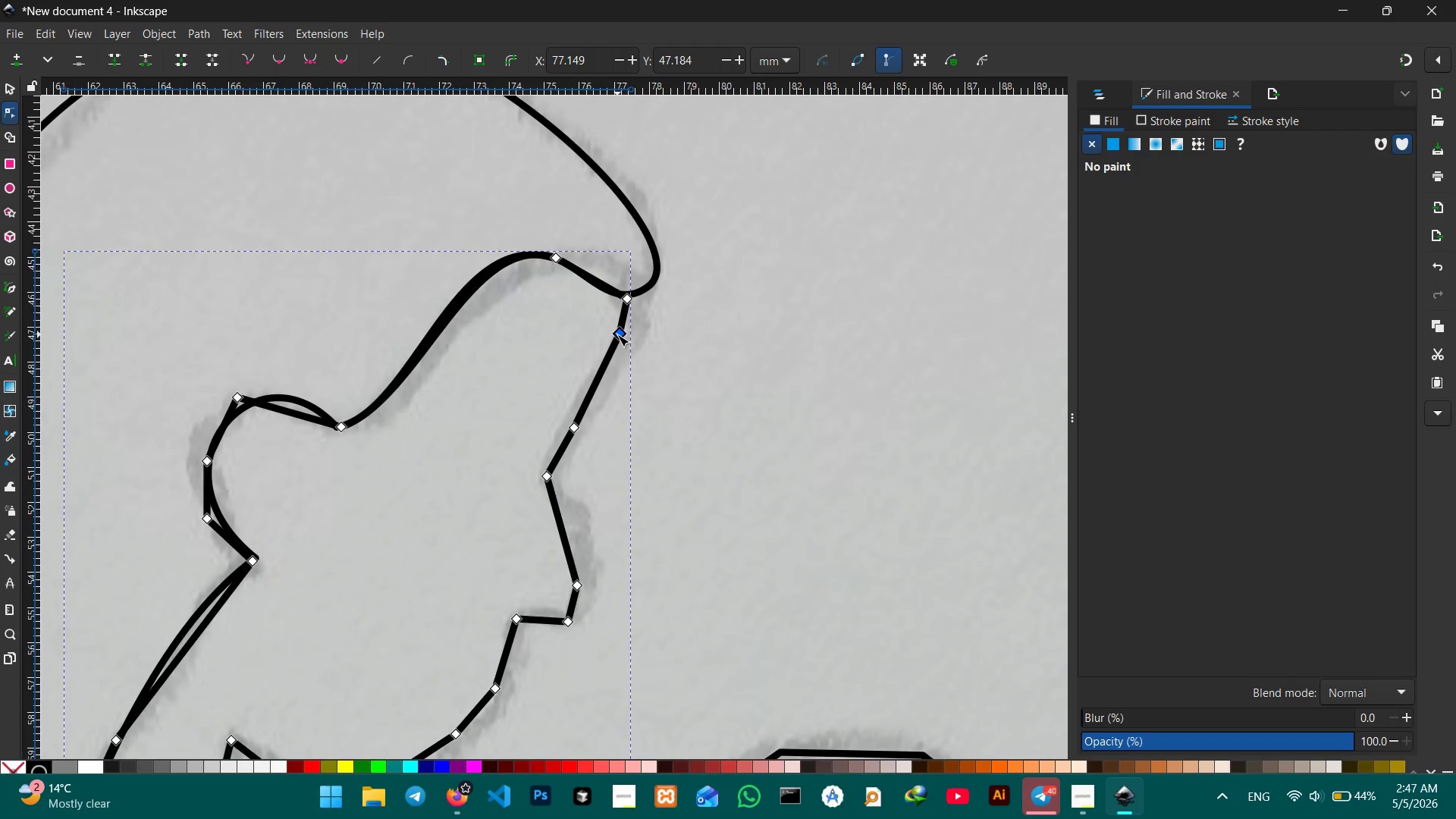 
key(Backspace)
 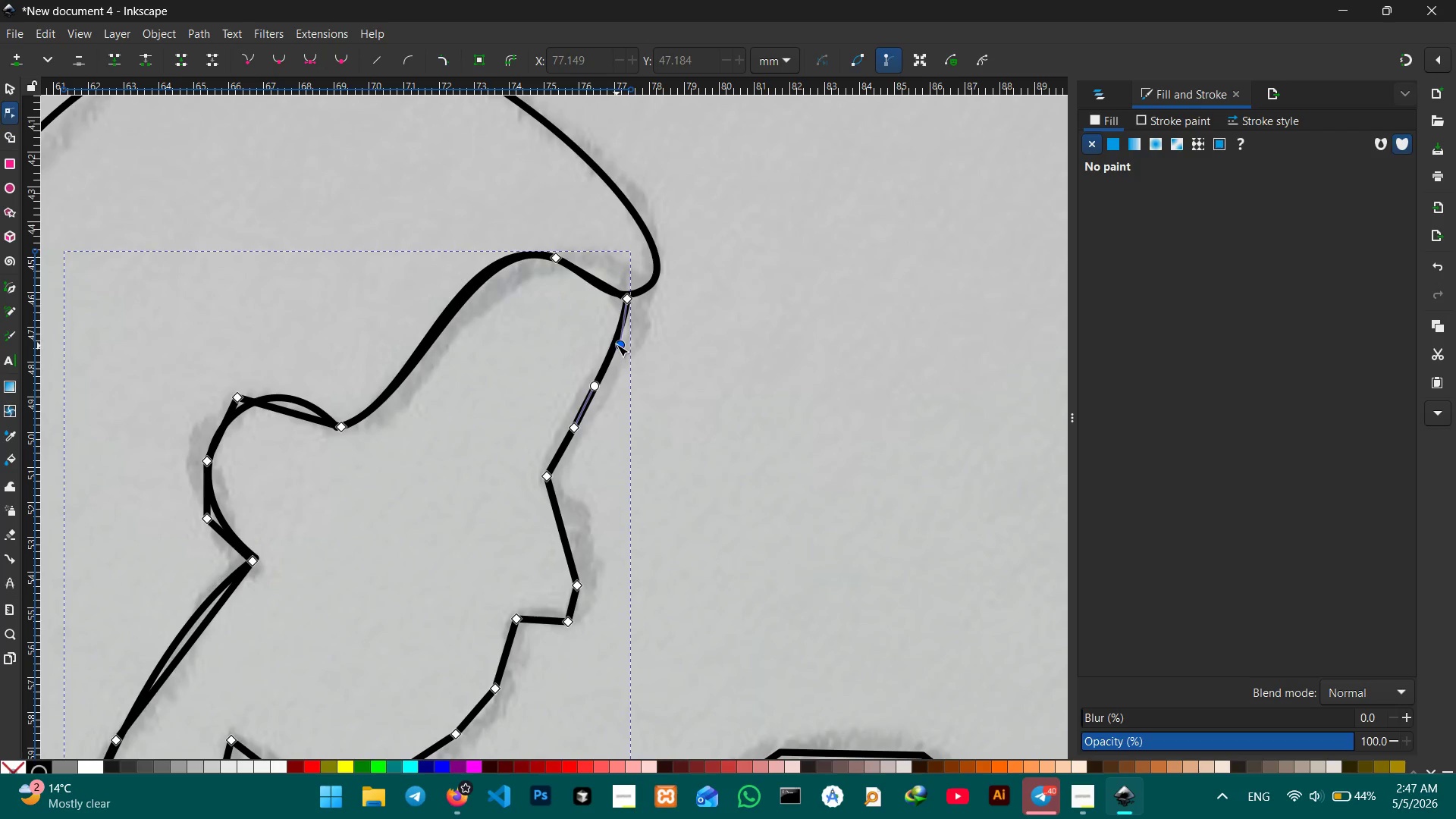 
left_click_drag(start_coordinate=[617, 344], to_coordinate=[629, 376])
 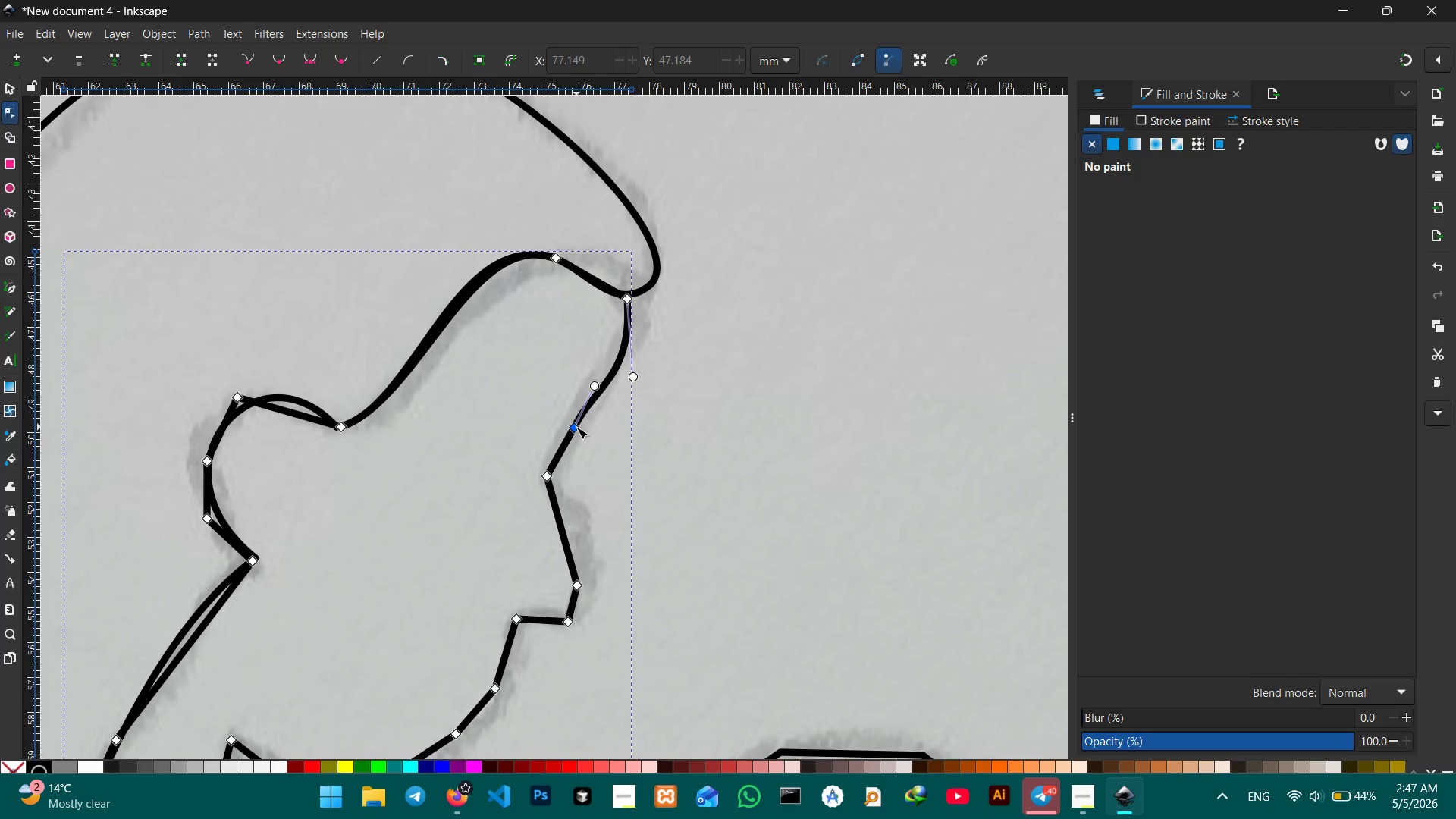 
key(Backspace)
 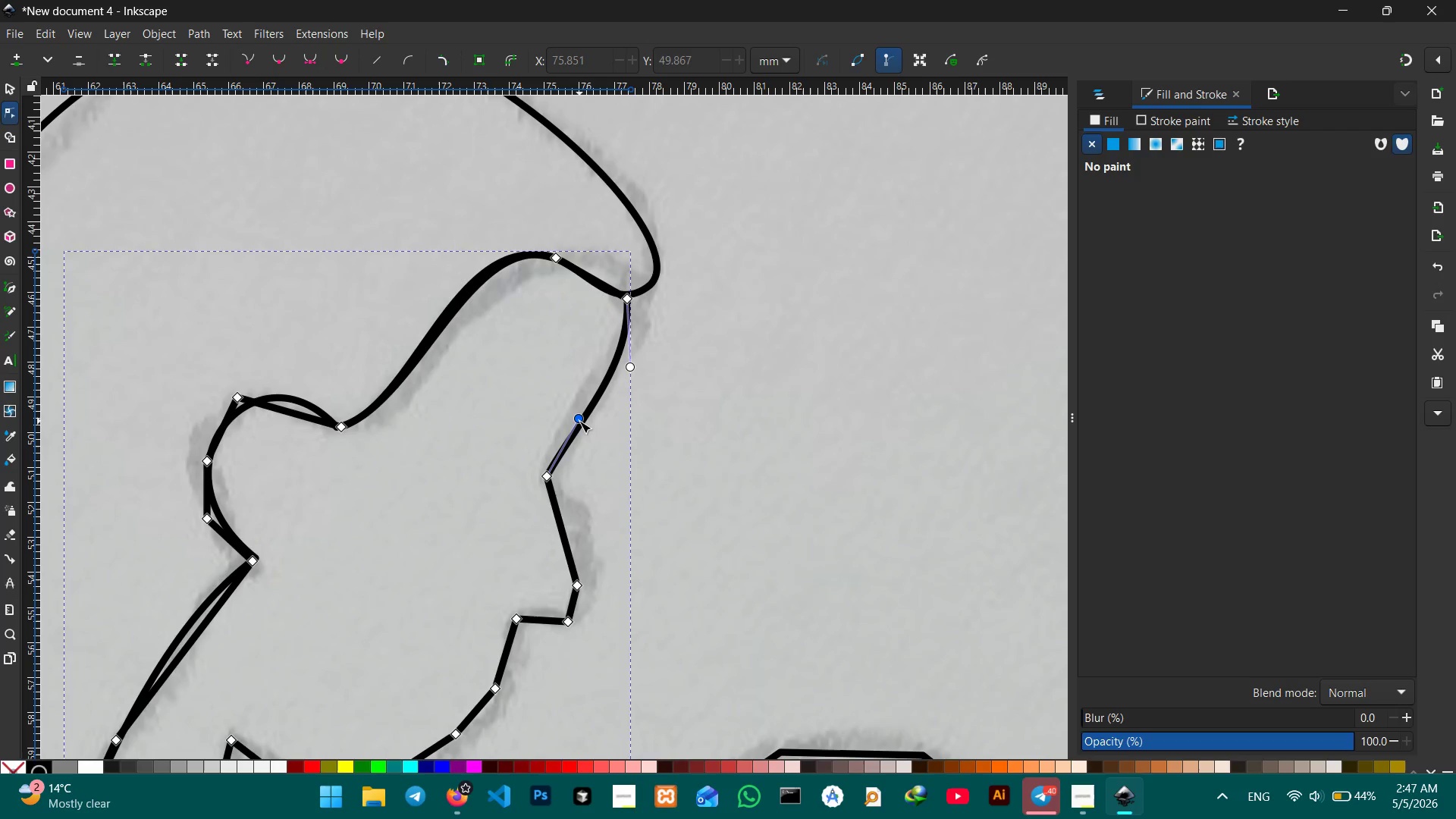 
left_click_drag(start_coordinate=[579, 421], to_coordinate=[595, 438])
 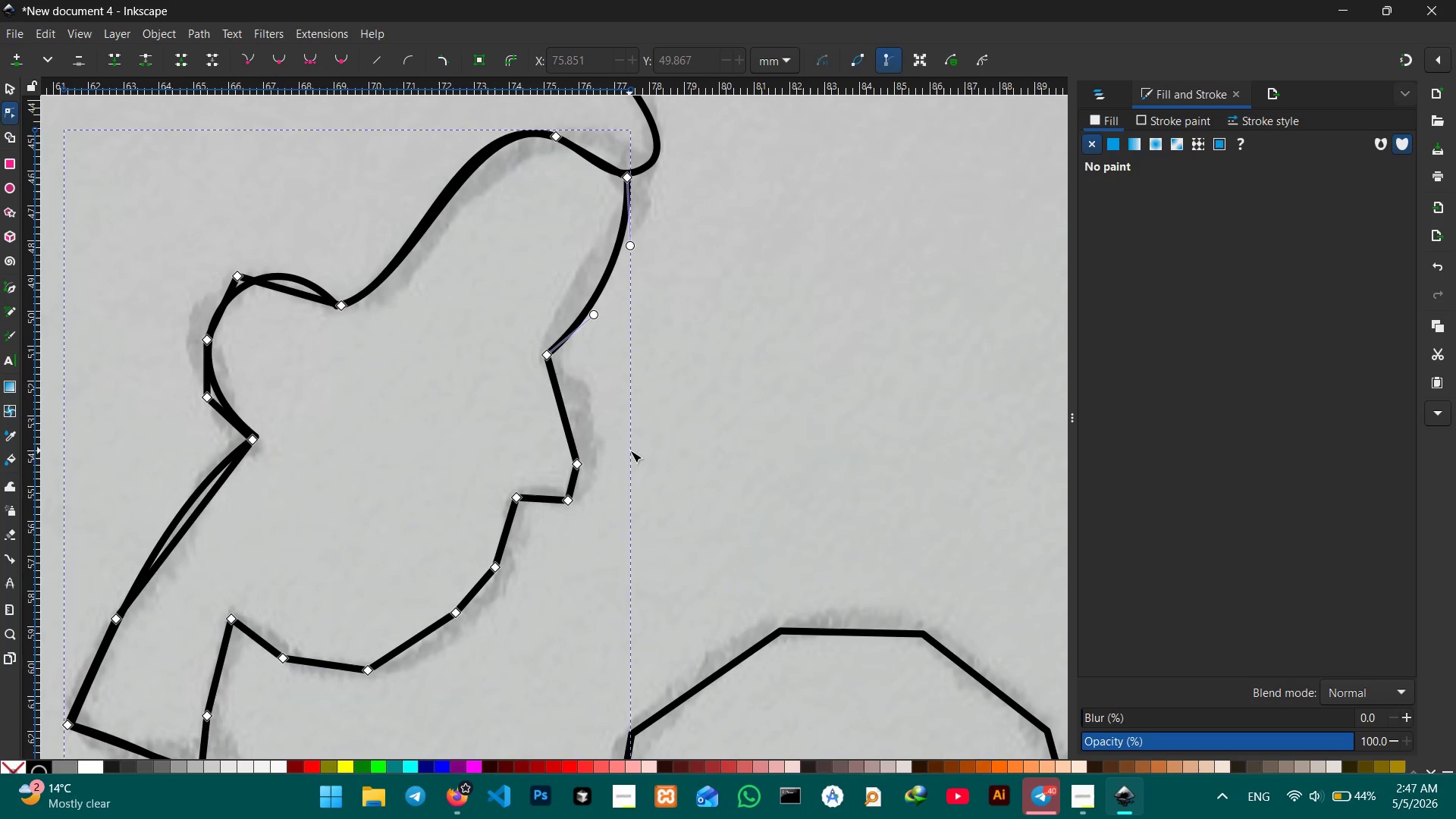 
scroll: coordinate [629, 450], scroll_direction: down, amount: 1.0
 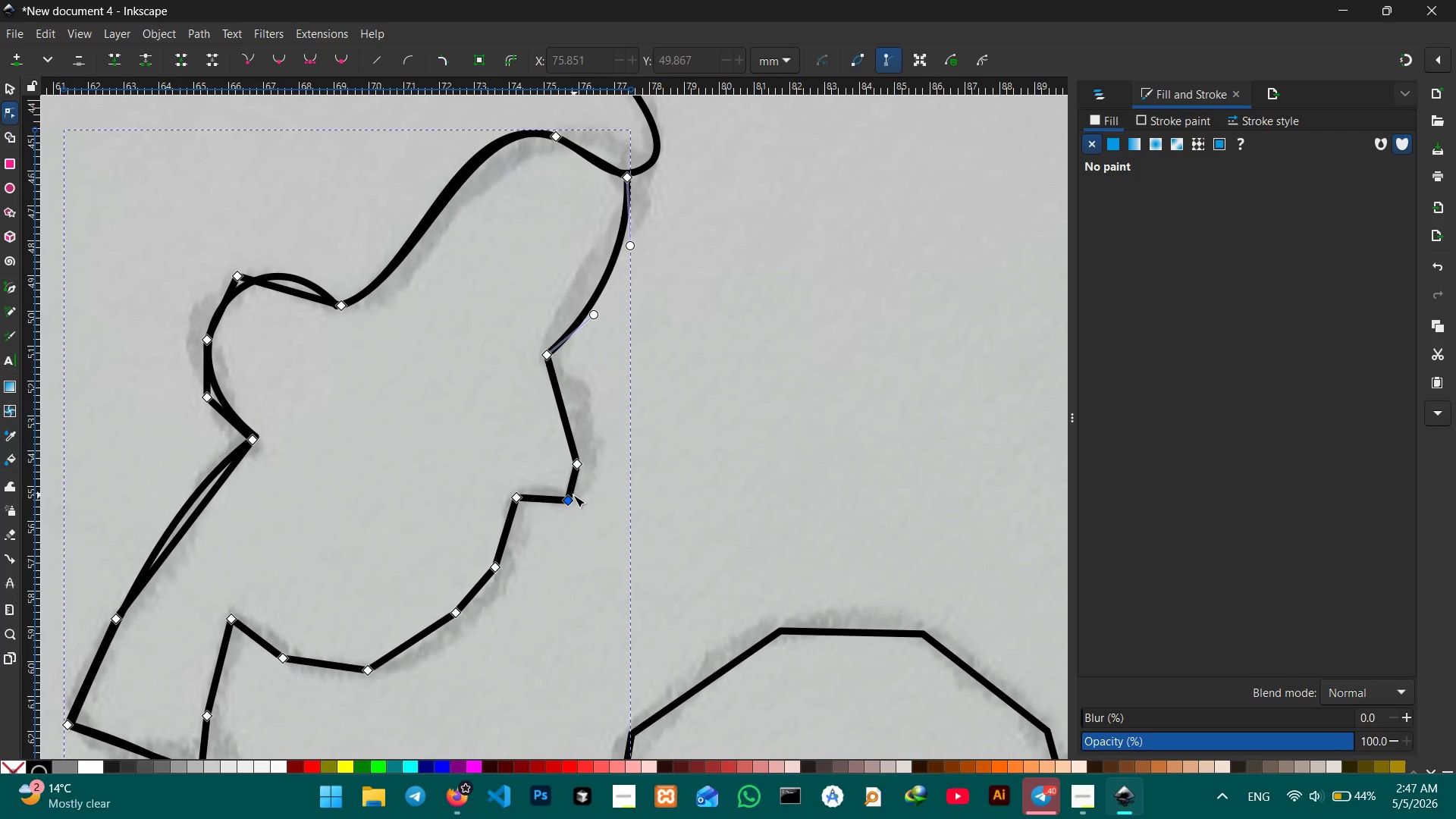 
left_click([572, 495])
 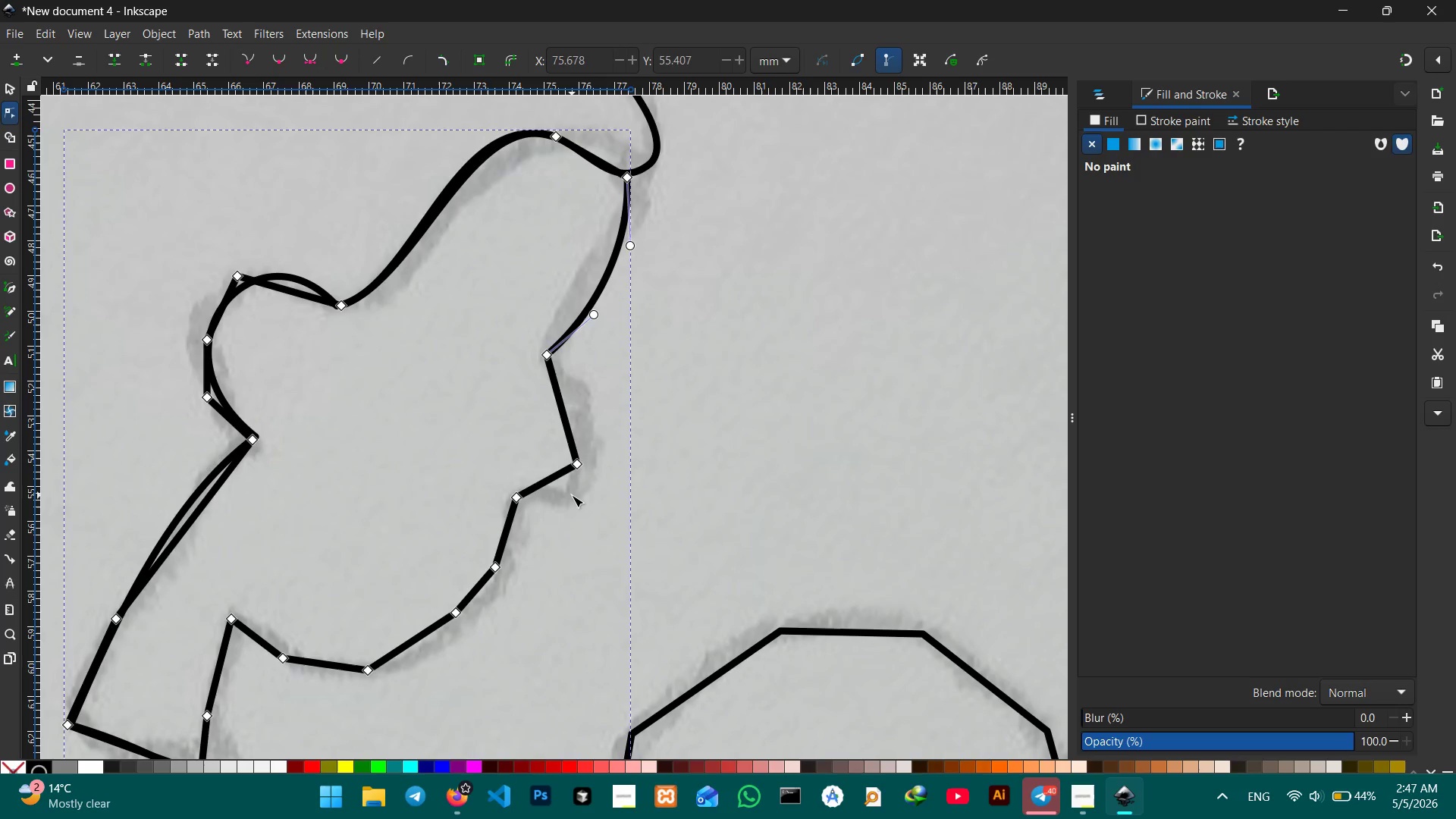 
key(Backspace)
 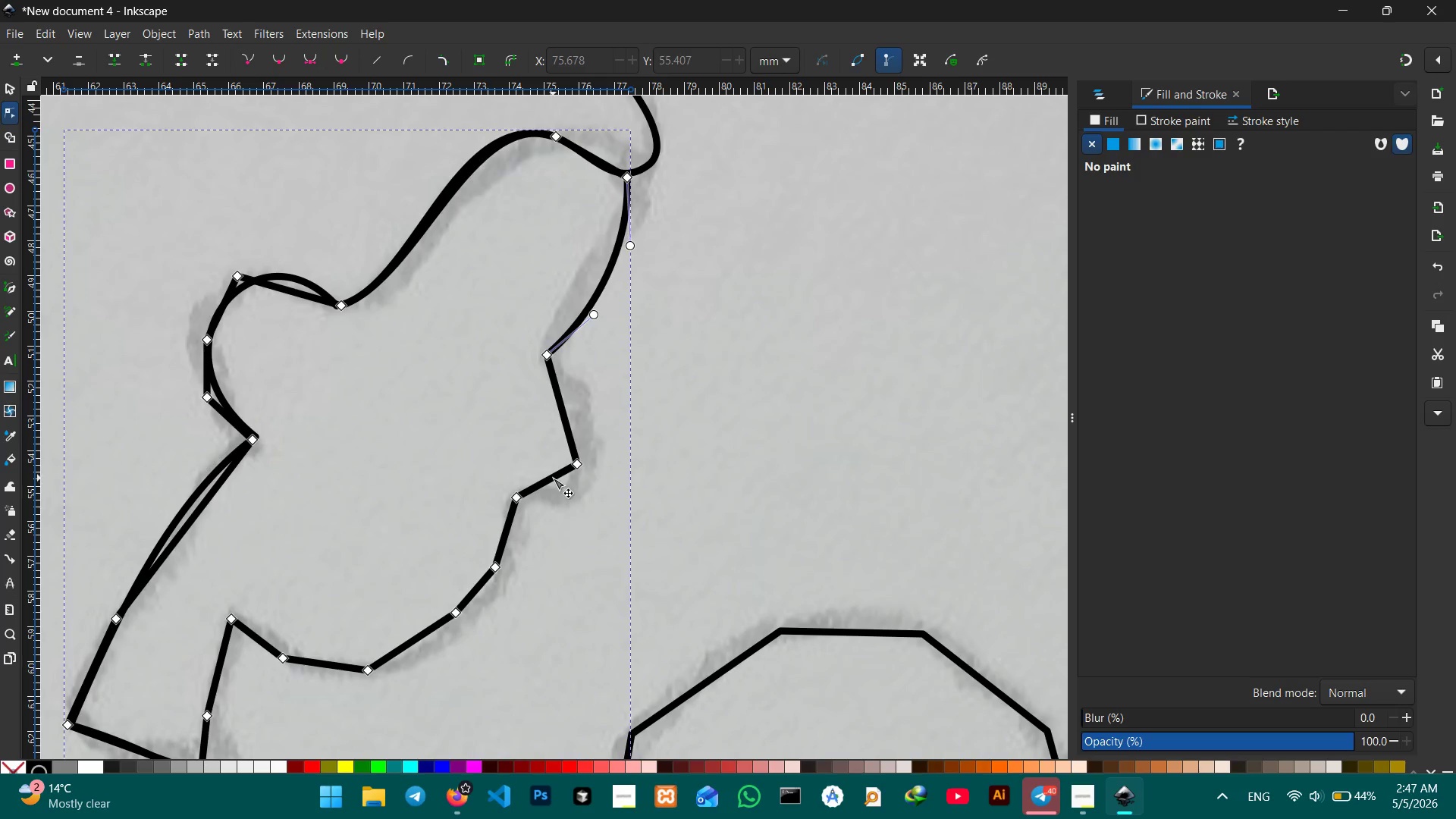 
left_click_drag(start_coordinate=[553, 478], to_coordinate=[567, 500])
 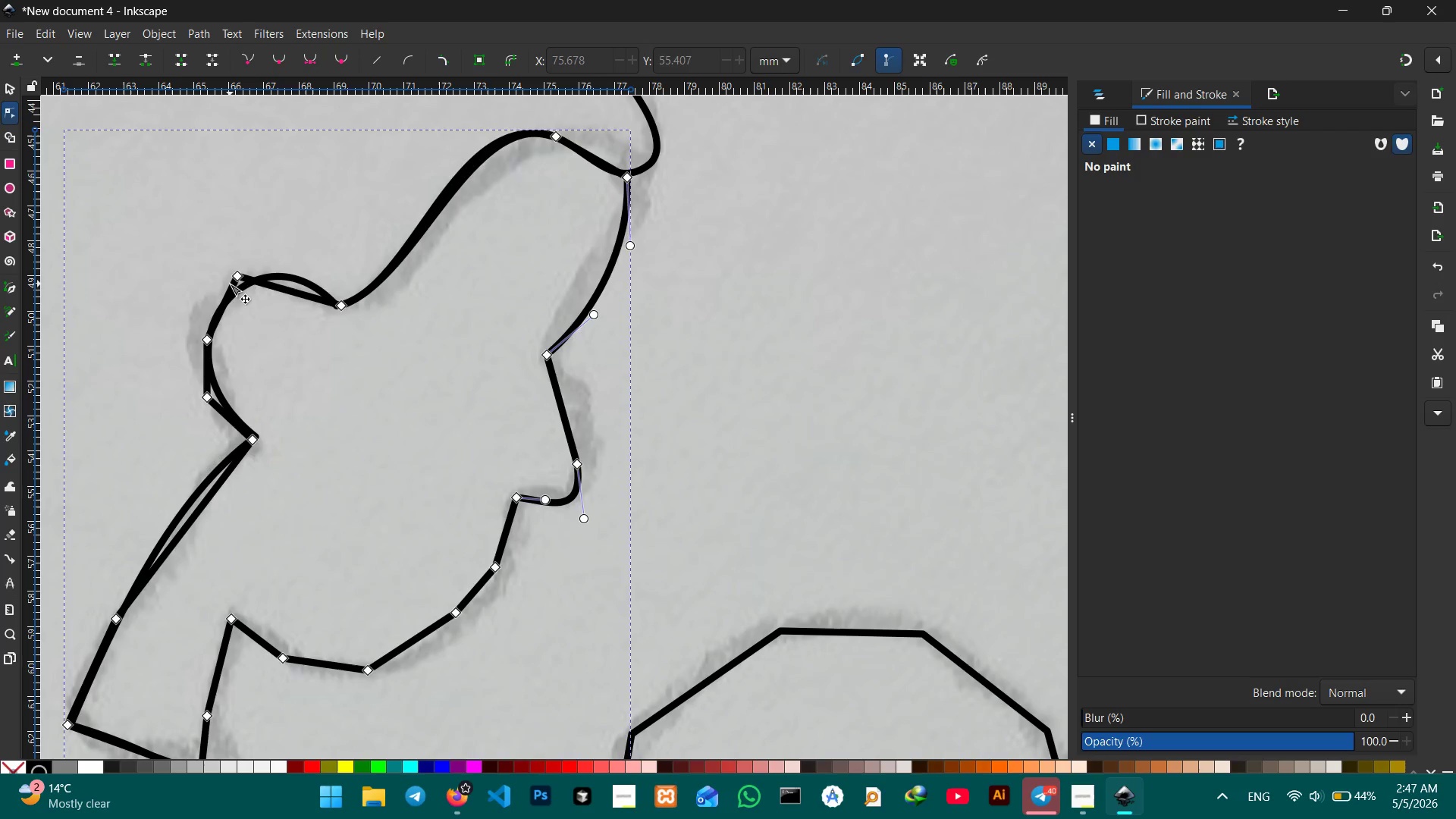 
left_click([230, 278])
 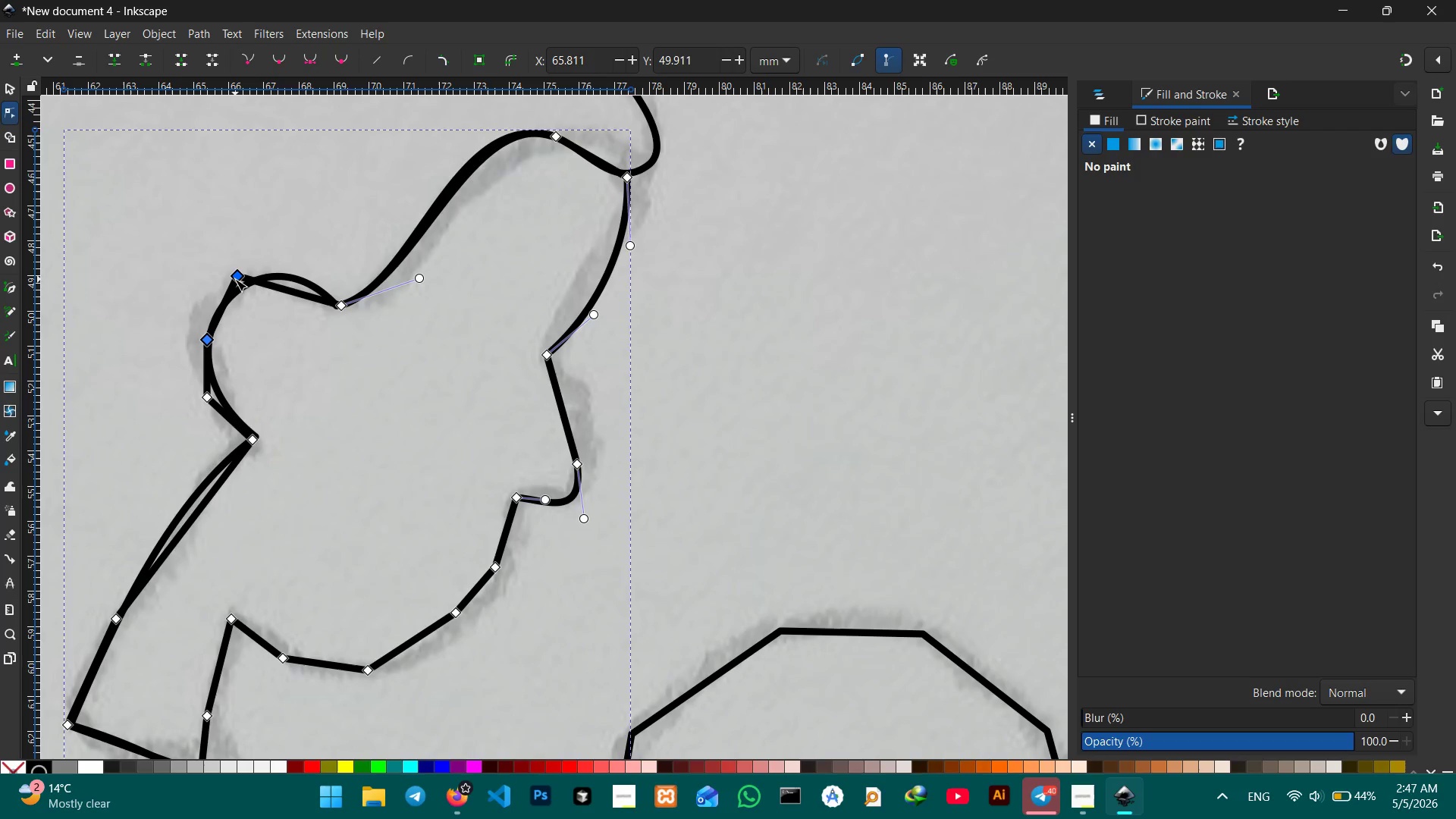 
left_click([235, 279])
 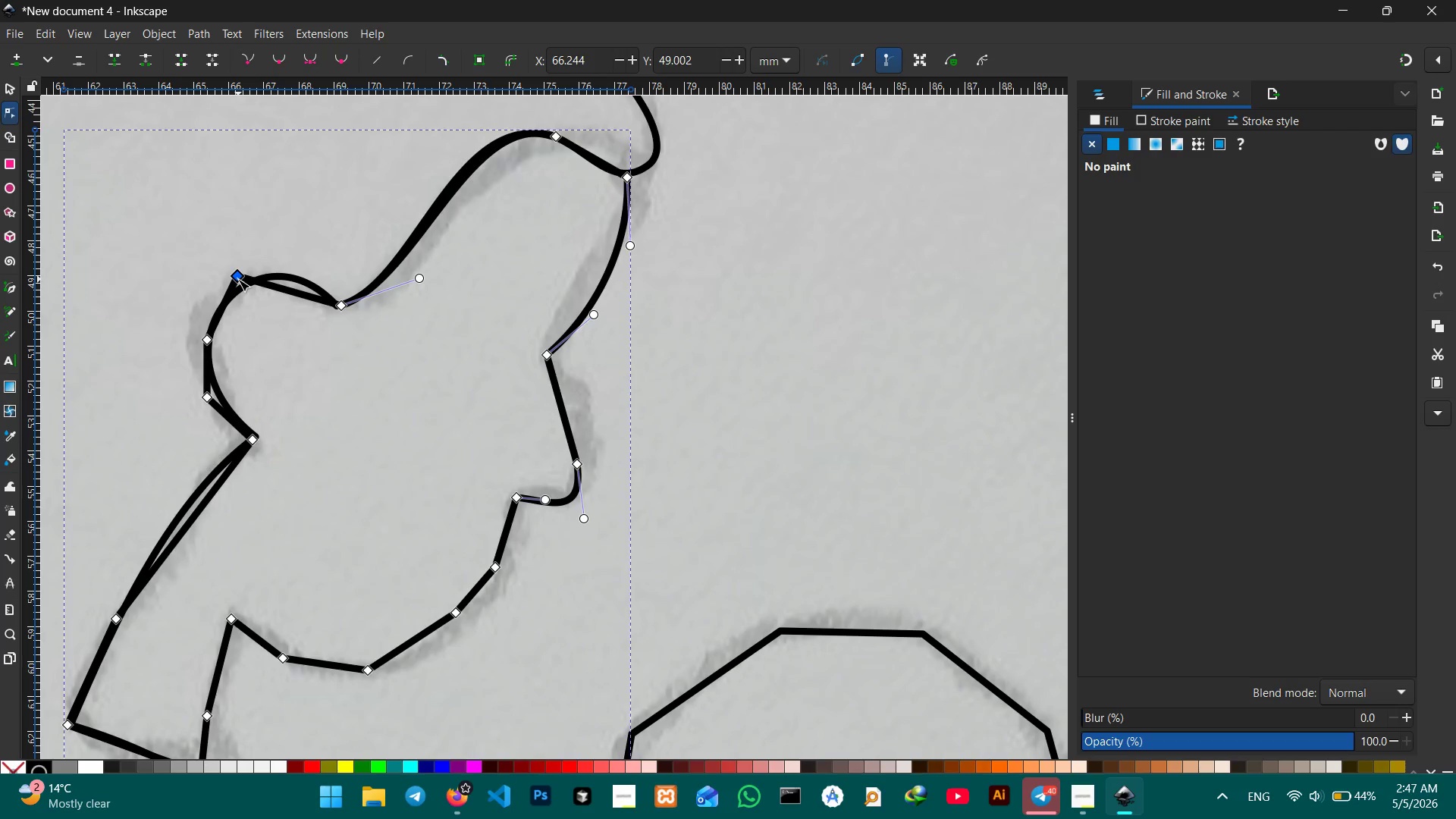 
key(Backspace)
 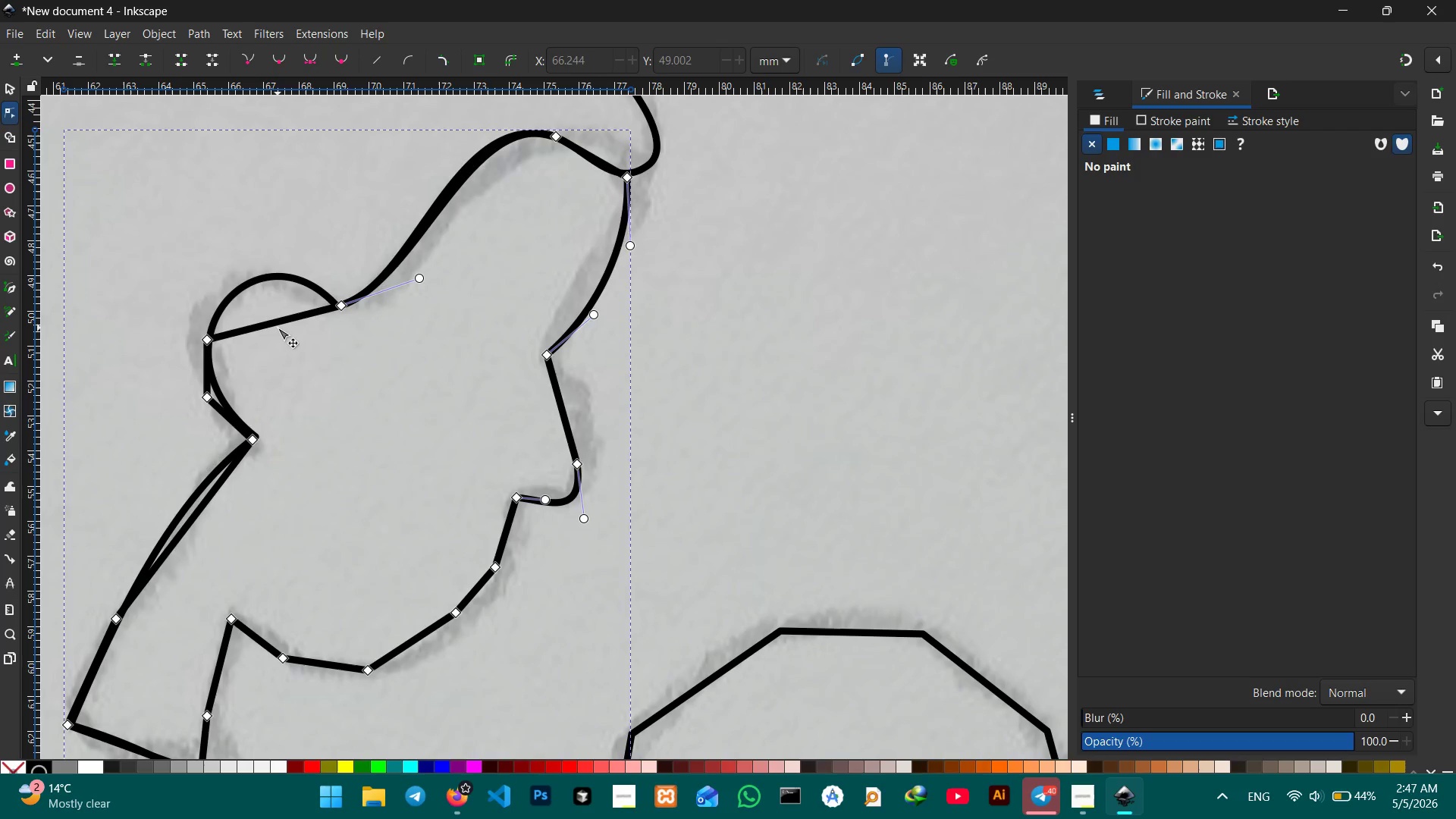 
left_click_drag(start_coordinate=[278, 328], to_coordinate=[262, 286])
 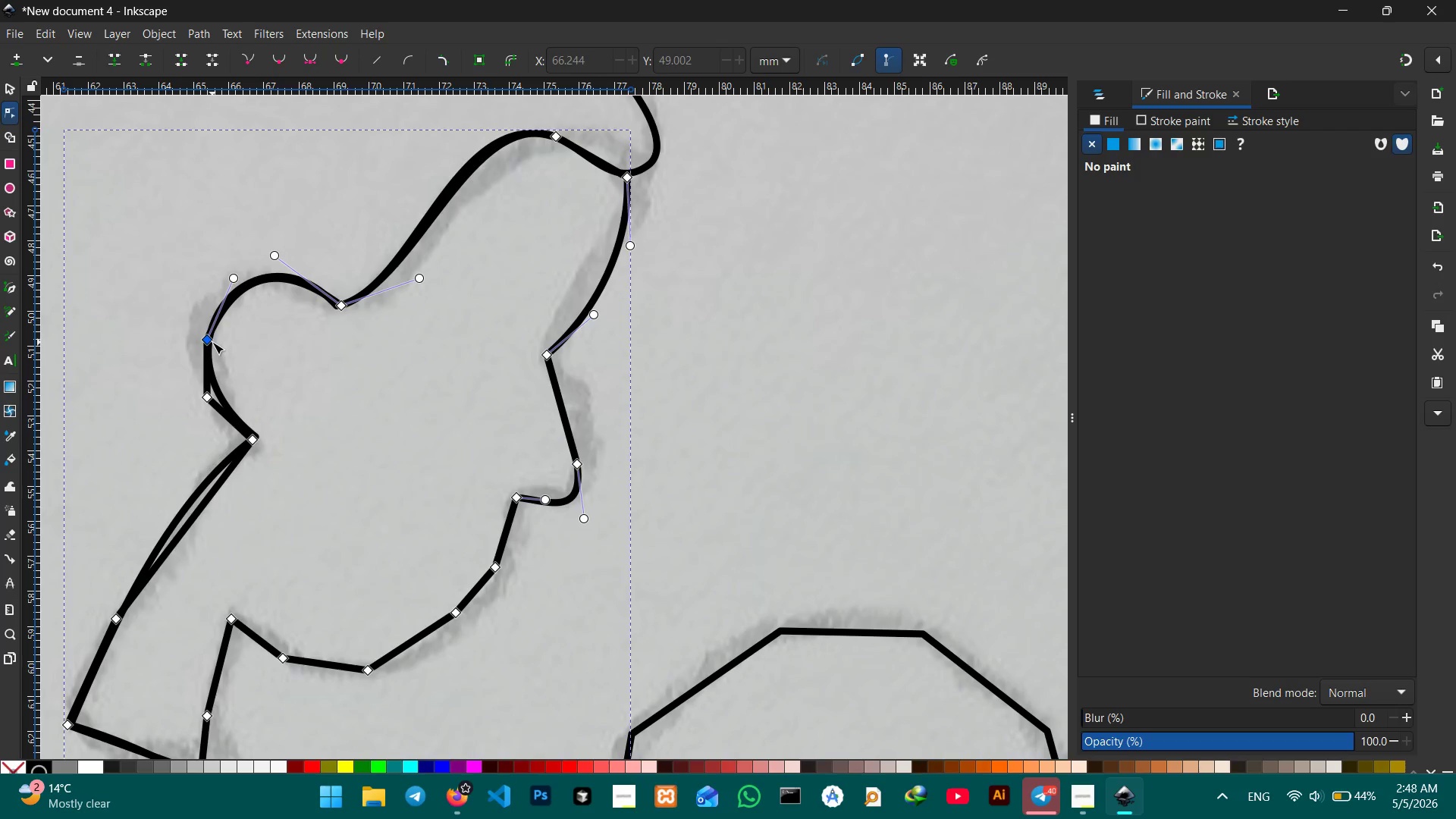 
left_click([212, 342])
 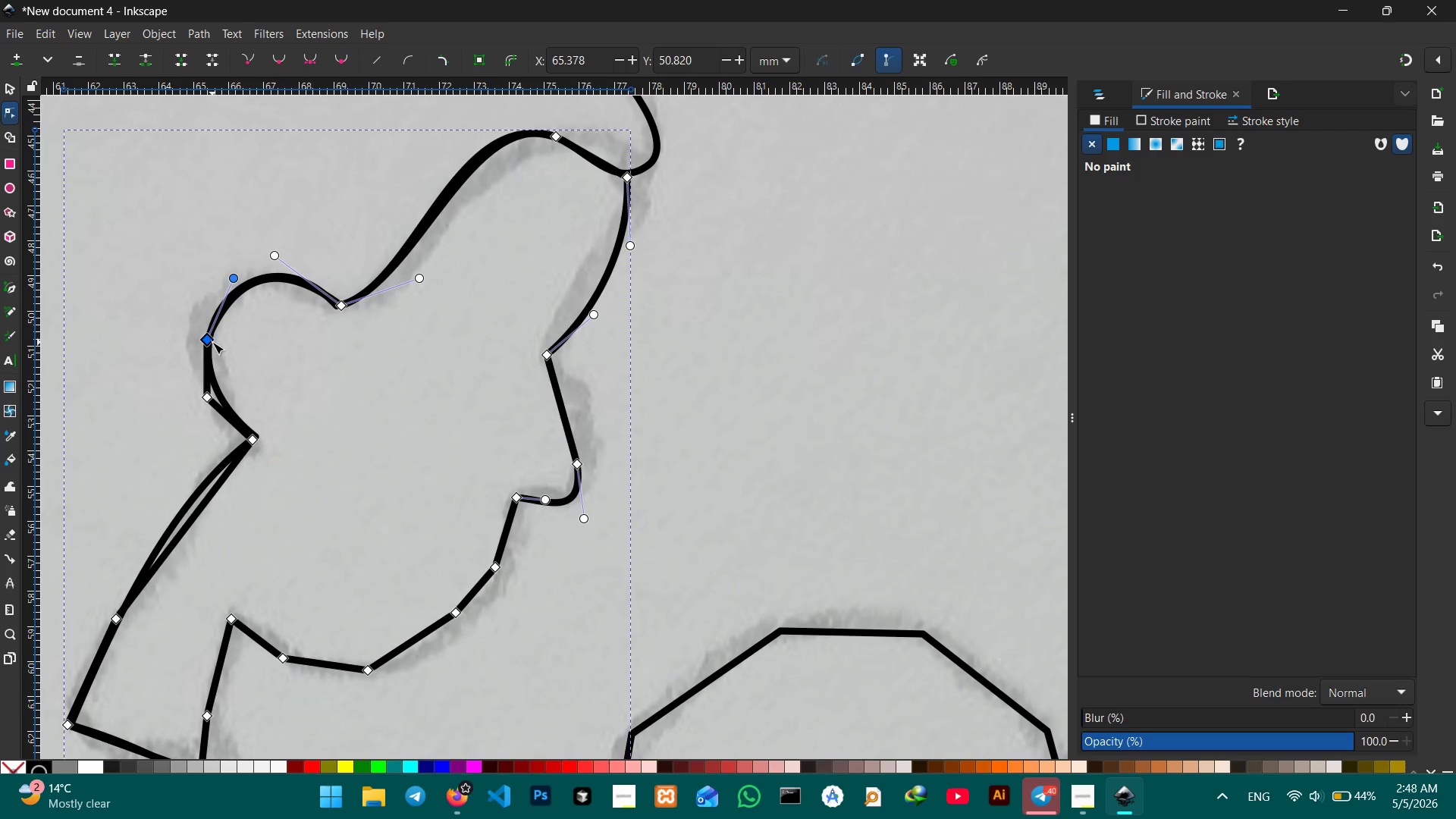 
key(Backspace)
 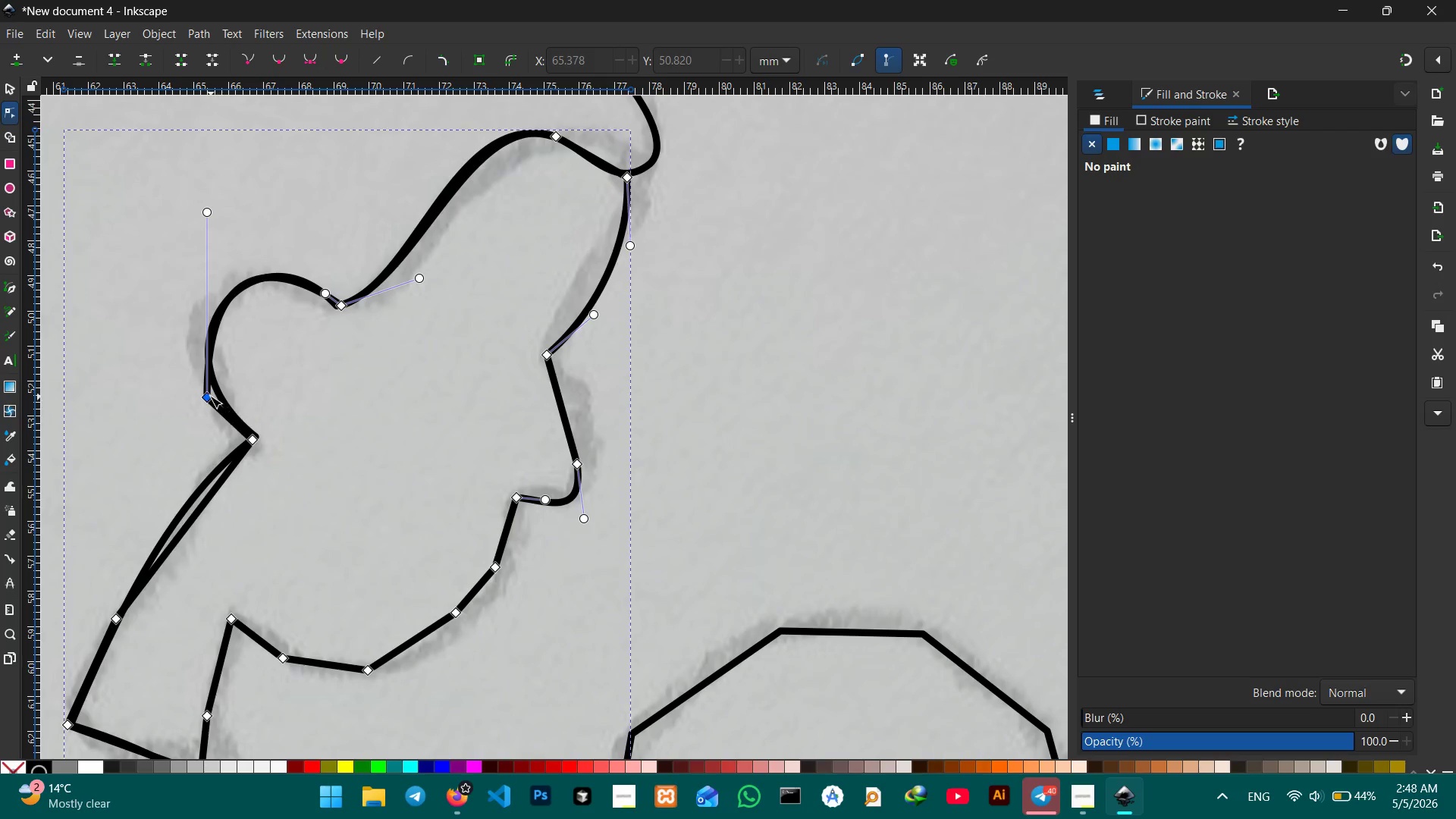 
left_click([209, 396])
 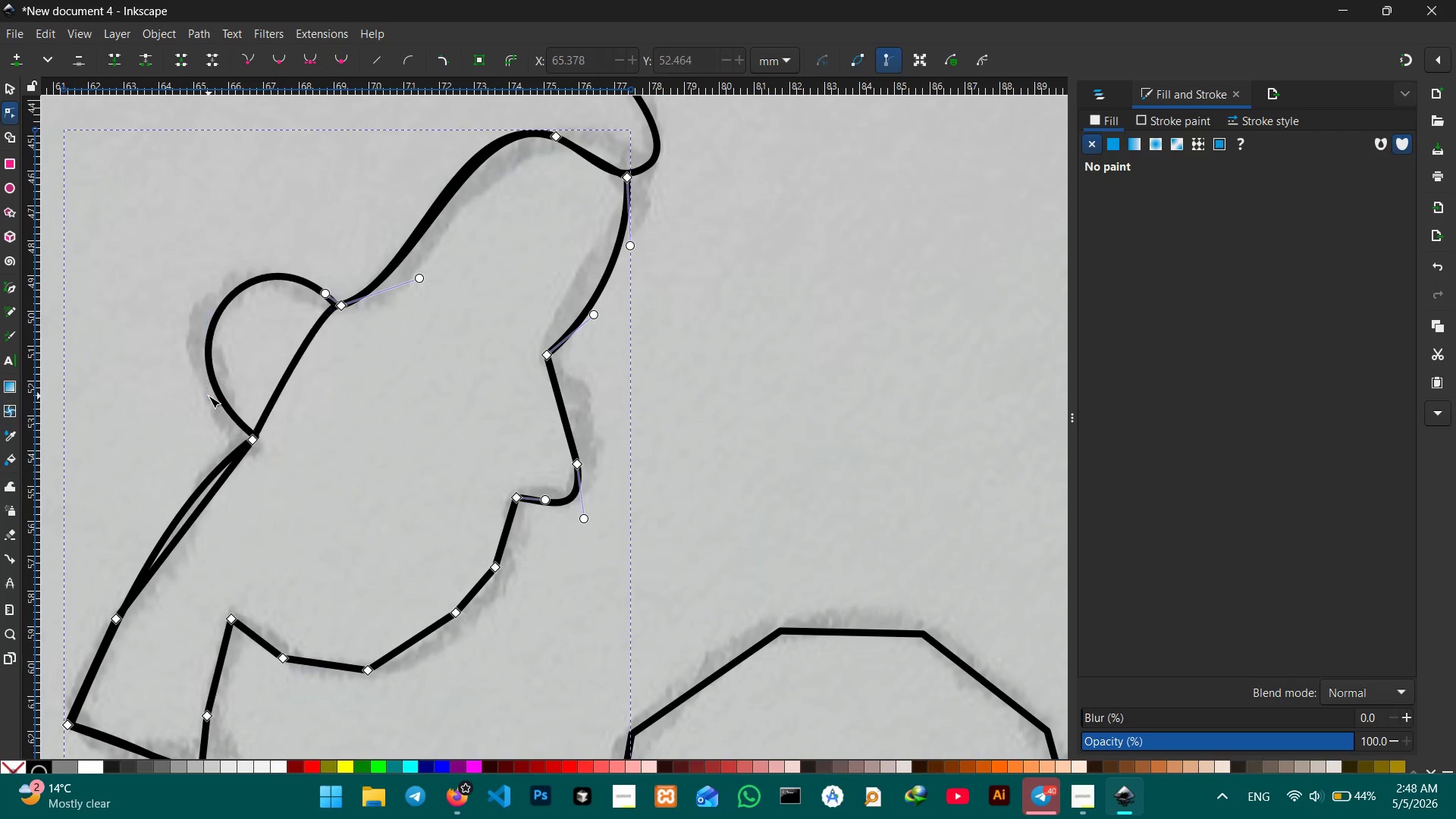 
key(Backspace)
 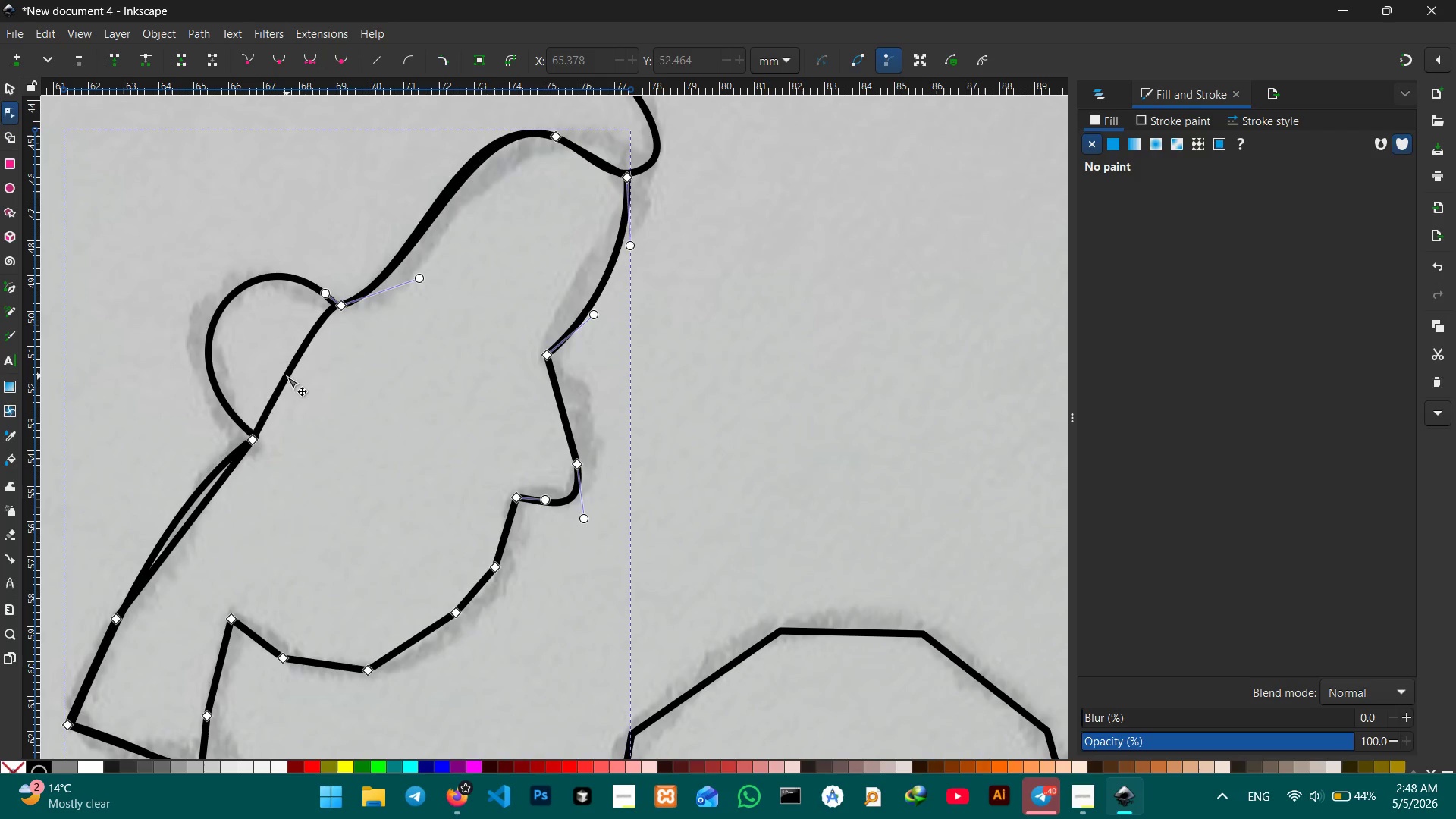 
left_click_drag(start_coordinate=[287, 376], to_coordinate=[221, 306])
 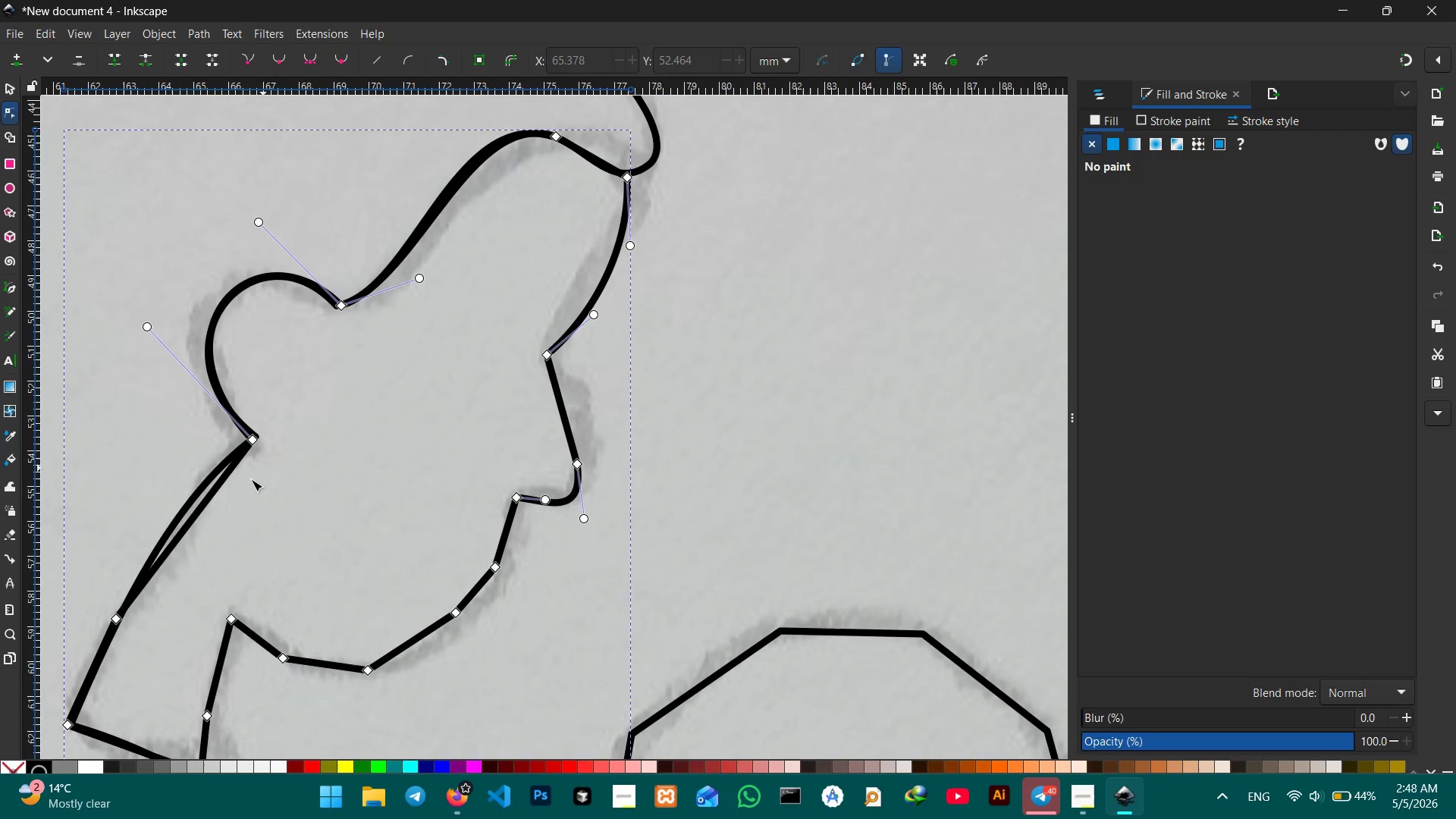 
hold_key(key=Space, duration=0.7)
 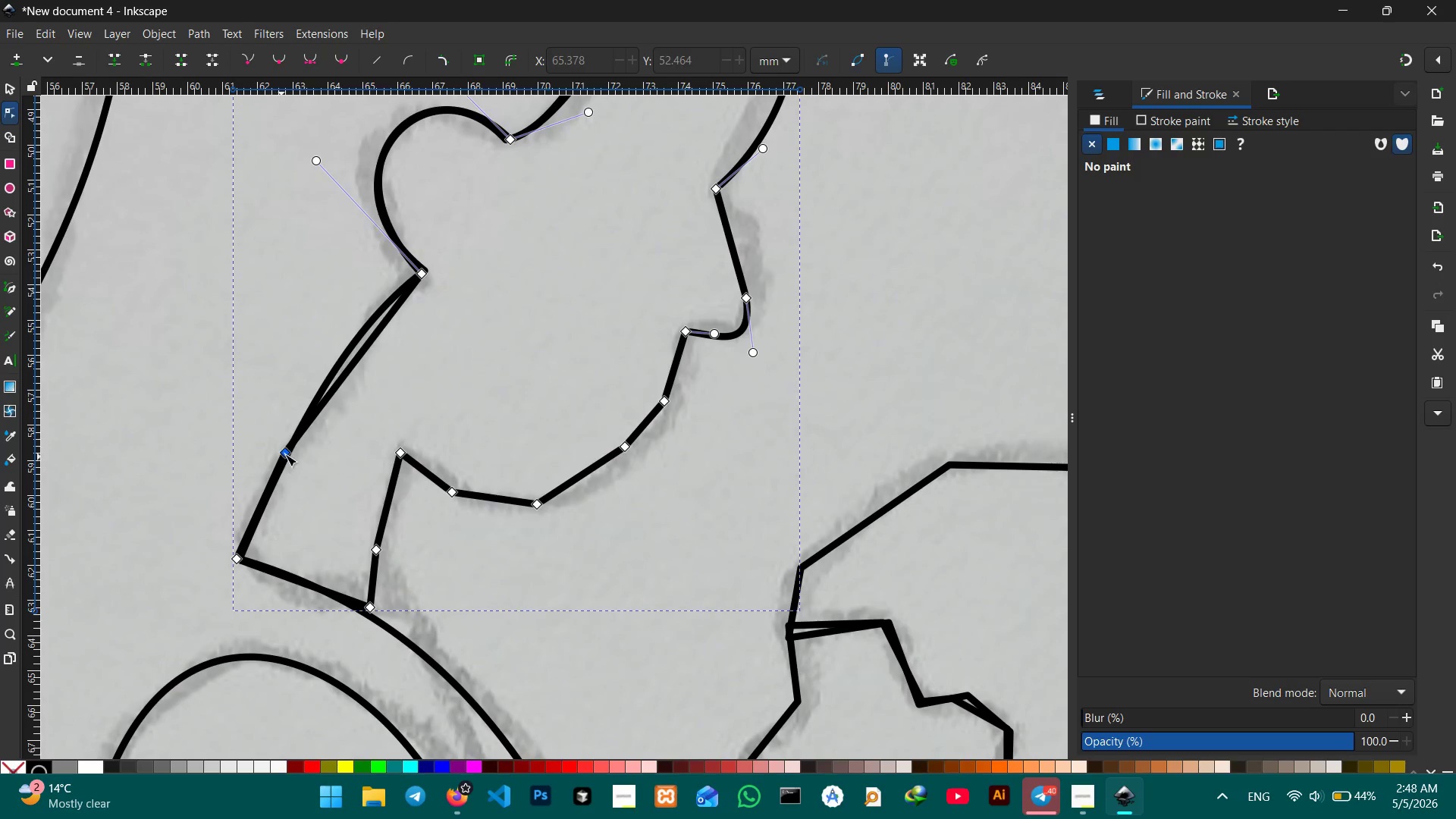 
left_click_drag(start_coordinate=[249, 505], to_coordinate=[432, 337])
 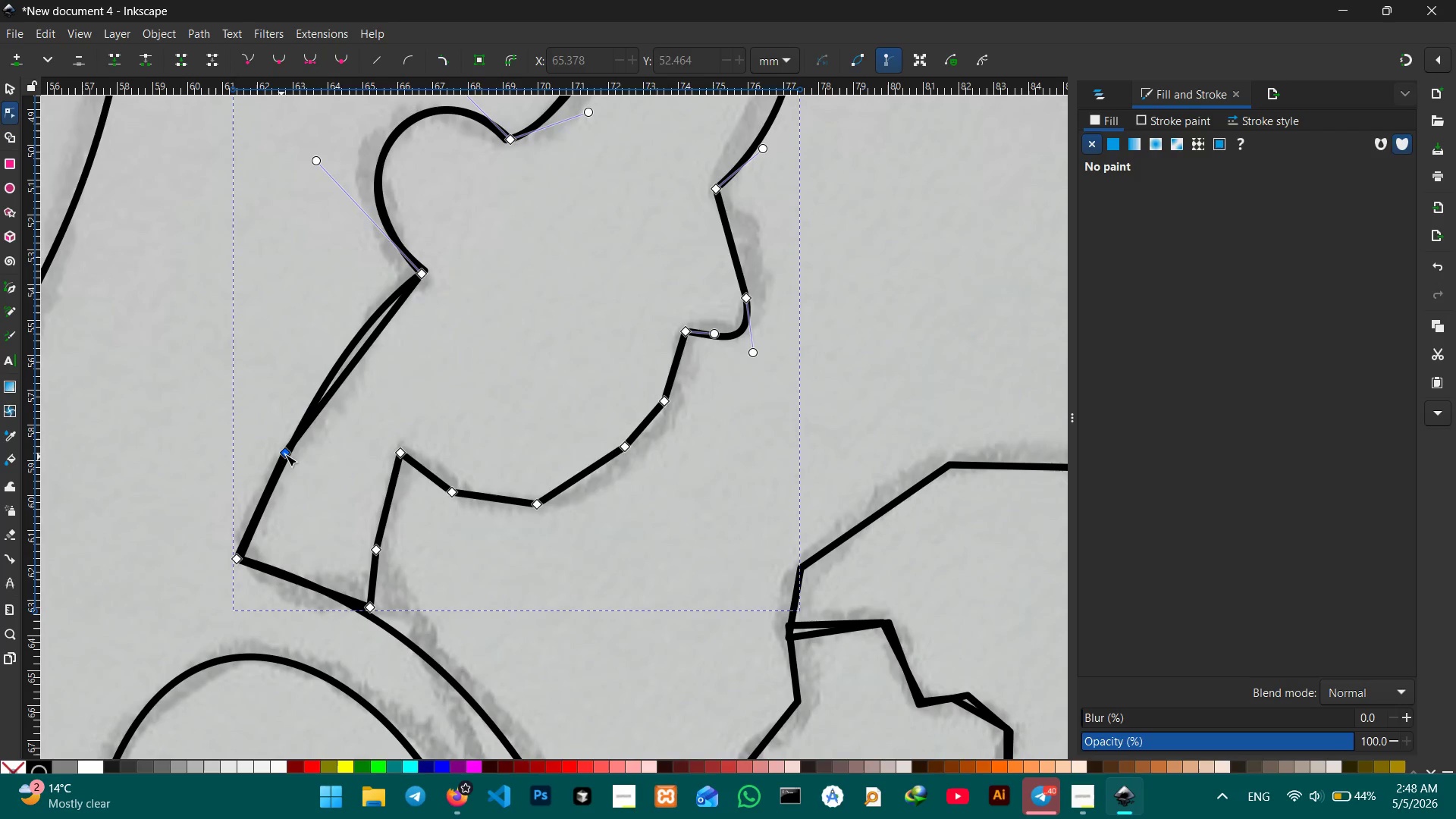 
left_click([286, 454])
 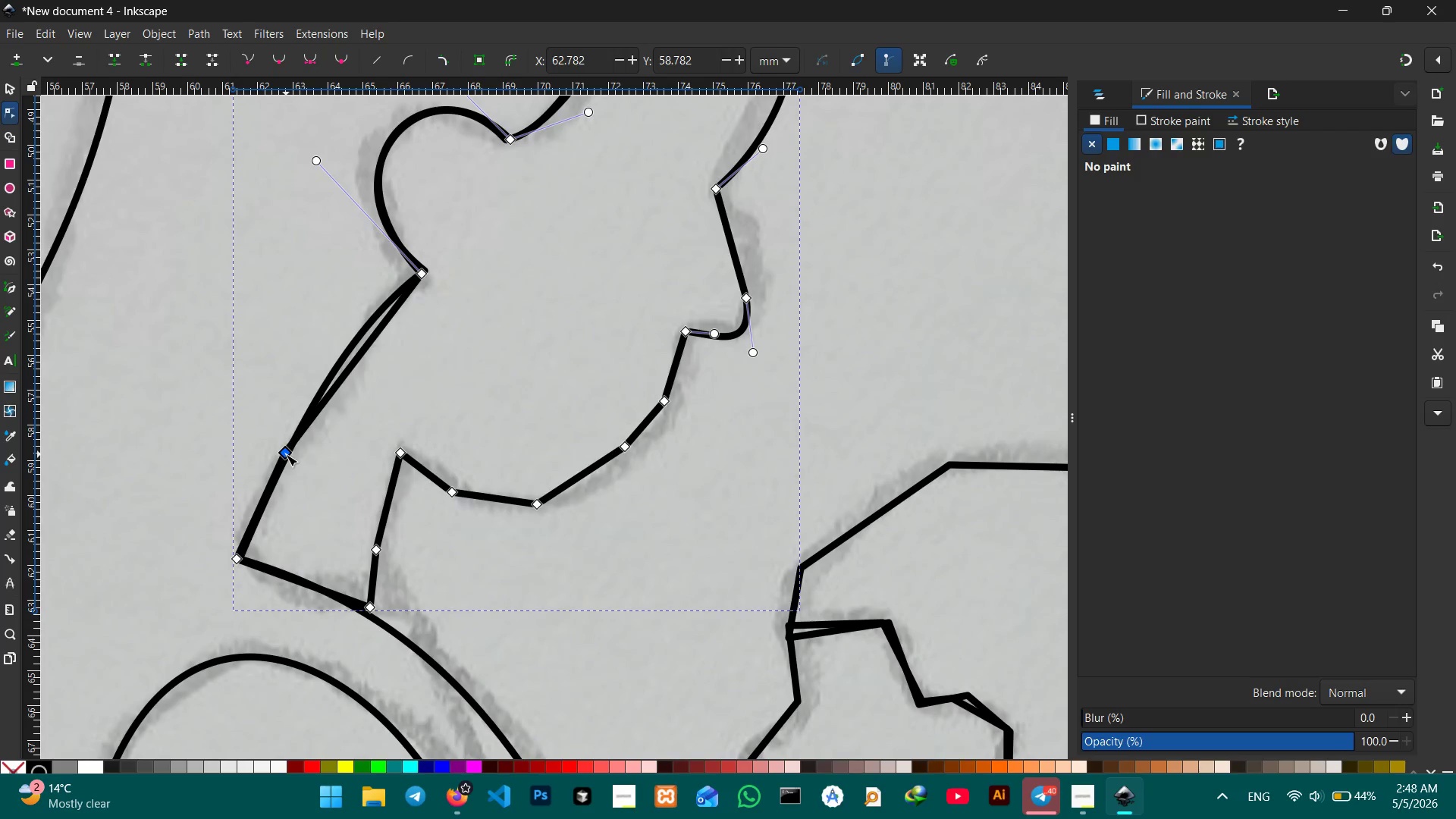 
key(Backspace)
 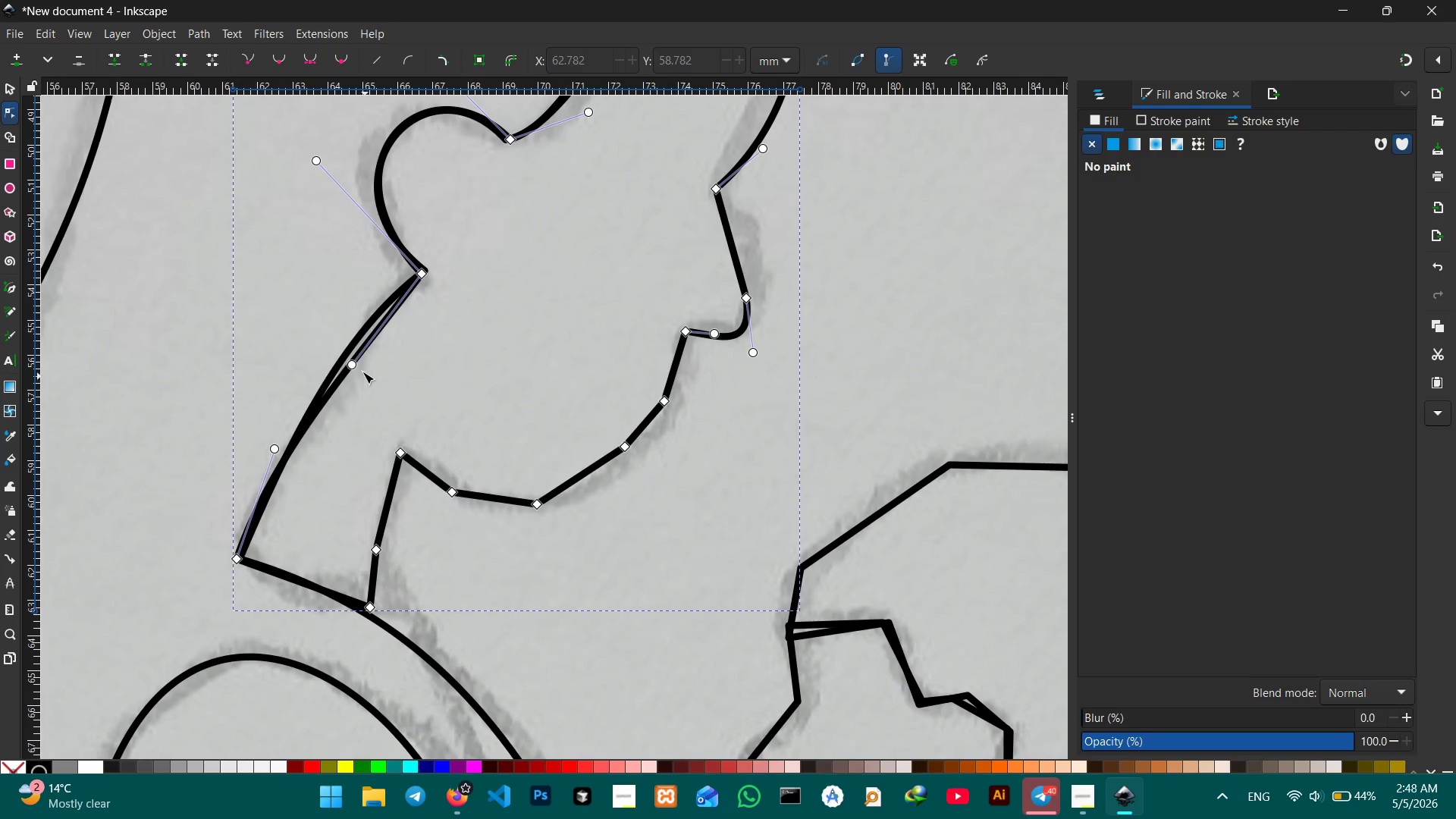 
left_click_drag(start_coordinate=[354, 366], to_coordinate=[369, 309])
 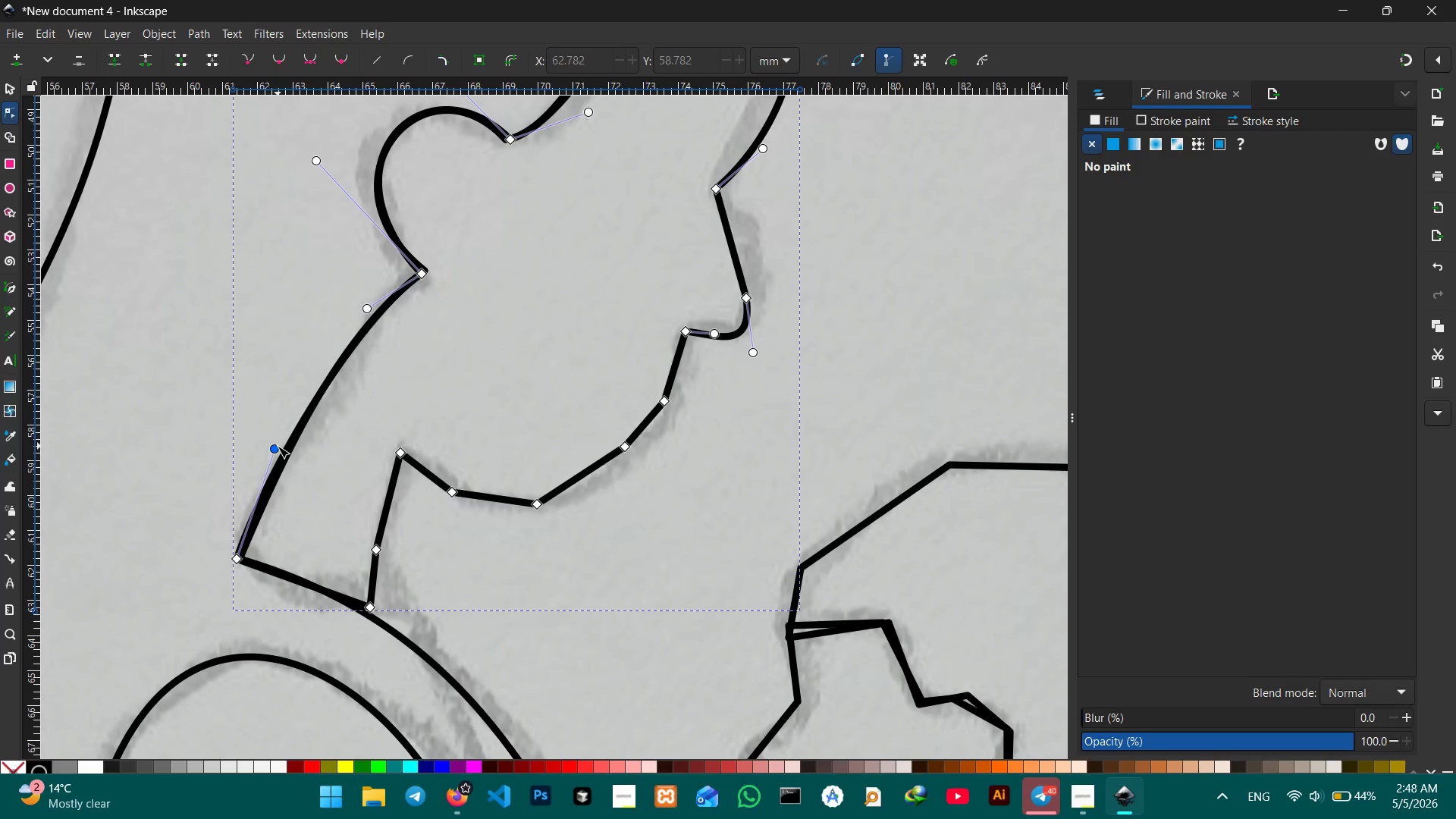 
left_click_drag(start_coordinate=[278, 446], to_coordinate=[288, 435])
 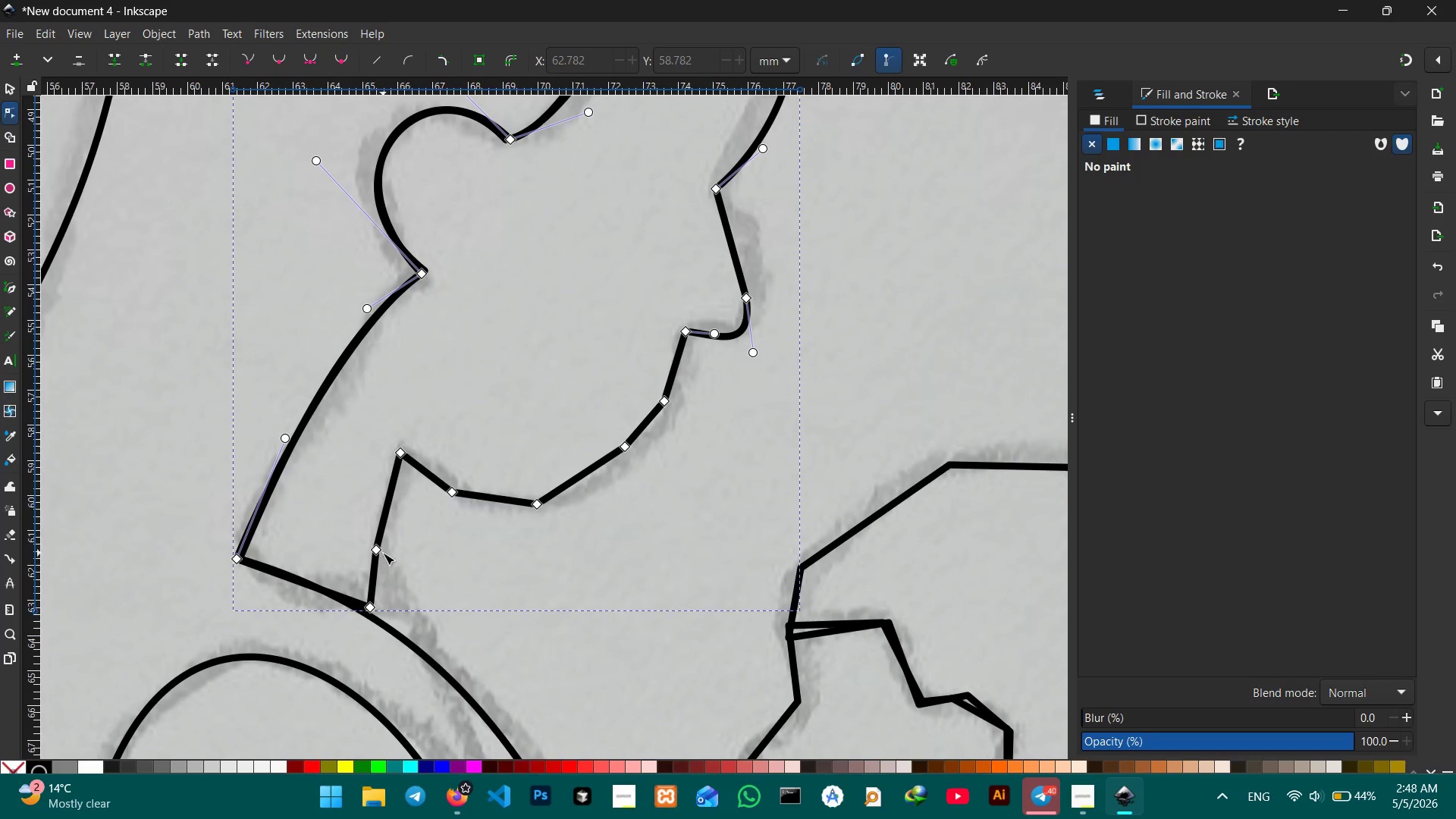 
left_click([383, 553])
 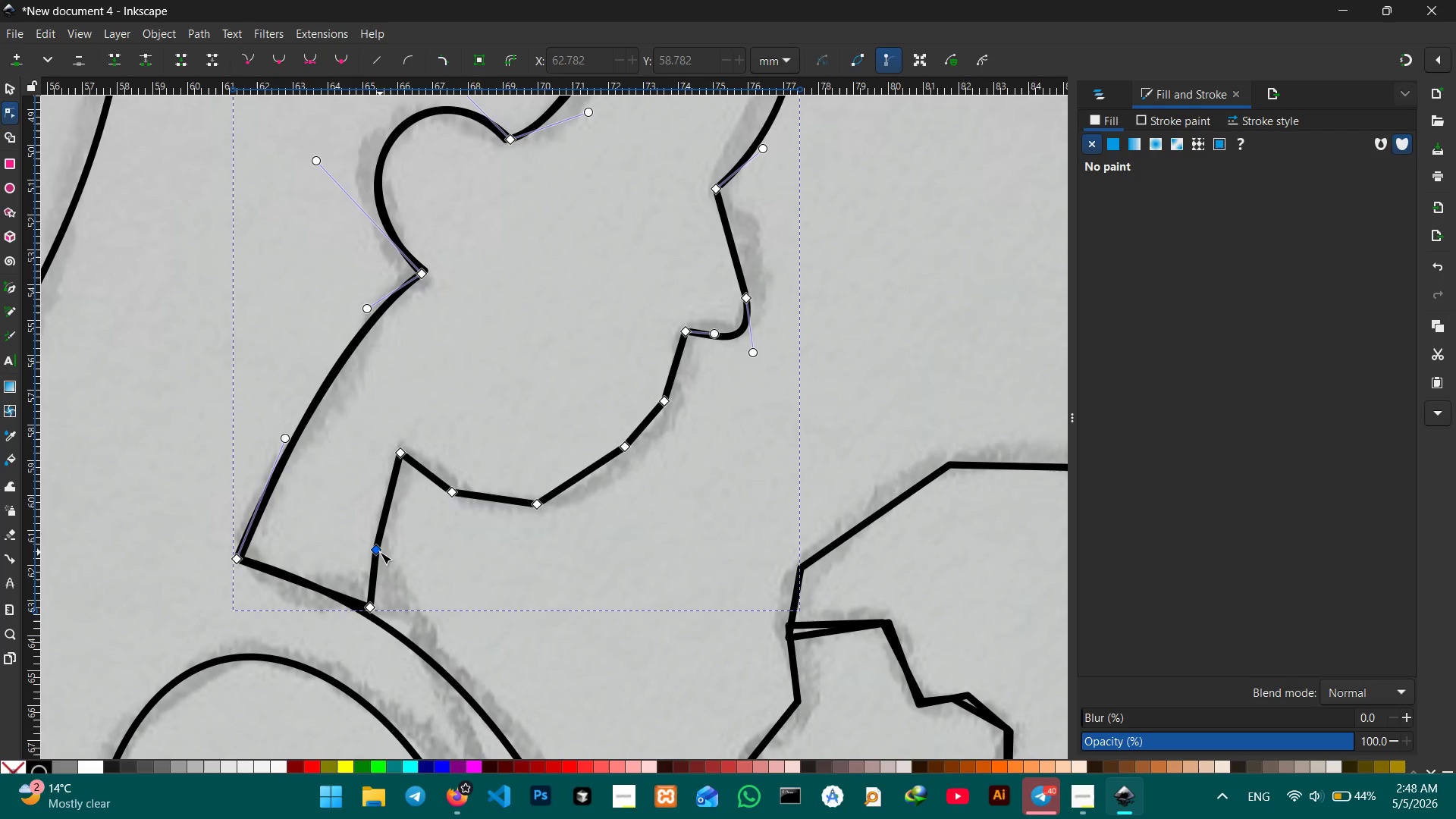 
double_click([380, 552])
 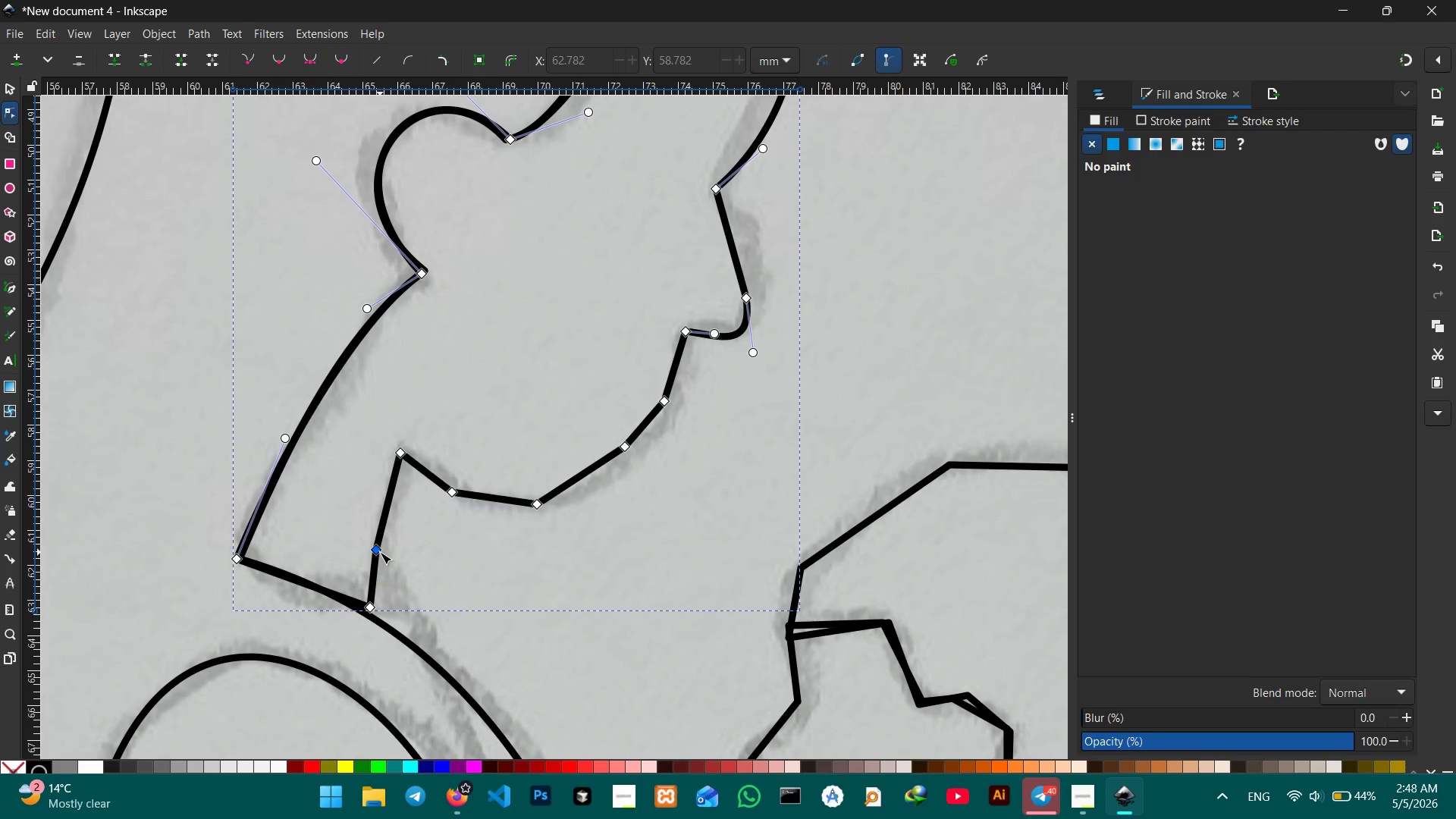 
key(Backspace)
 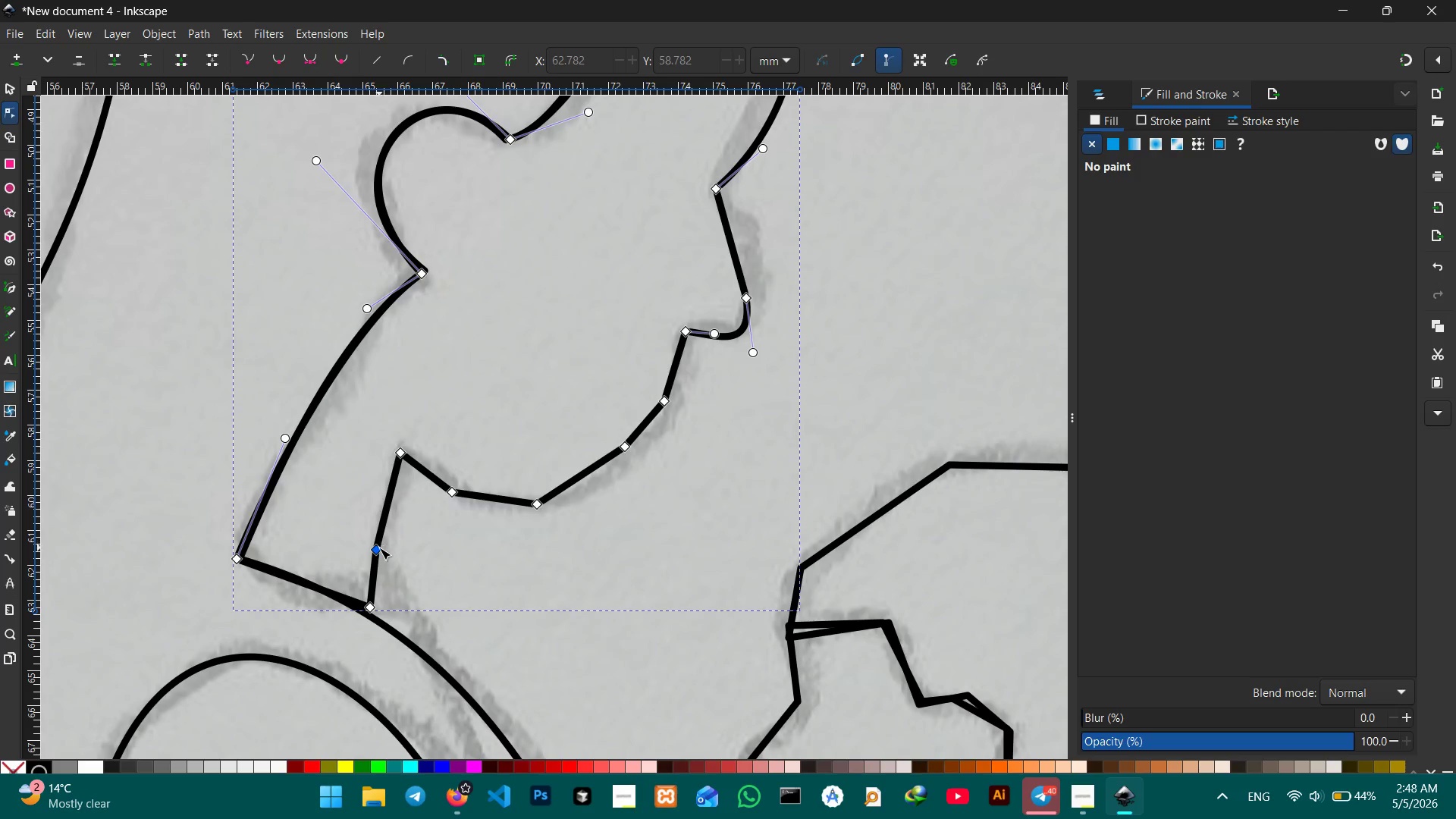 
left_click([378, 549])
 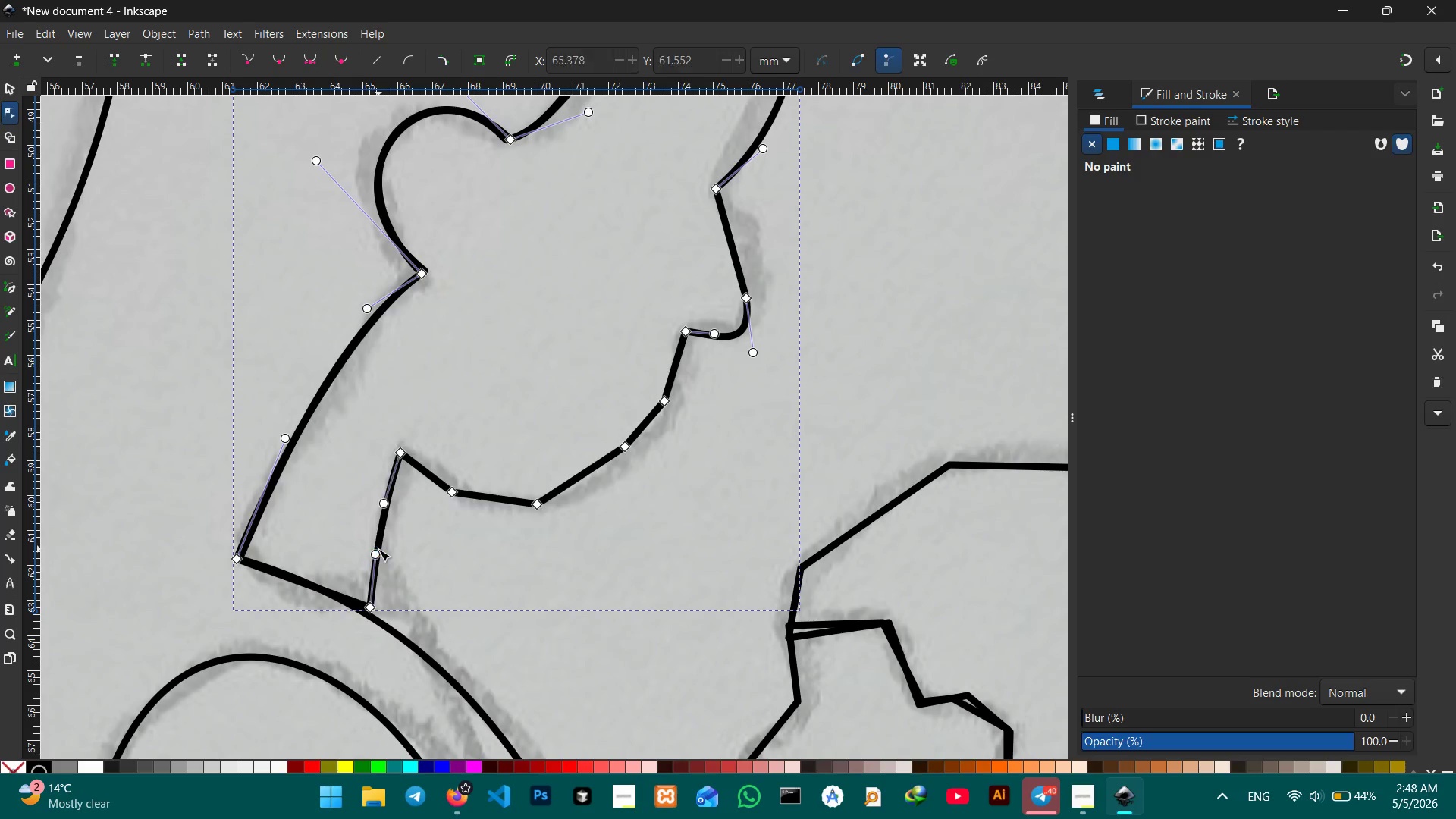 
key(Backspace)
 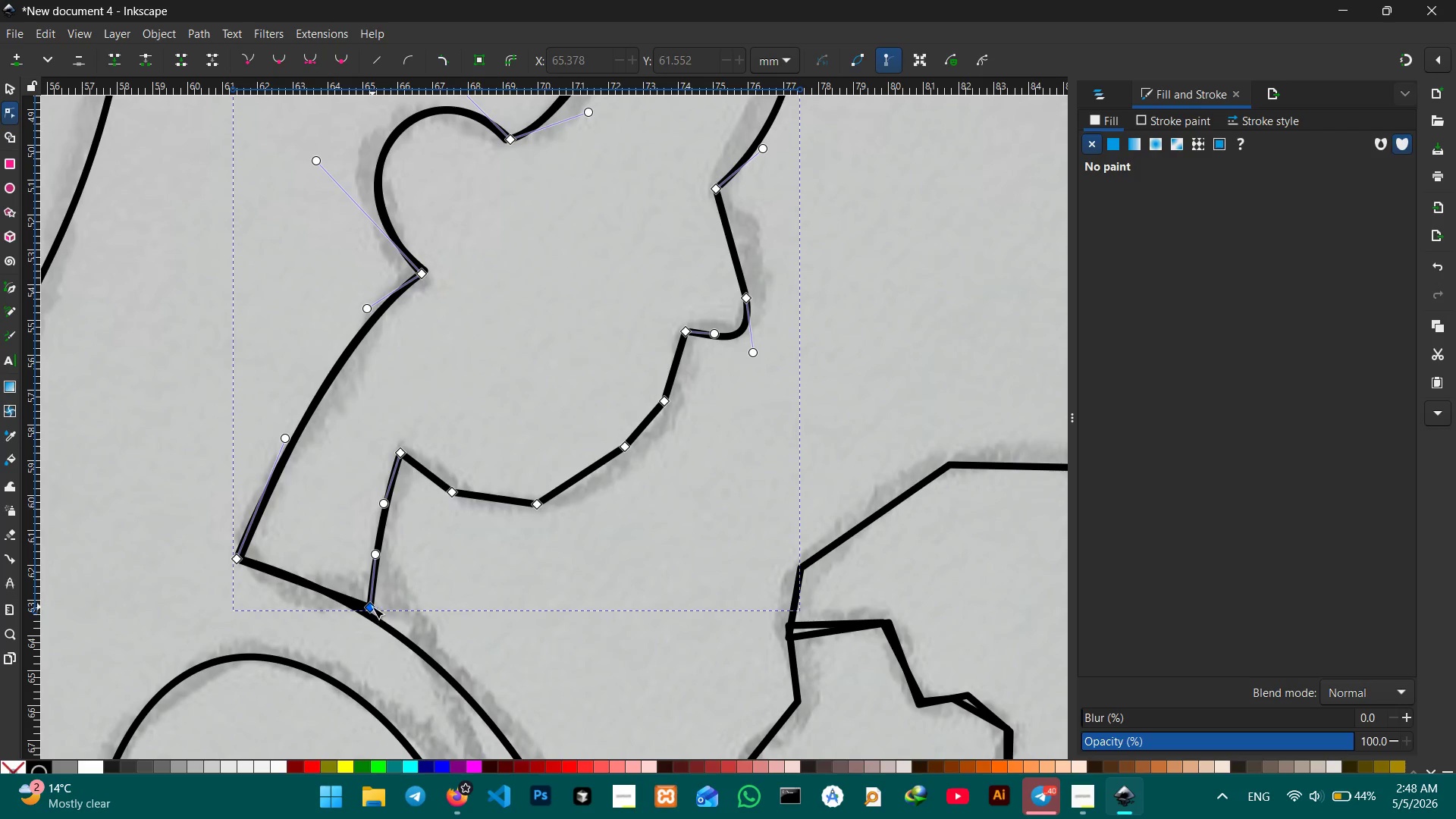 
left_click_drag(start_coordinate=[372, 607], to_coordinate=[372, 620])
 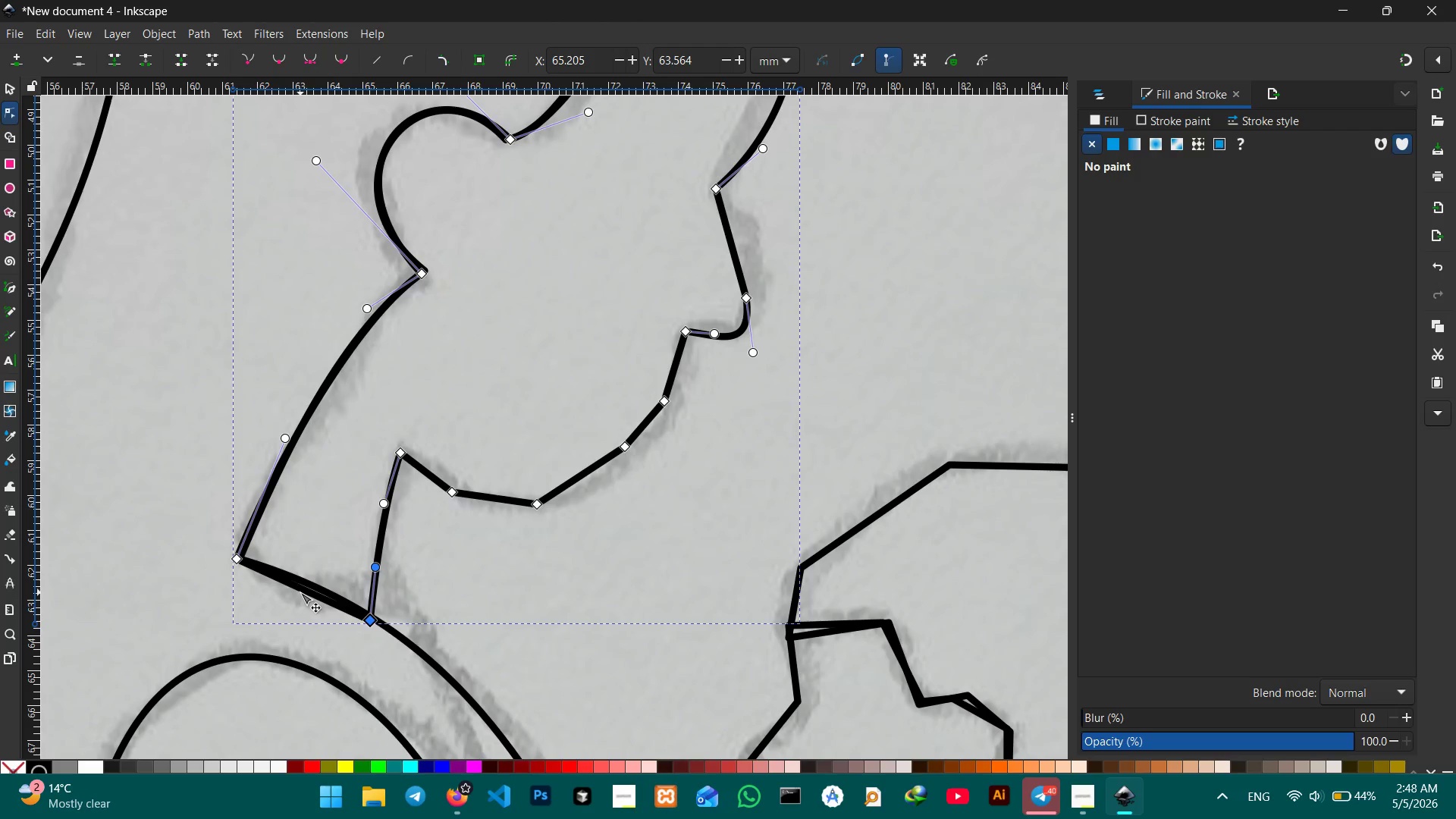 
left_click_drag(start_coordinate=[300, 592], to_coordinate=[303, 581])
 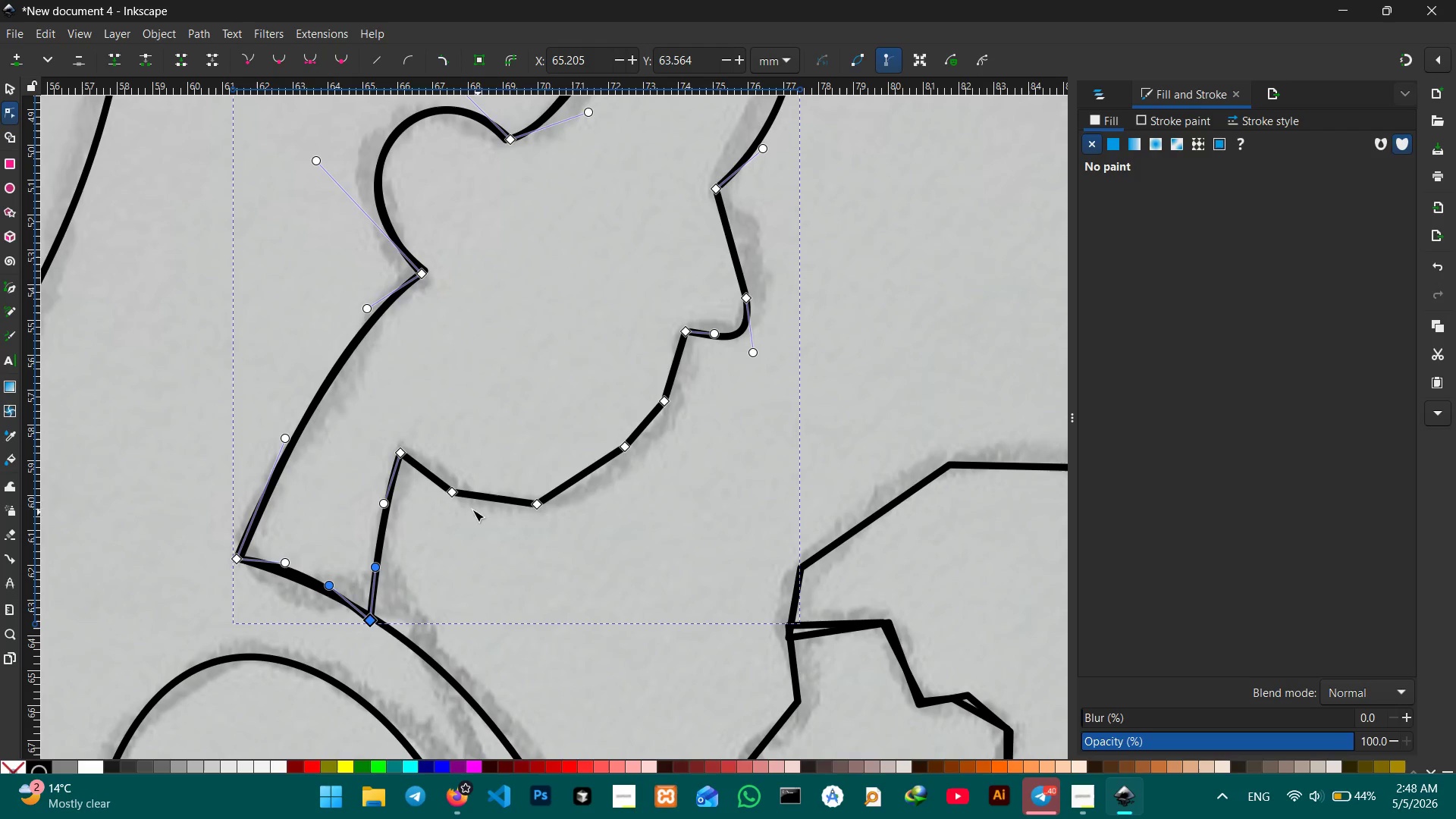 
left_click([452, 491])
 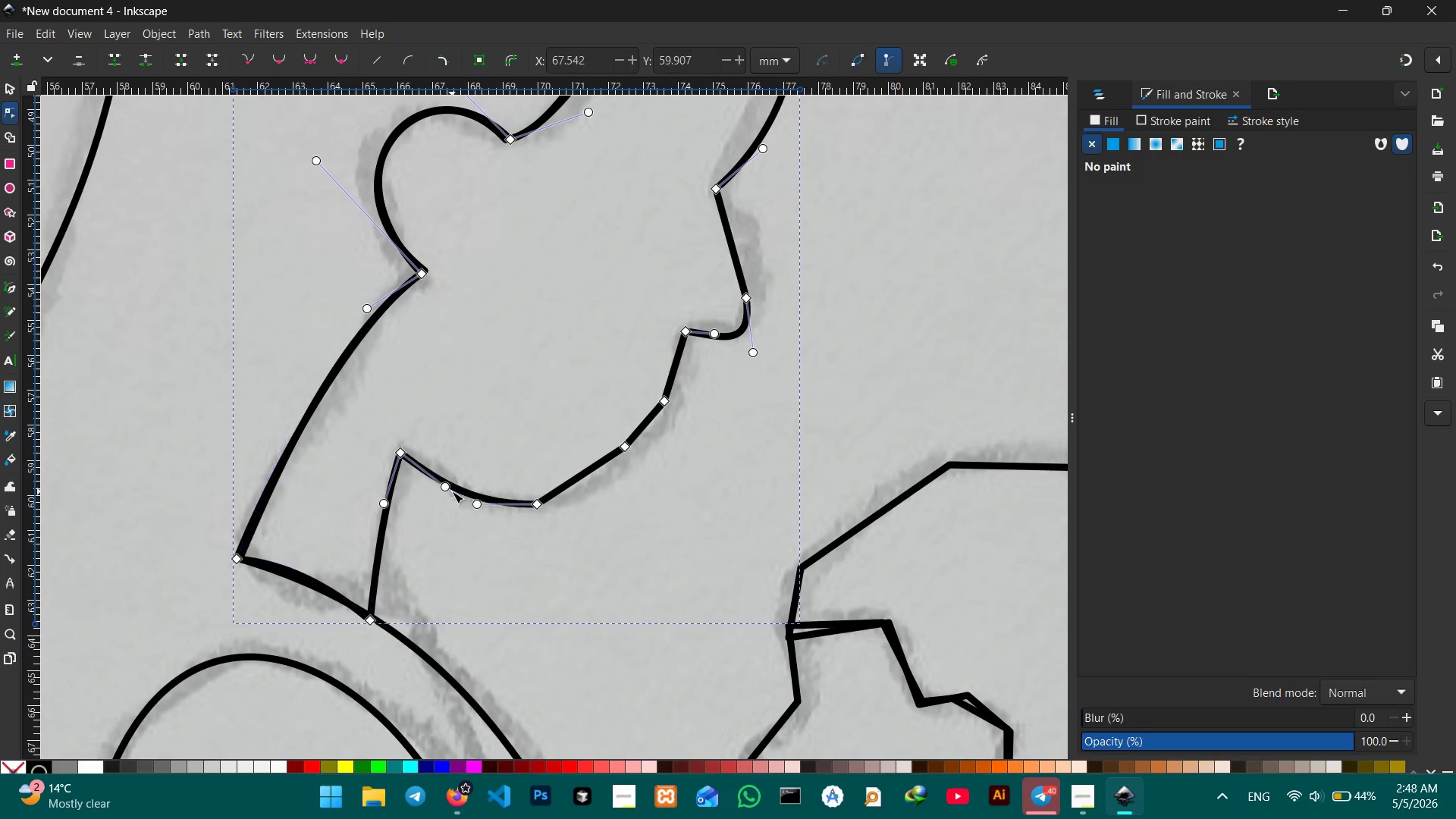 
key(Backspace)
 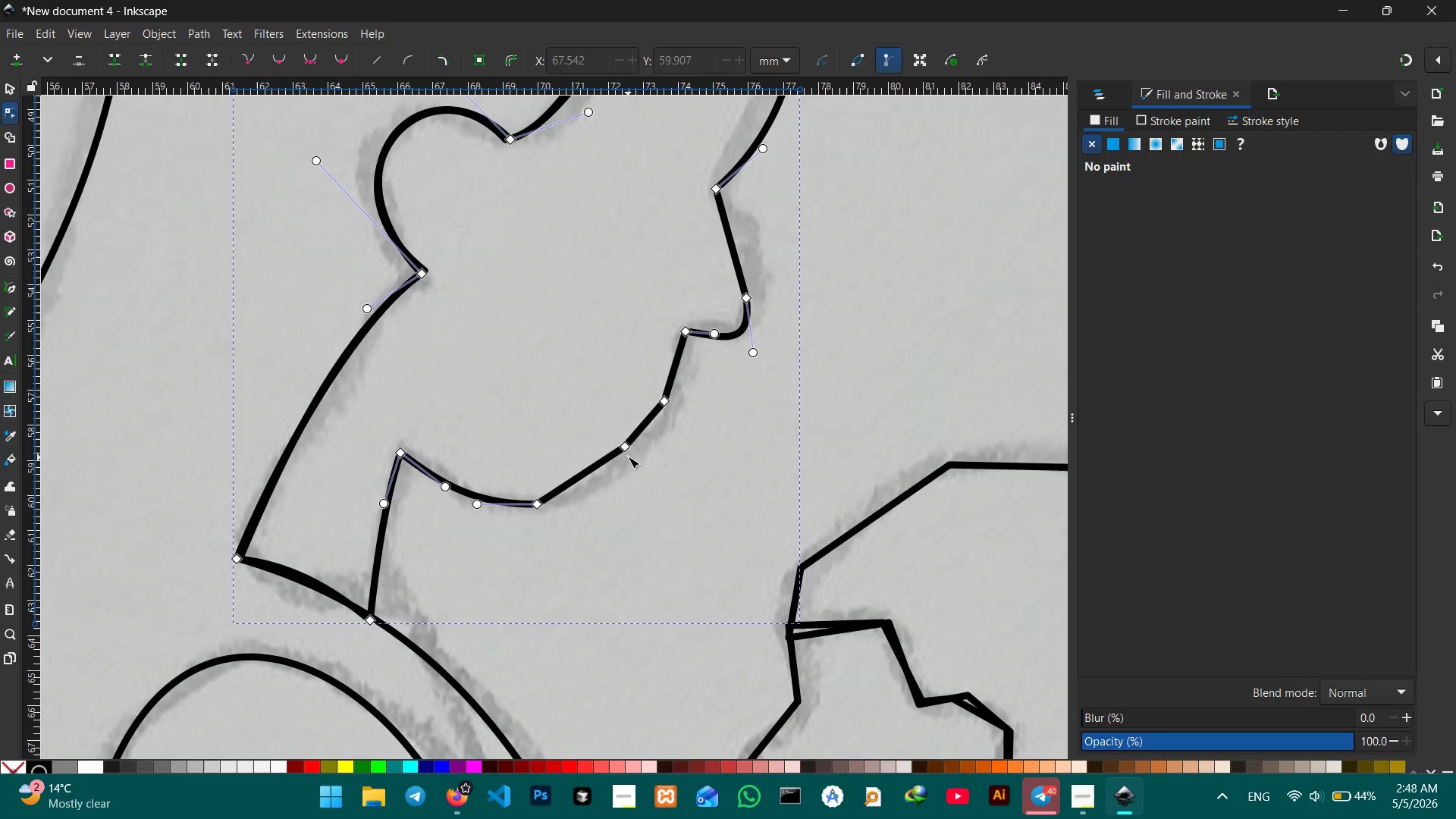 
left_click([625, 452])
 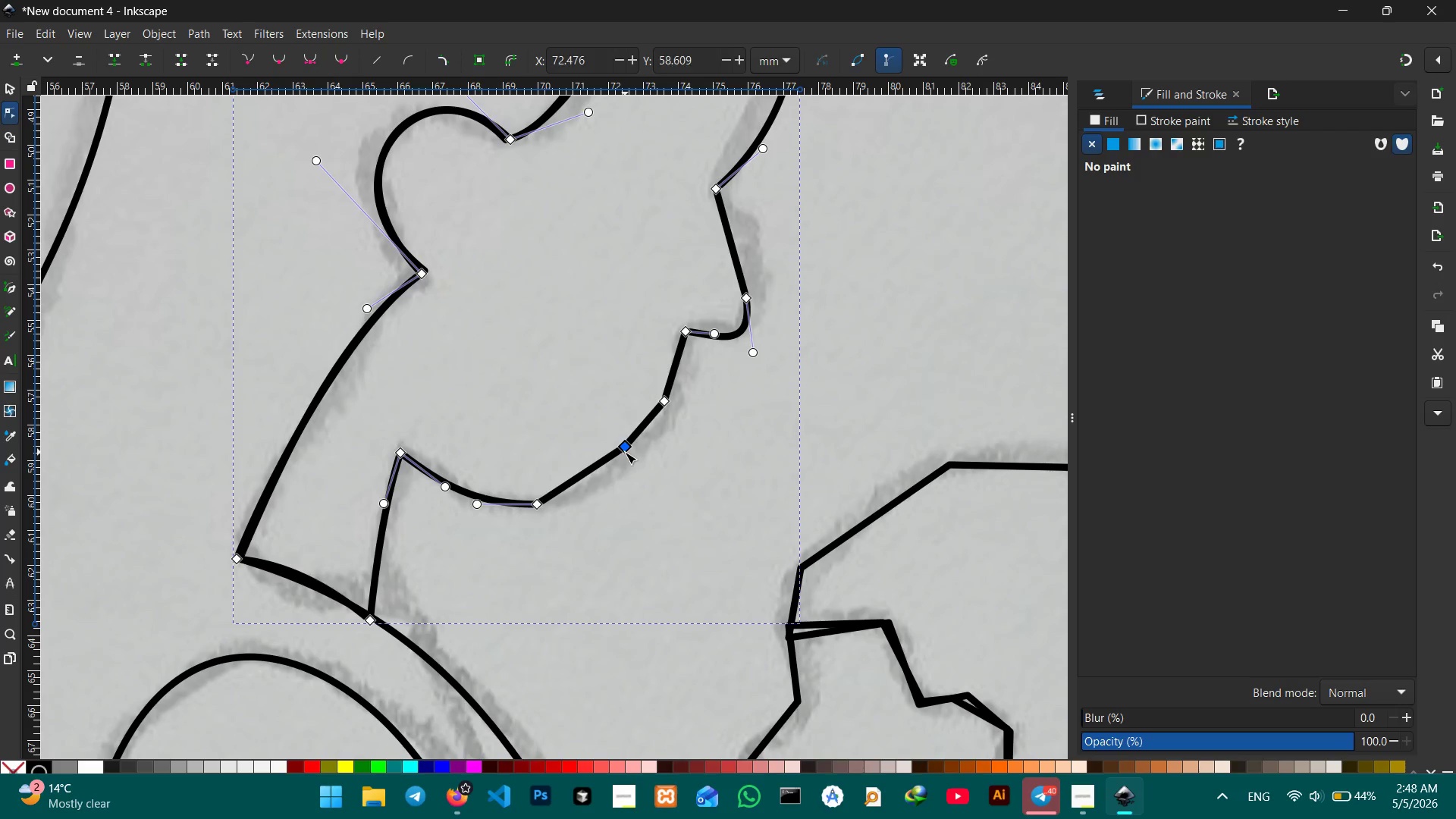 
key(Backspace)
 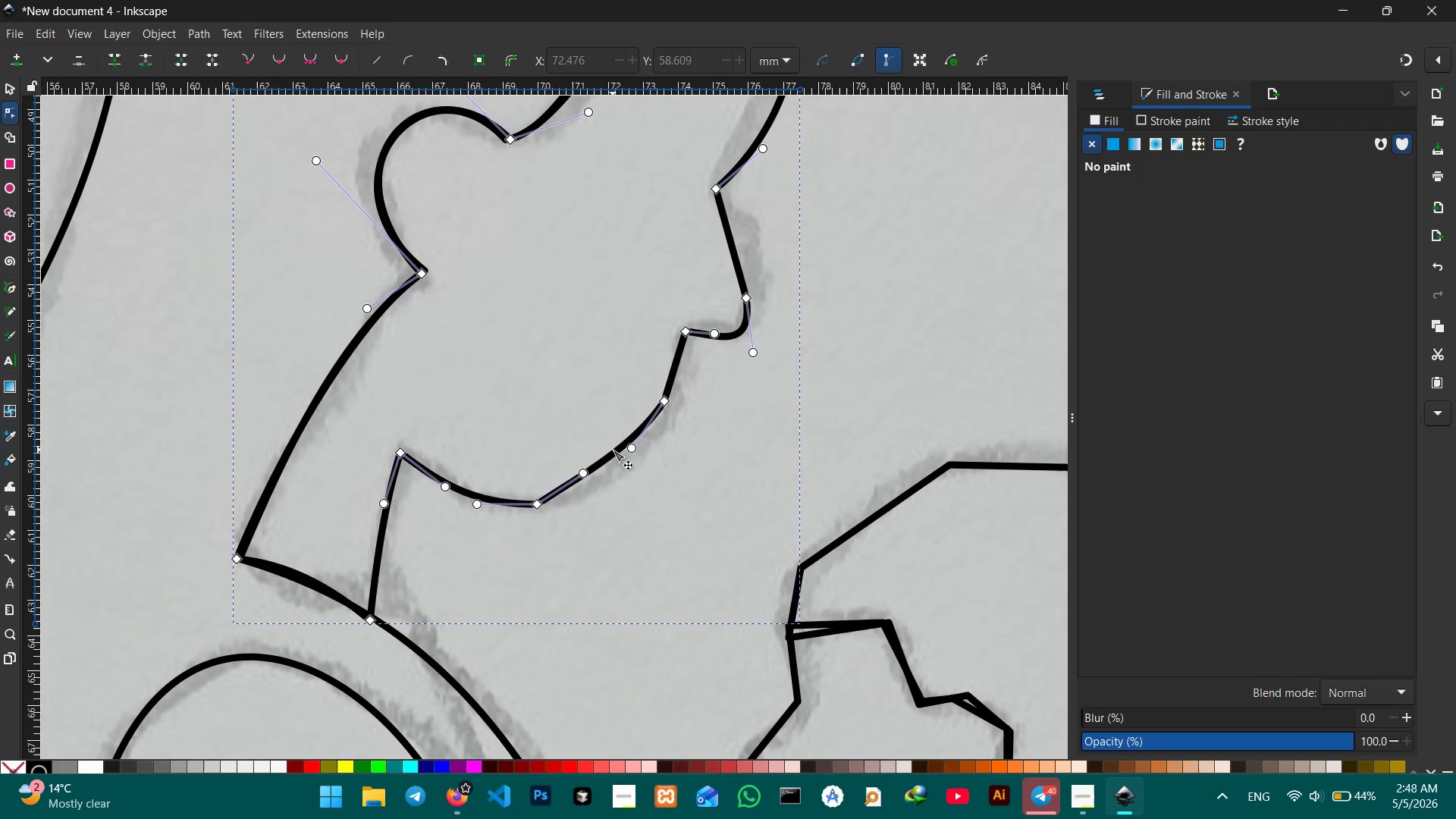 
left_click_drag(start_coordinate=[613, 450], to_coordinate=[615, 479])
 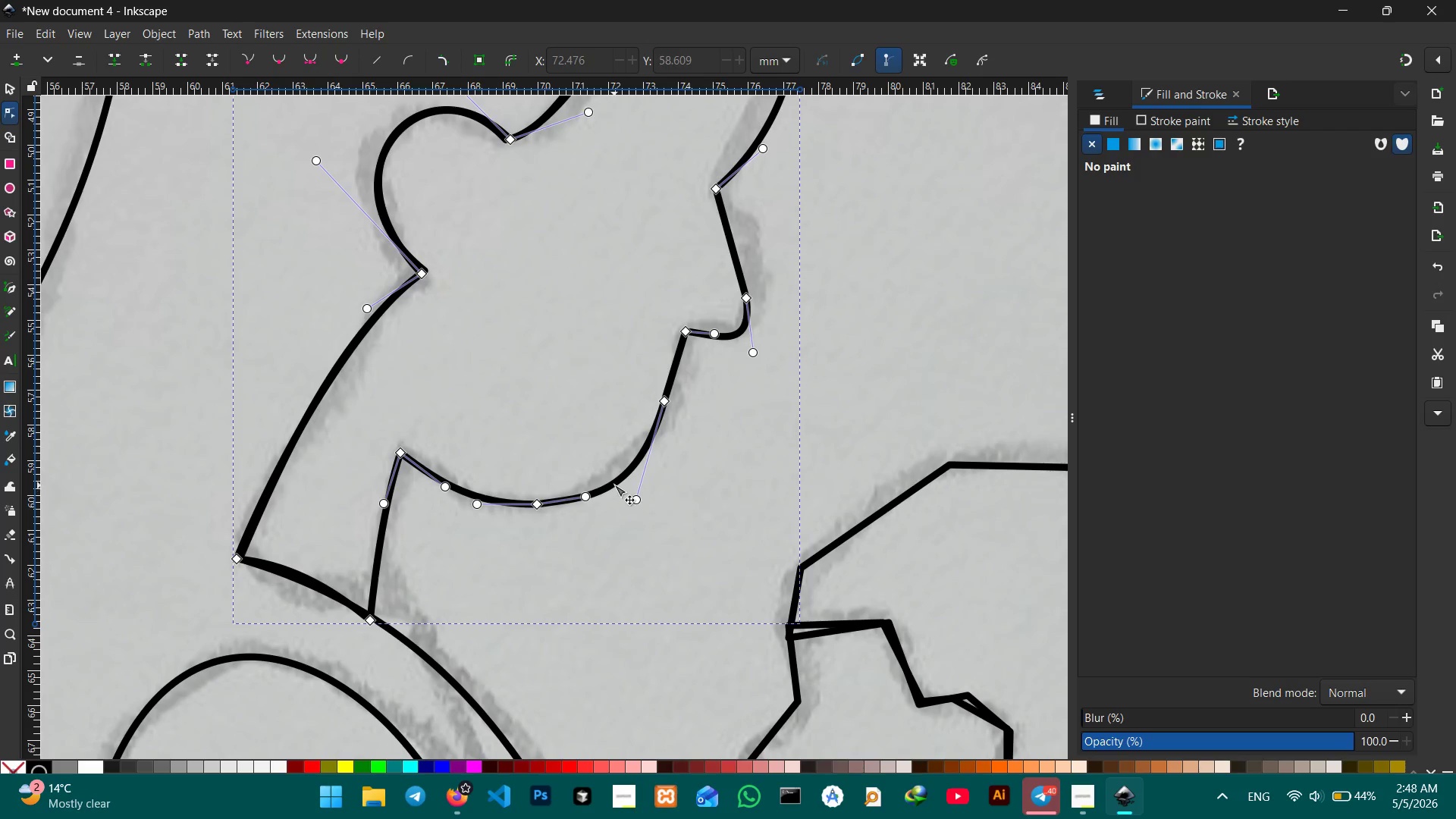 
left_click_drag(start_coordinate=[614, 485], to_coordinate=[598, 480])
 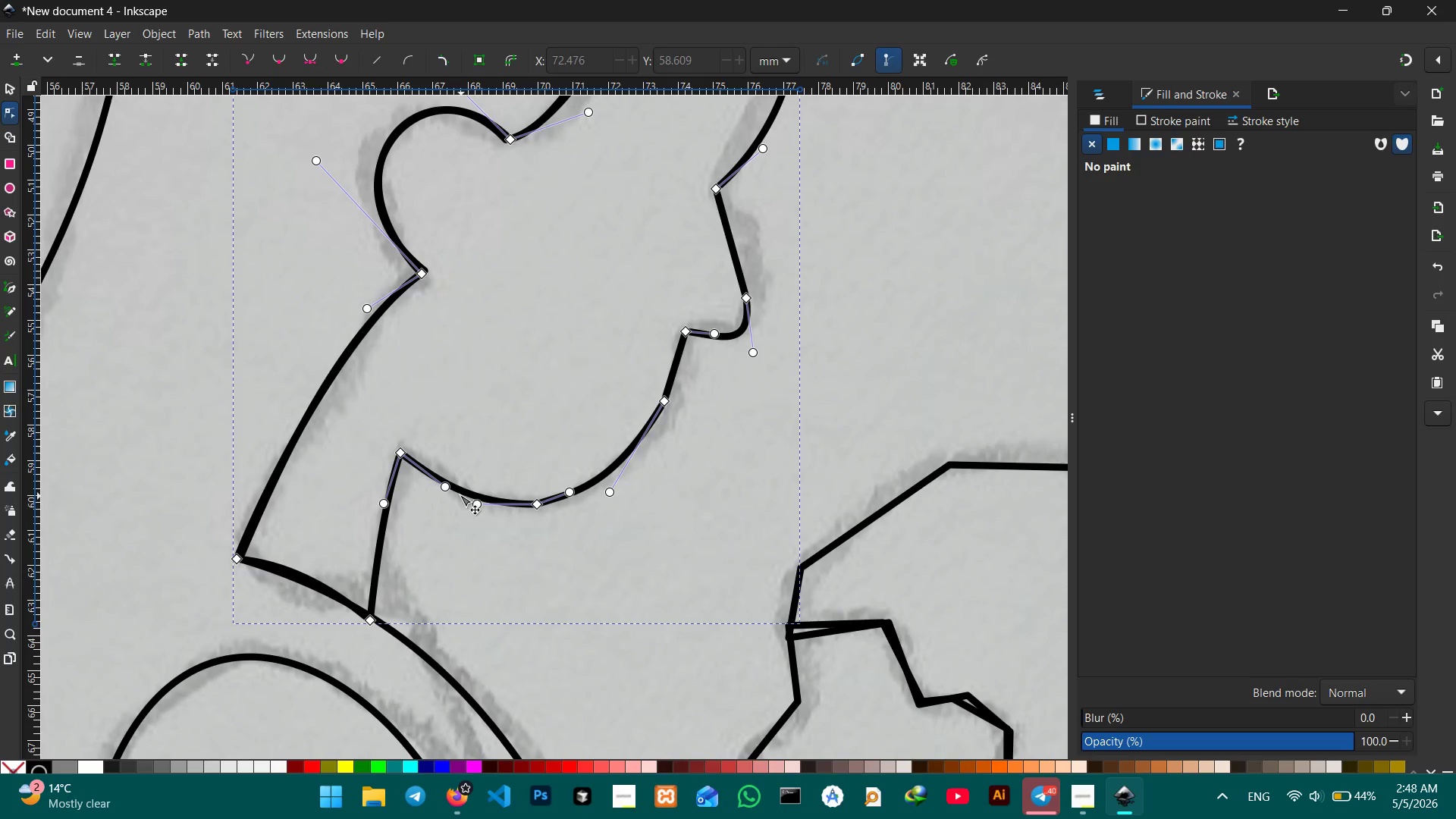 
left_click_drag(start_coordinate=[447, 488], to_coordinate=[468, 441])
 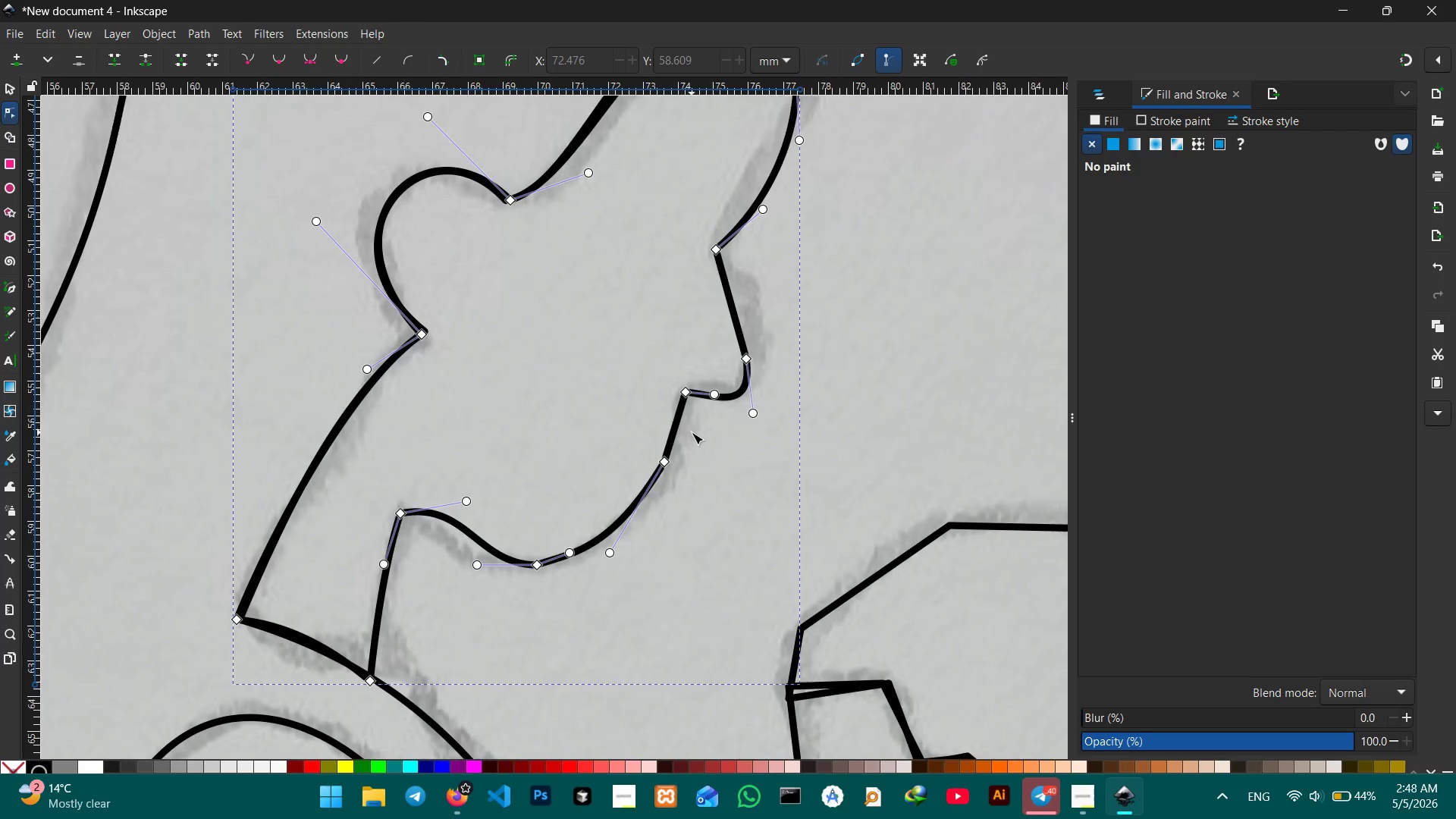 
scroll: coordinate [692, 432], scroll_direction: none, amount: 0.0
 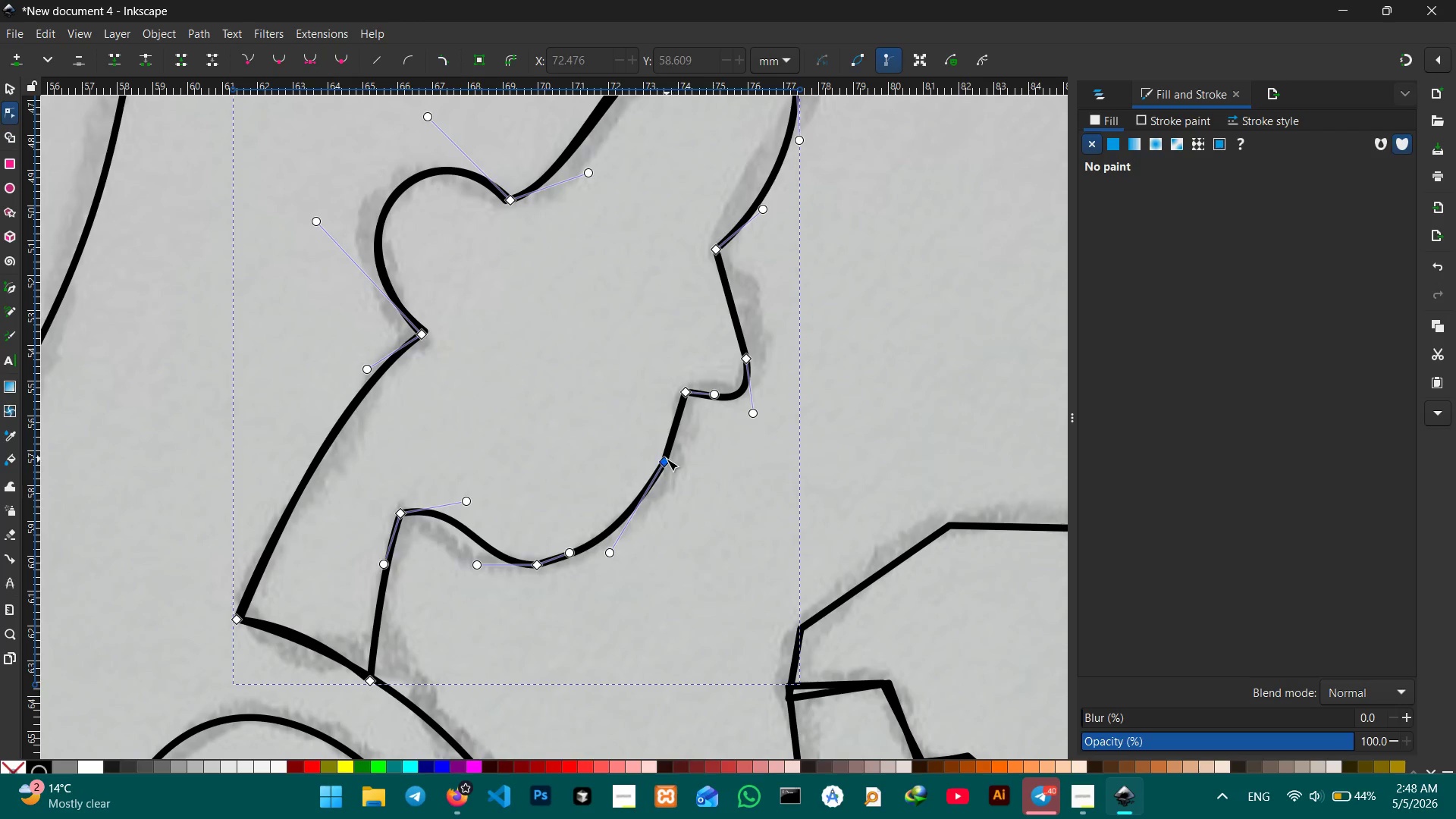 
left_click([667, 459])
 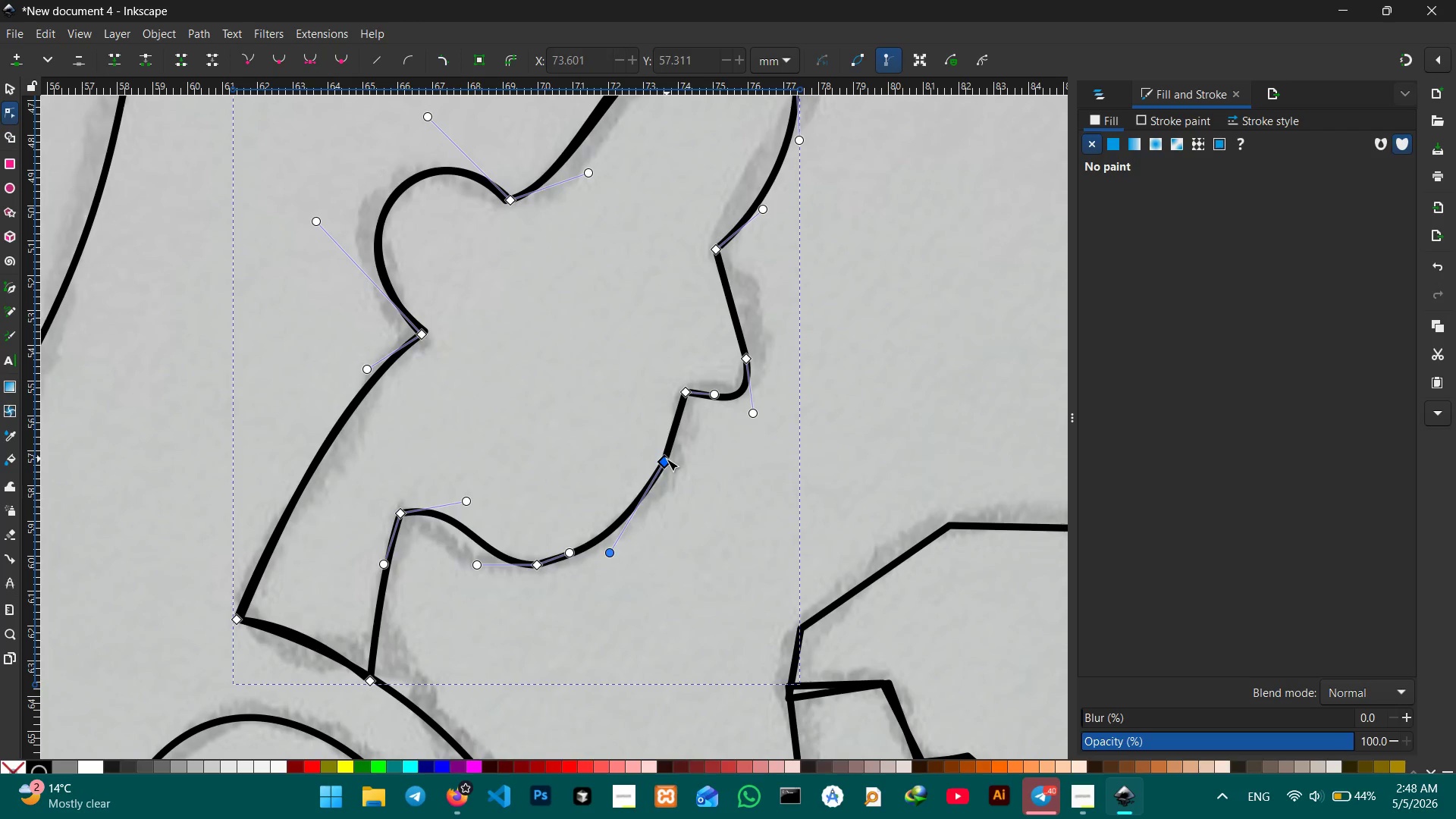 
key(Backspace)
 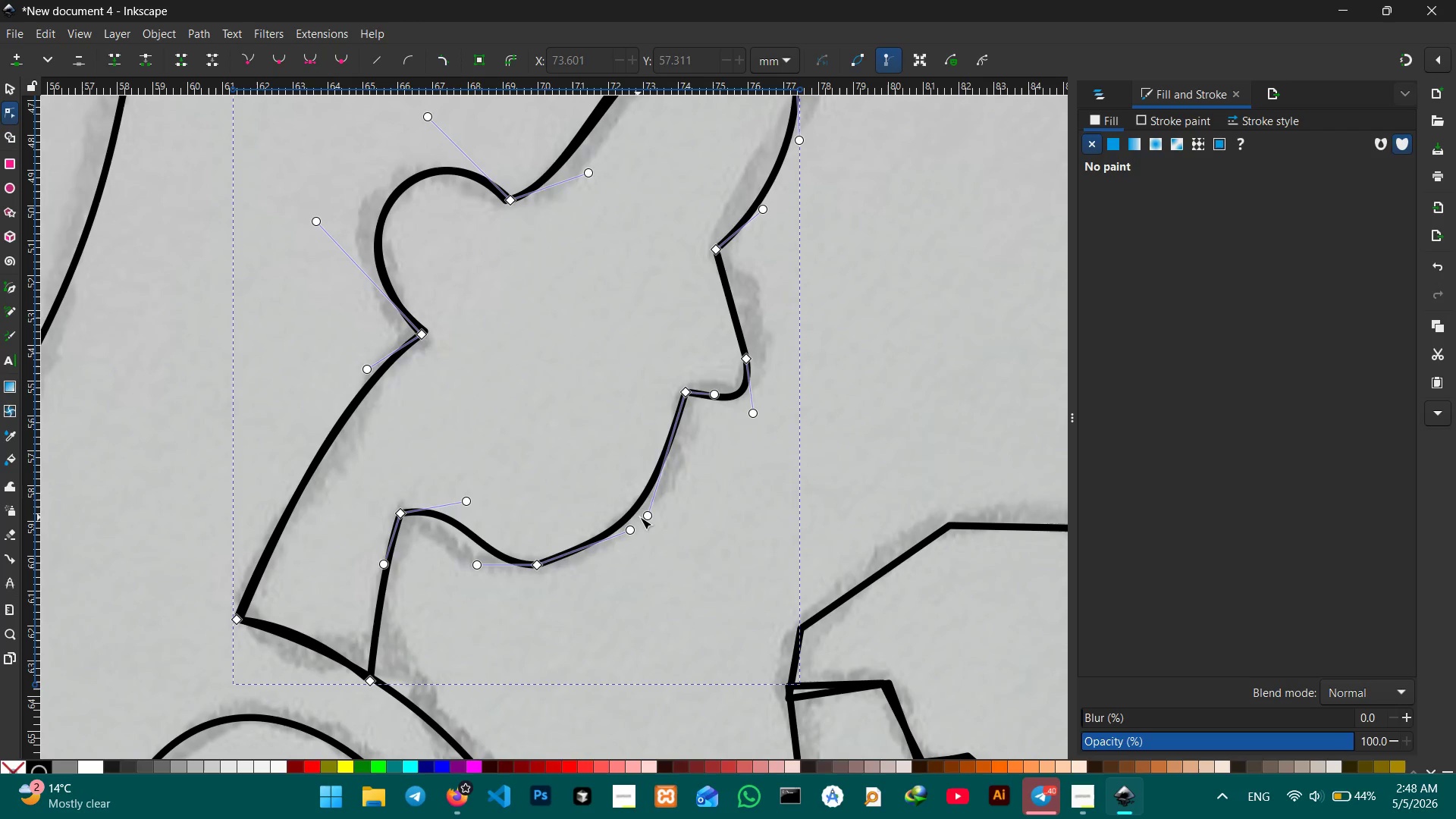 
left_click_drag(start_coordinate=[648, 516], to_coordinate=[618, 469])
 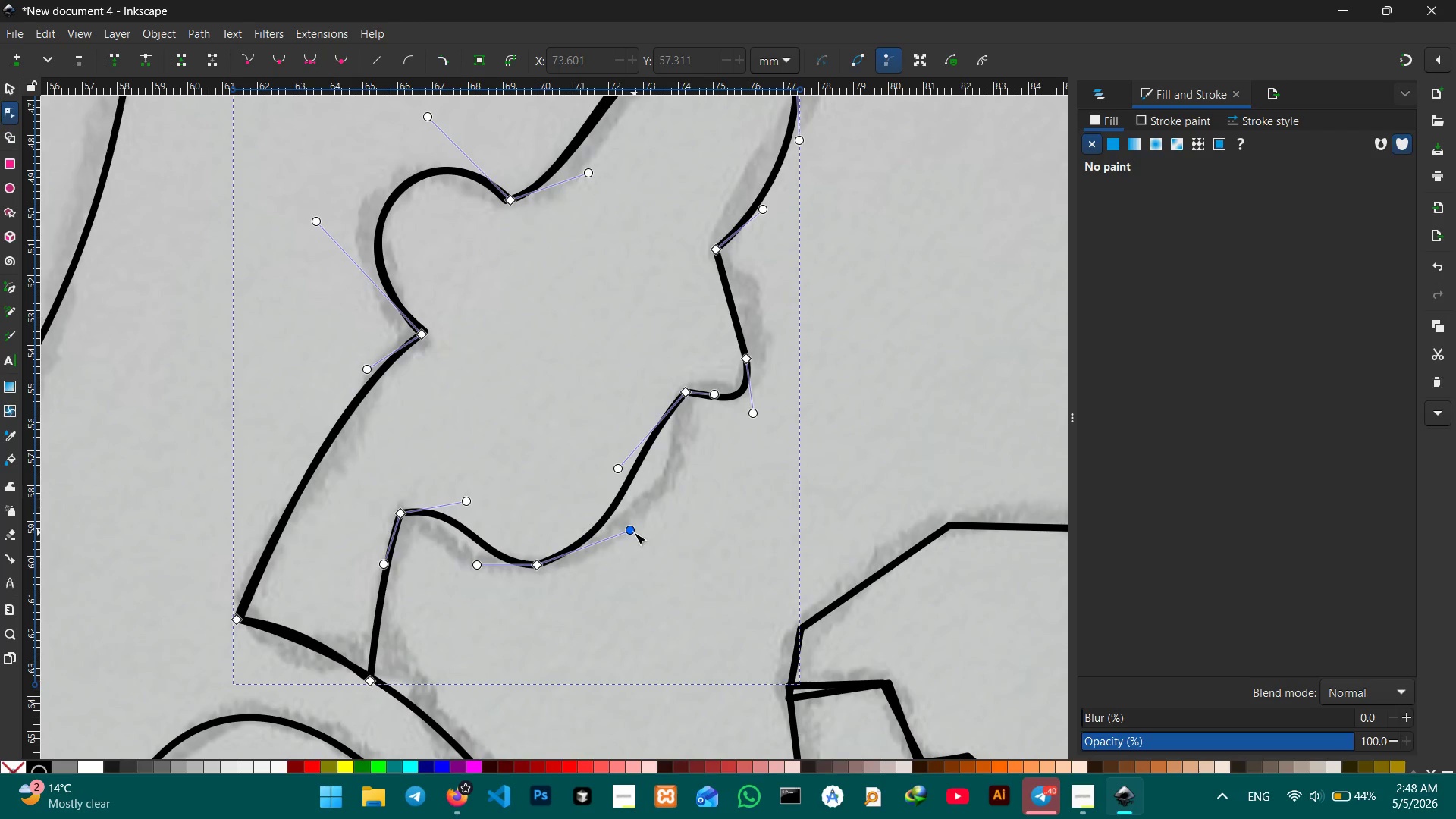 
left_click_drag(start_coordinate=[634, 532], to_coordinate=[644, 565])
 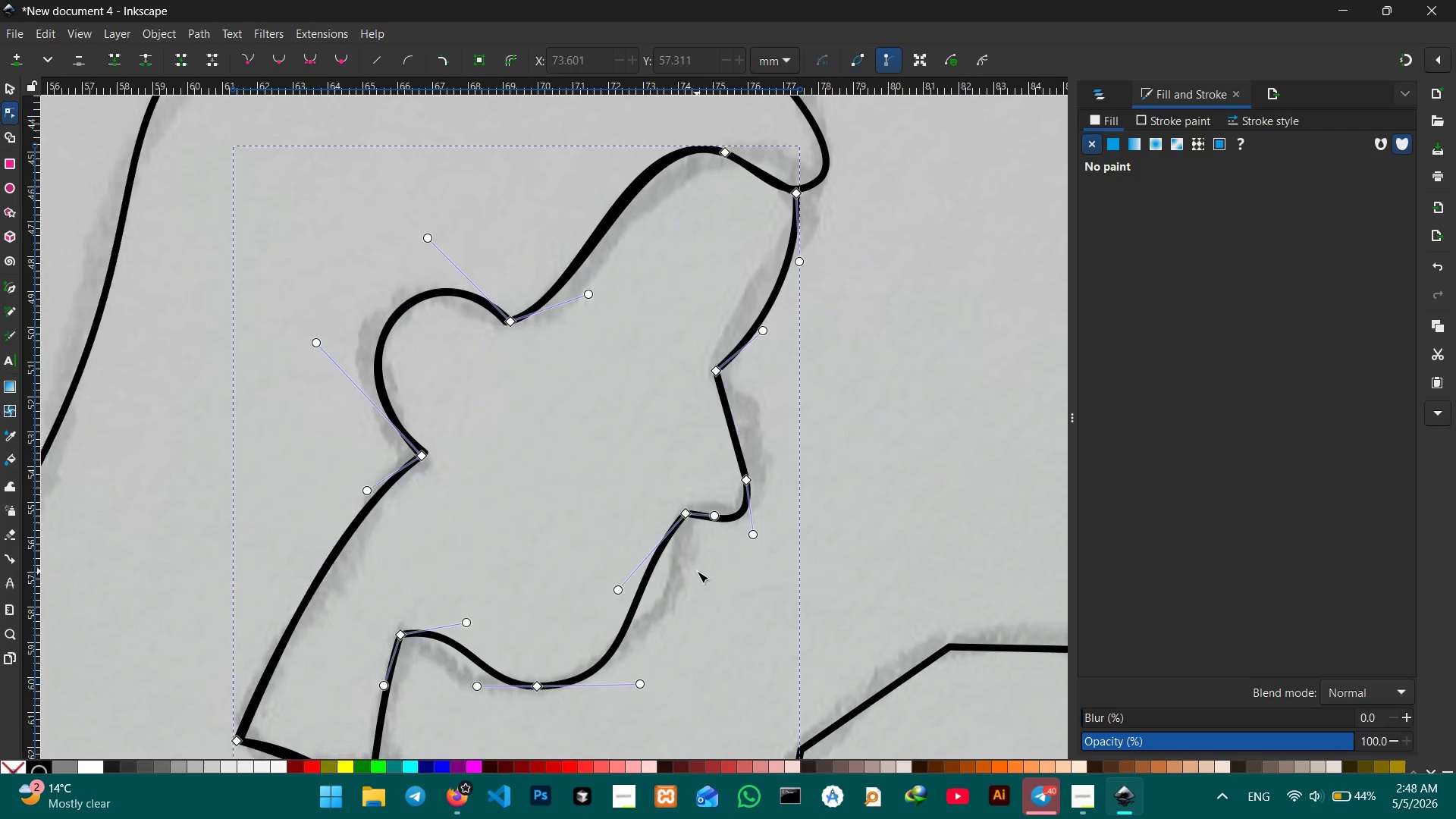 
scroll: coordinate [697, 571], scroll_direction: up, amount: 2.0
 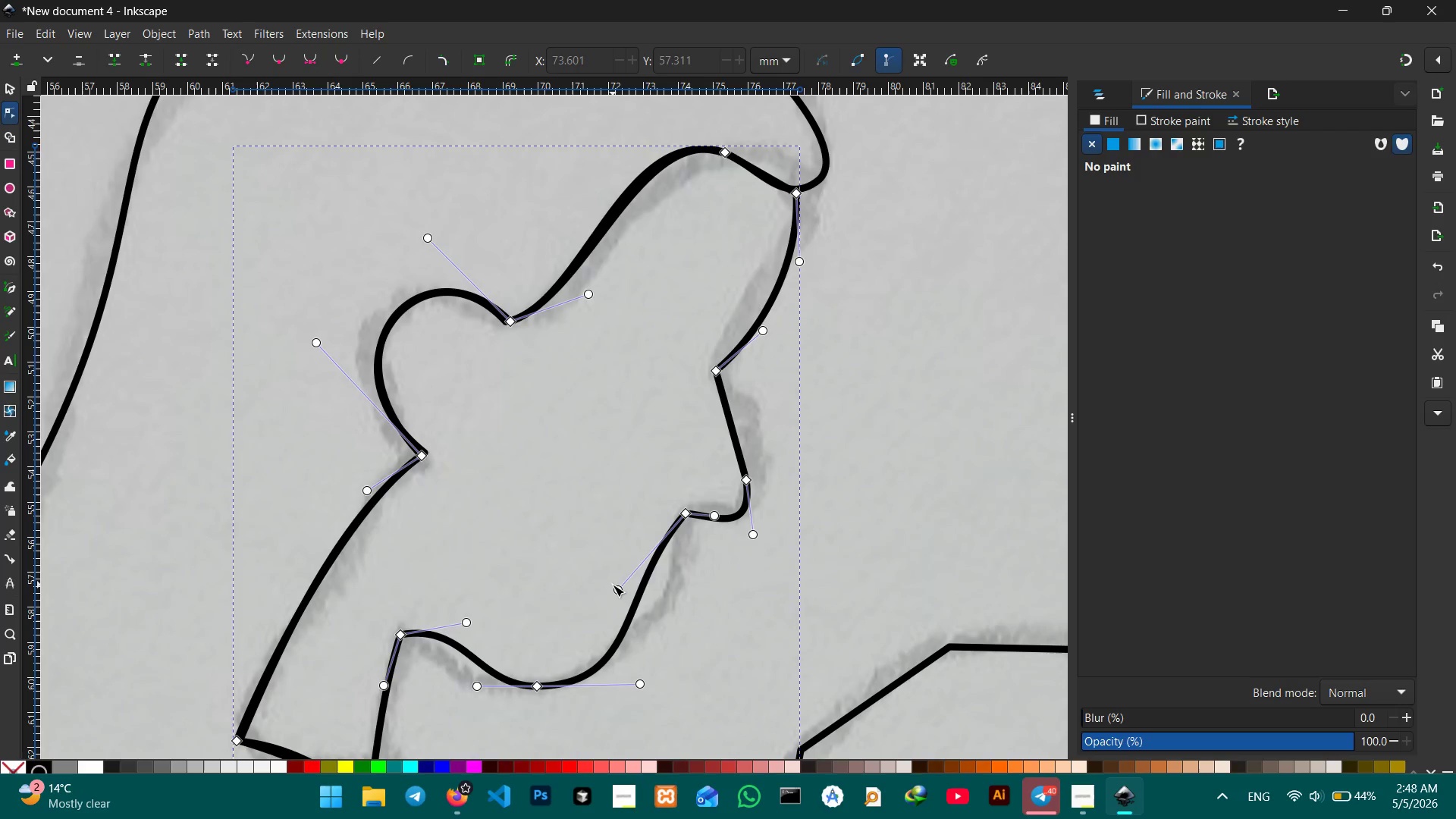 
left_click_drag(start_coordinate=[613, 585], to_coordinate=[637, 579])
 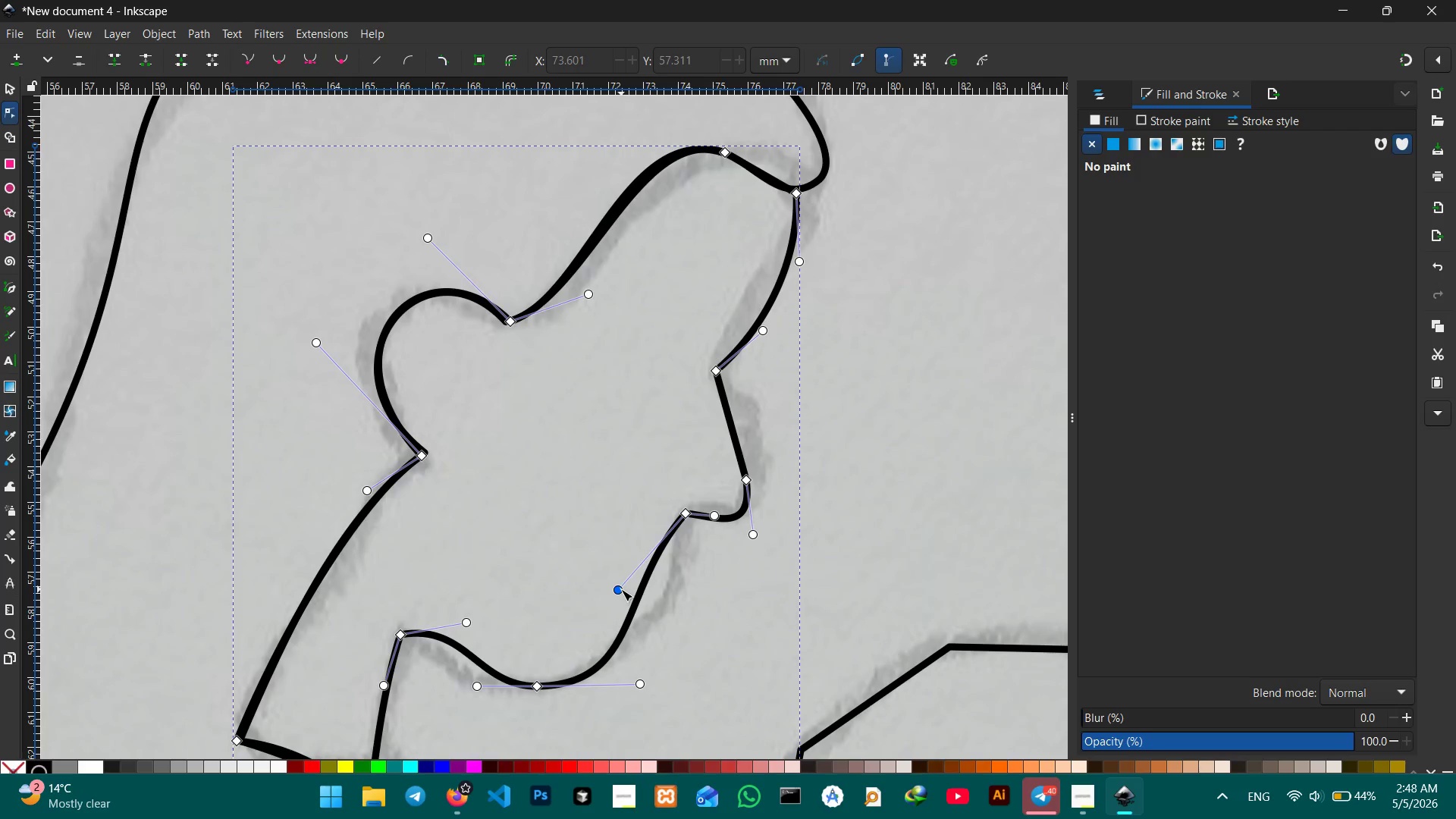 
left_click_drag(start_coordinate=[621, 589], to_coordinate=[649, 591])
 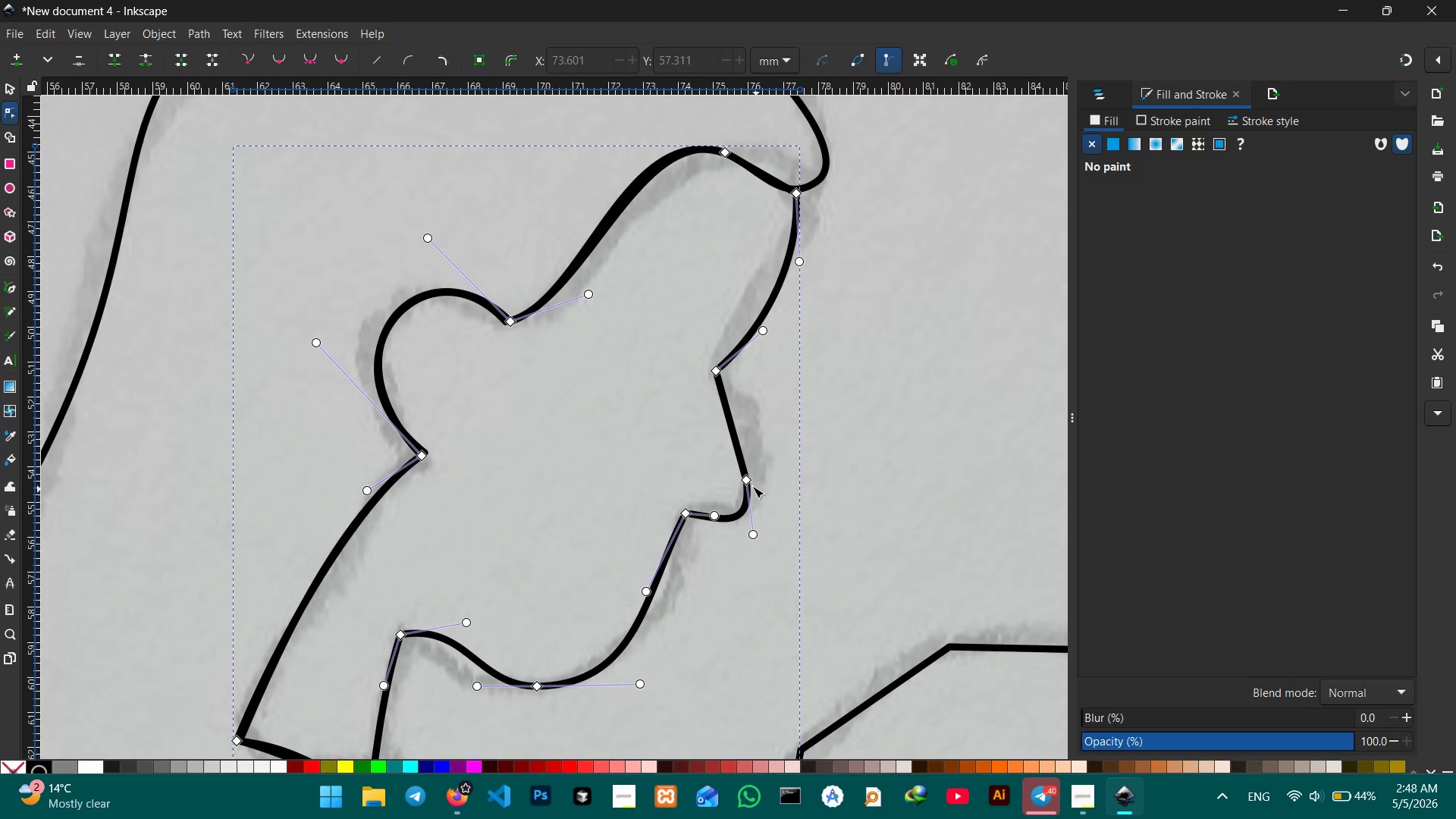 
hold_key(key=ControlLeft, duration=0.45)
scroll: coordinate [723, 480], scroll_direction: down, amount: 3.0
 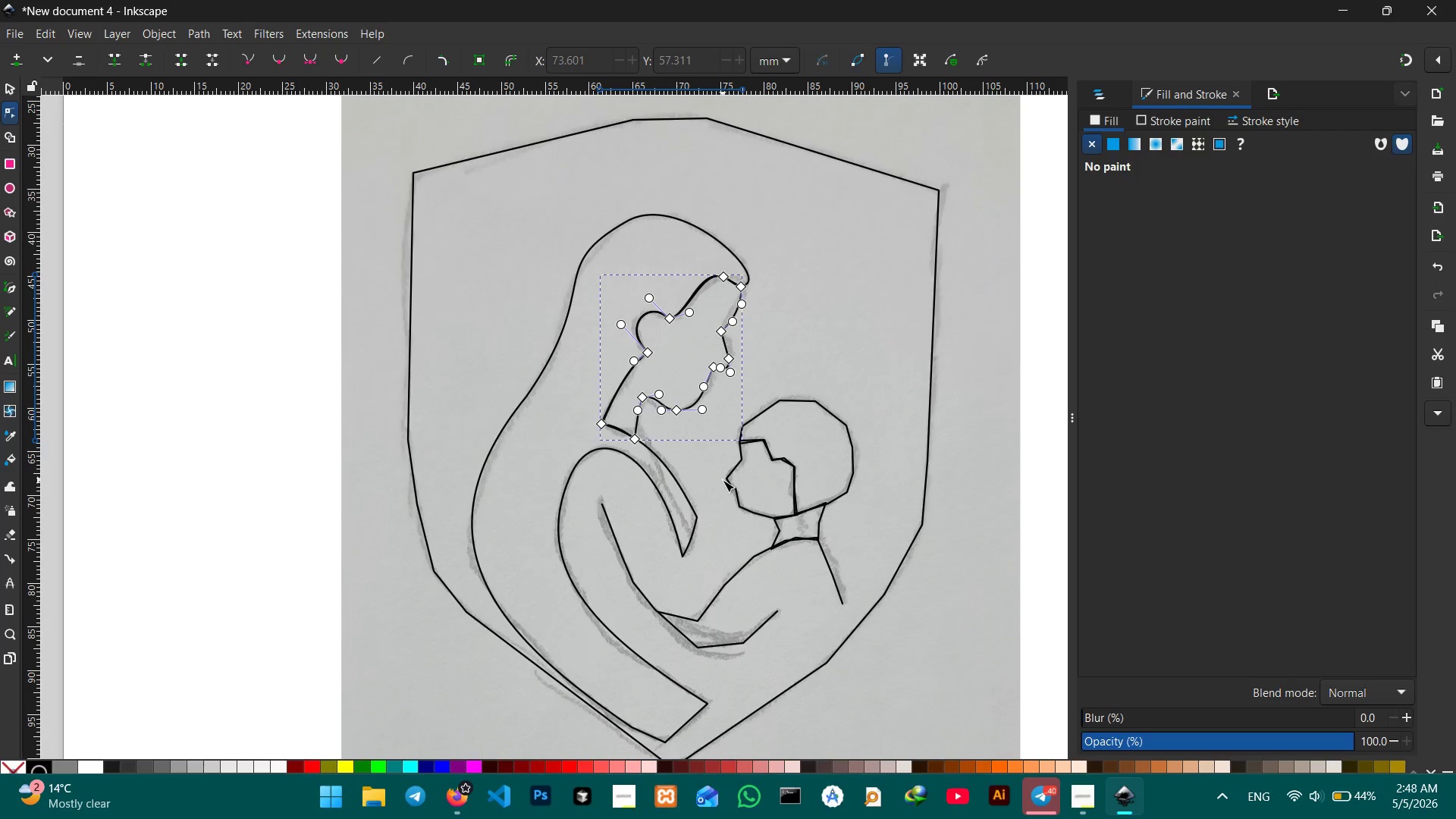 
key(Control+ControlLeft)
 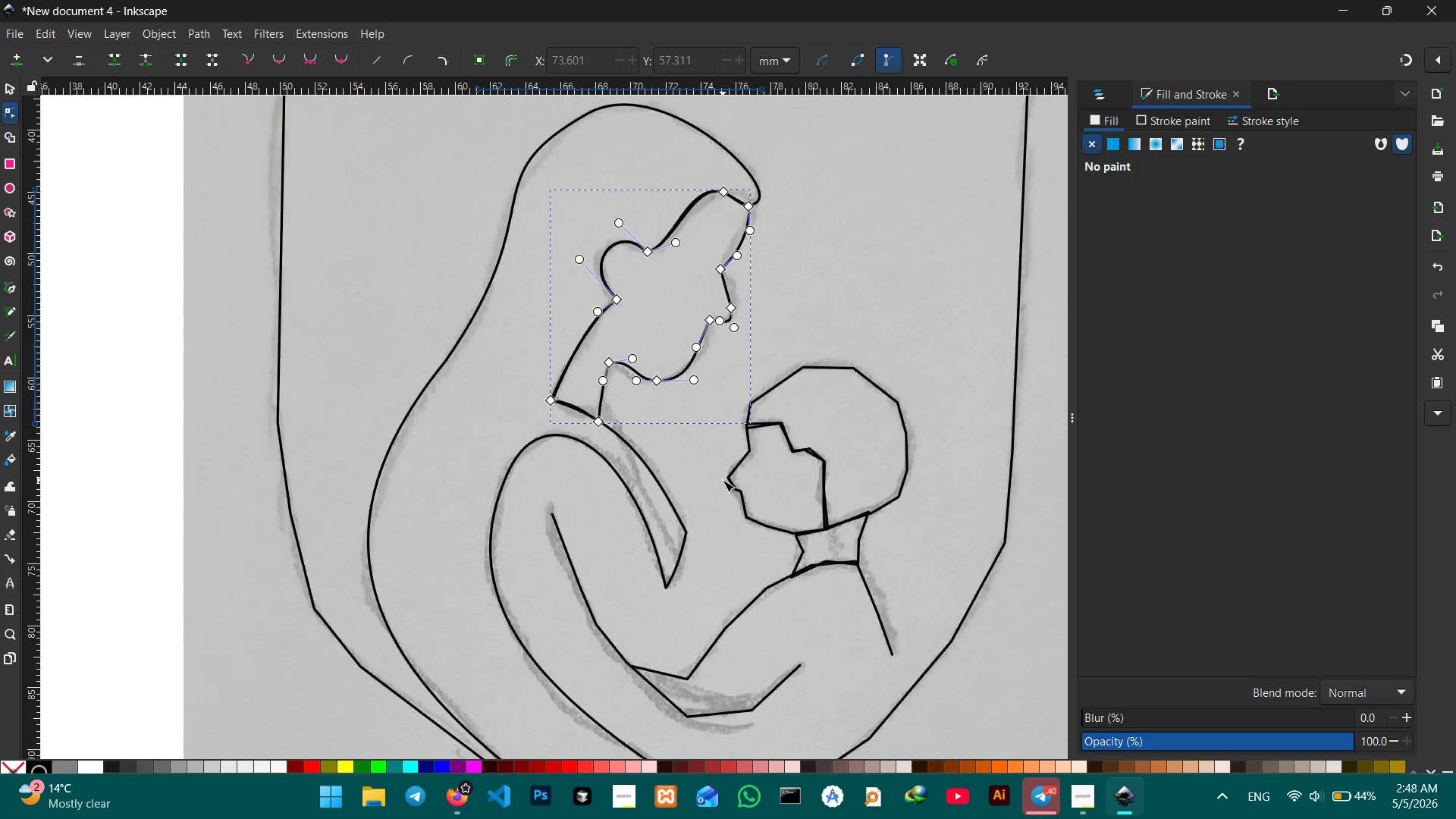 
scroll: coordinate [723, 480], scroll_direction: up, amount: 2.0
 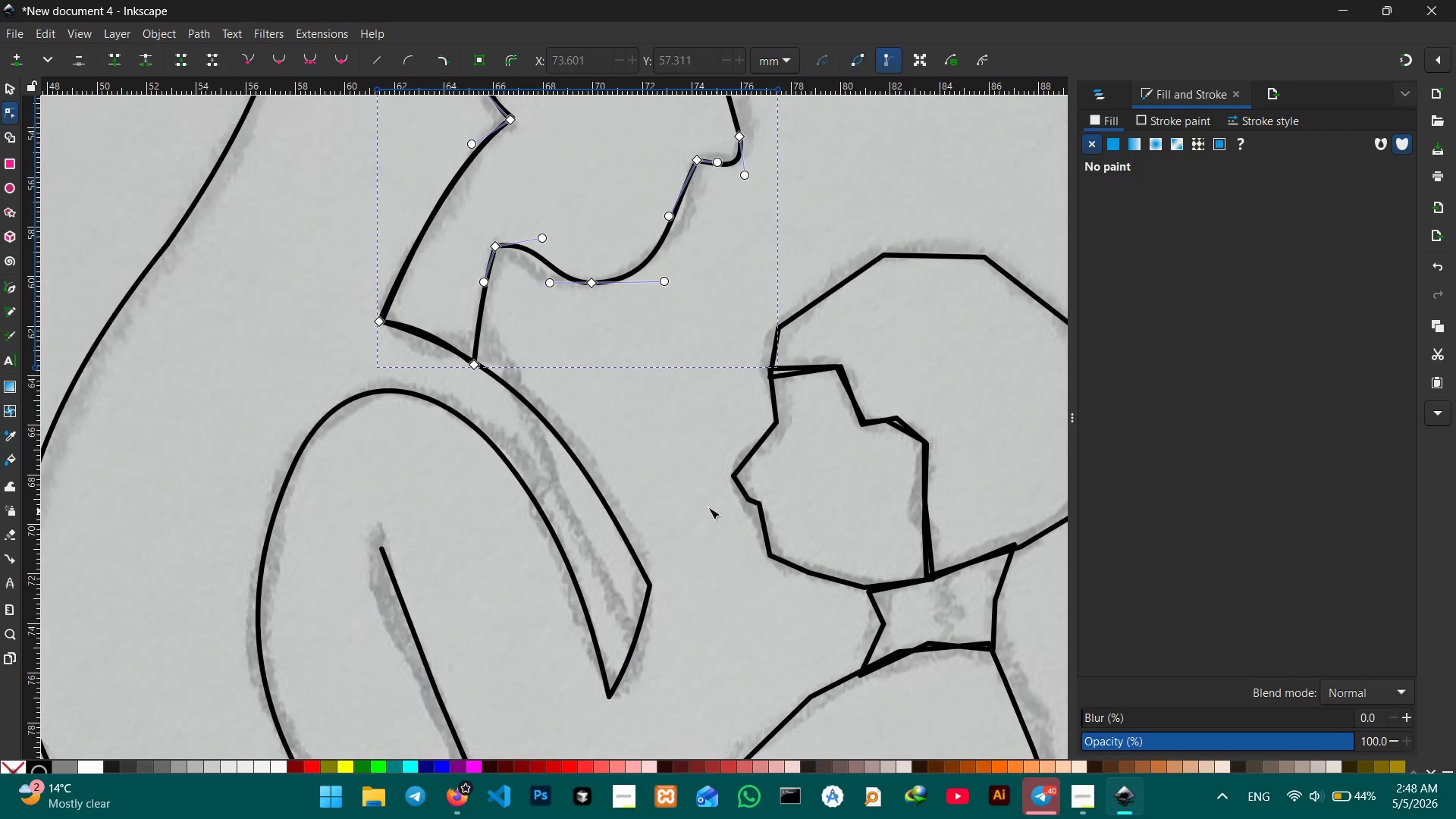 
hold_key(key=Space, duration=1.14)
 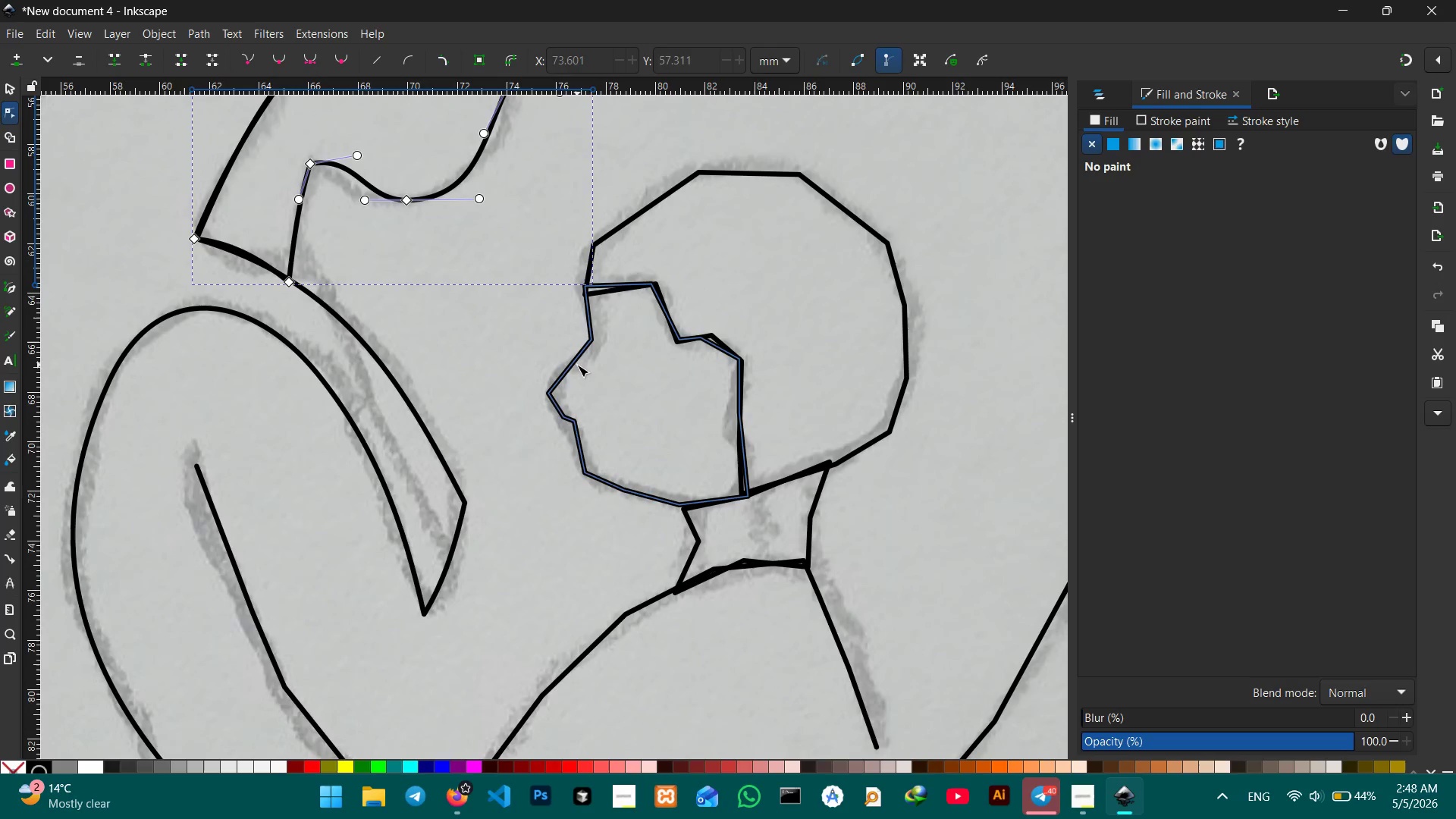 
left_click_drag(start_coordinate=[702, 504], to_coordinate=[512, 430])
 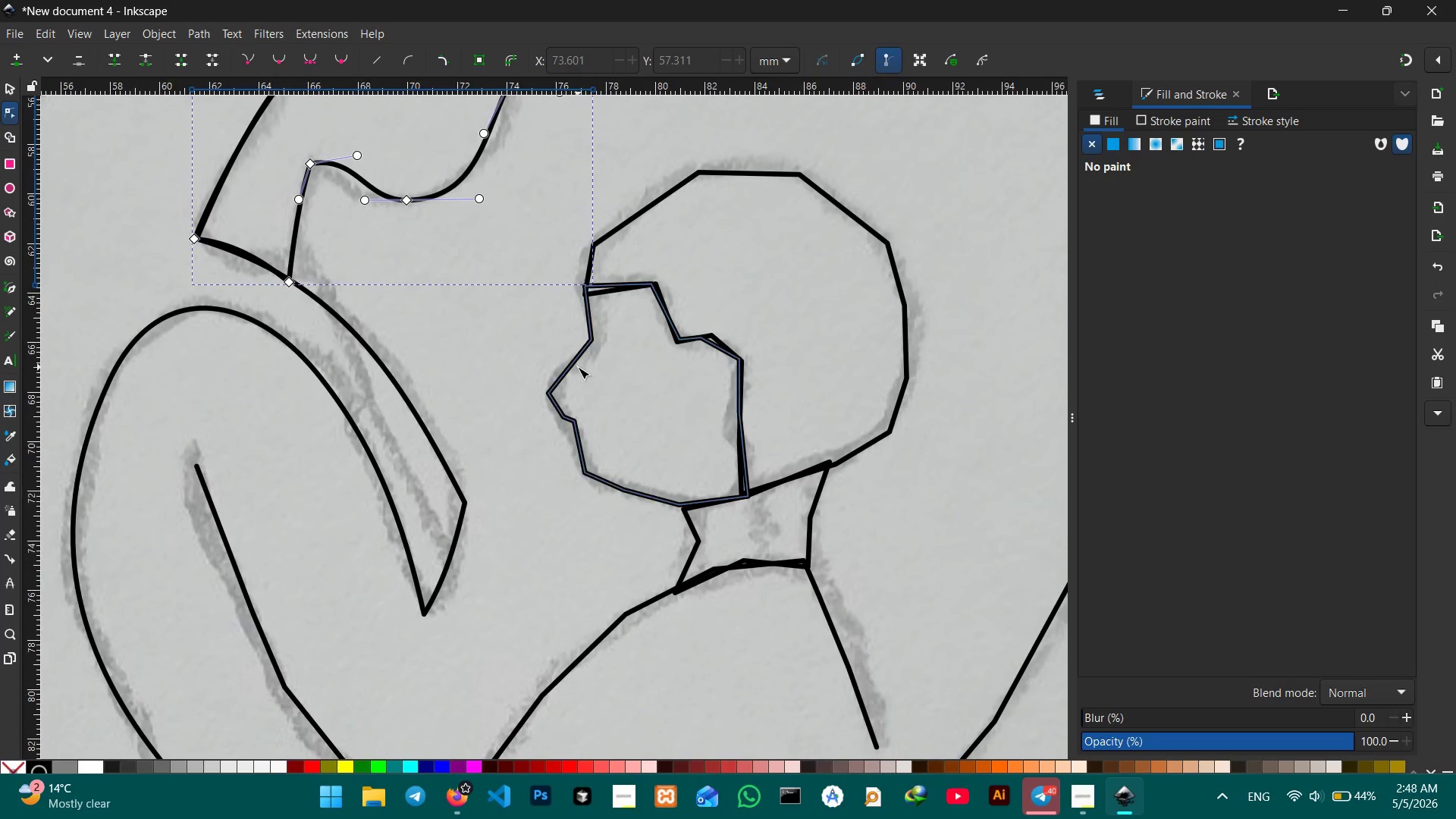 
left_click([577, 365])
 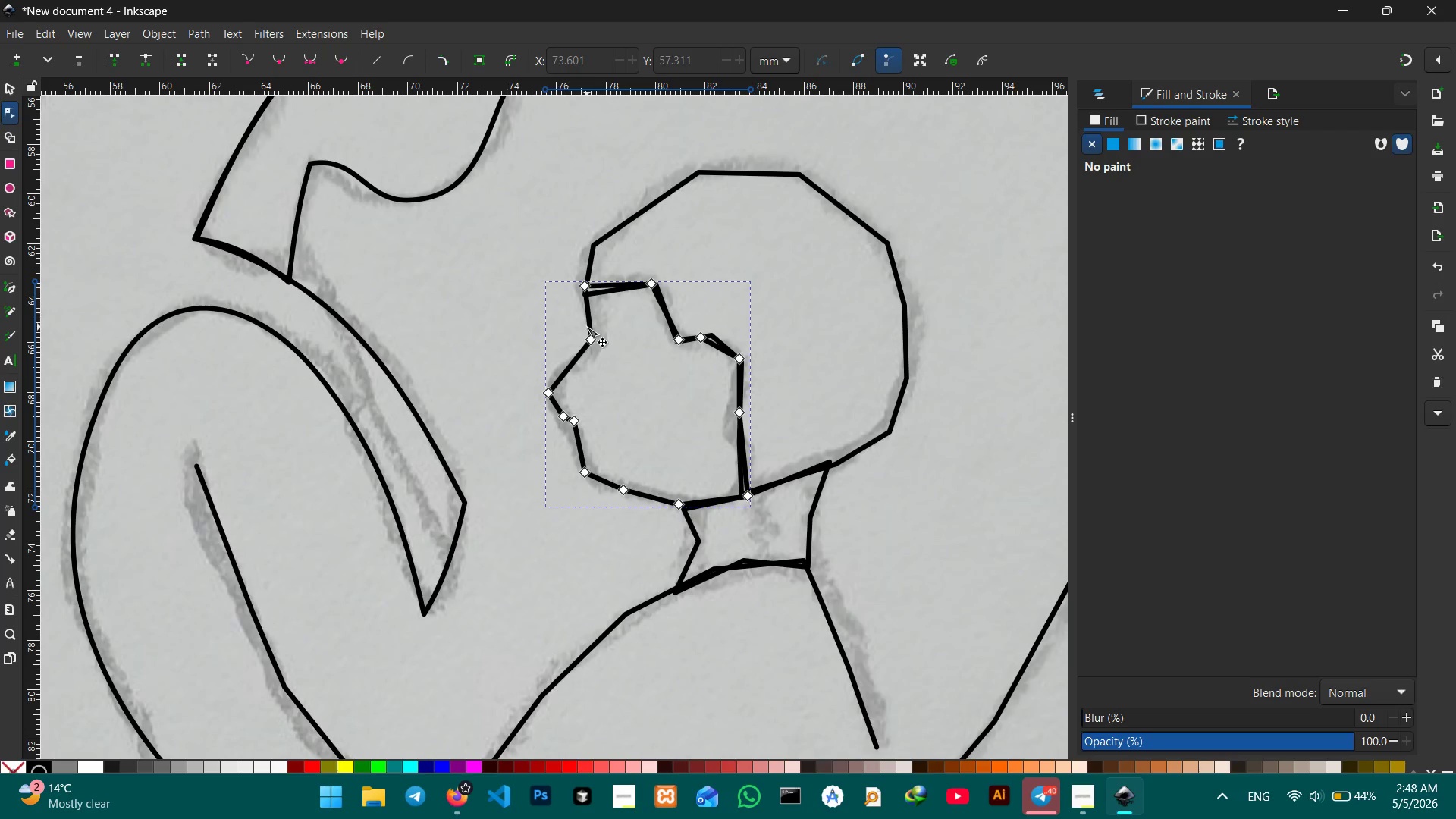 
hold_key(key=ControlLeft, duration=0.5)
scroll: coordinate [585, 330], scroll_direction: up, amount: 3.0
 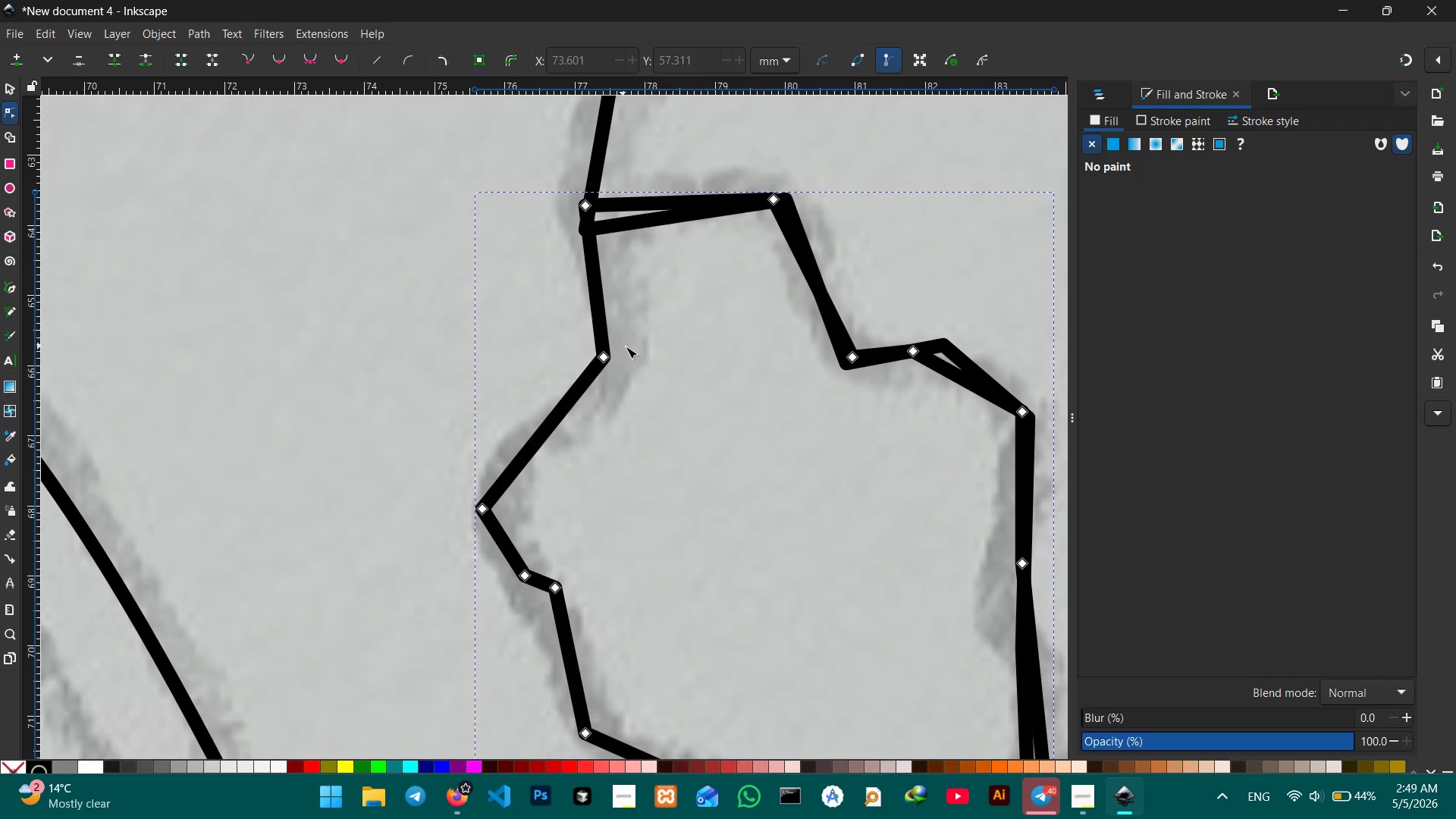 
hold_key(key=Space, duration=0.92)
 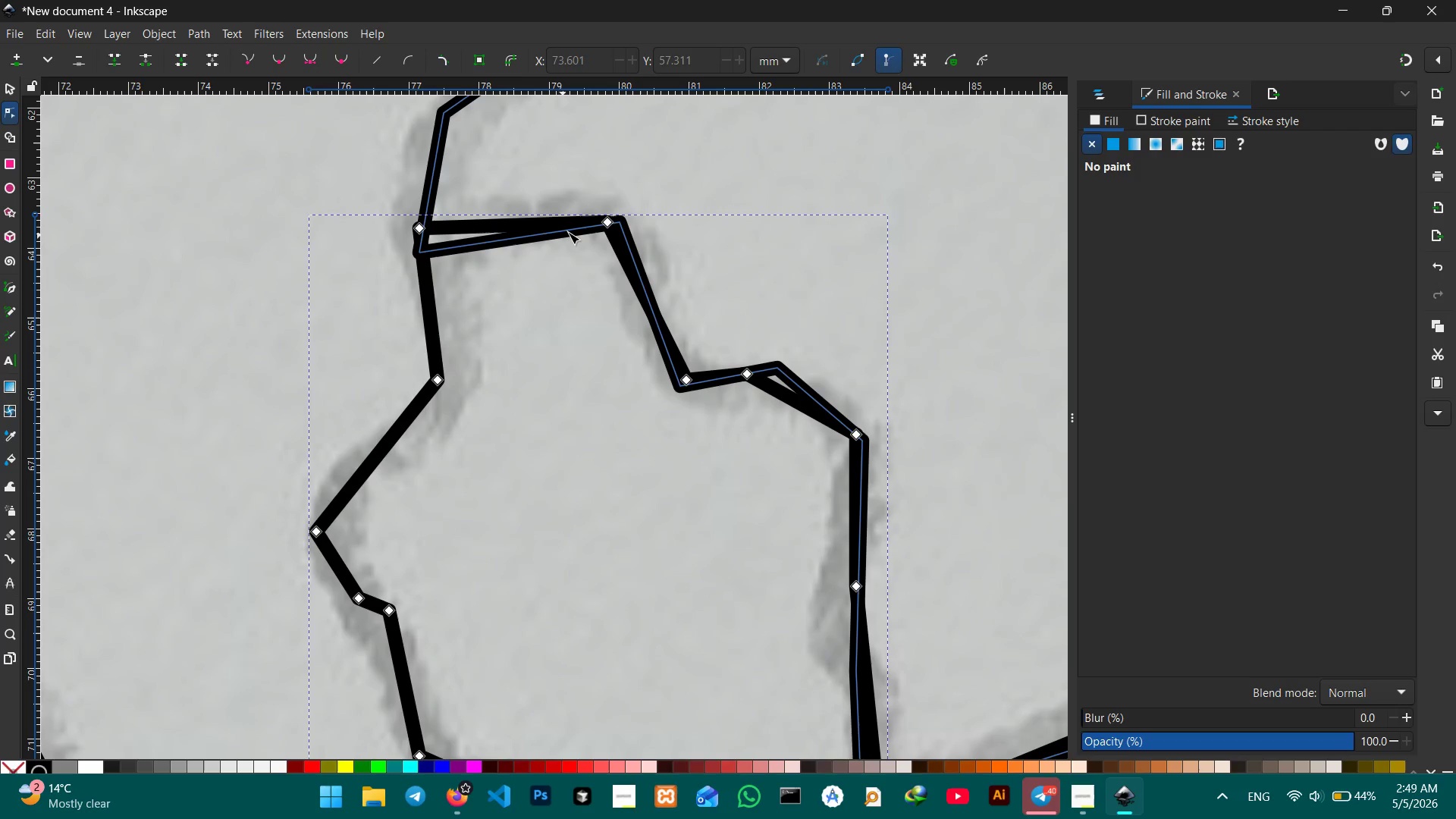 
left_click_drag(start_coordinate=[654, 358], to_coordinate=[484, 419])
 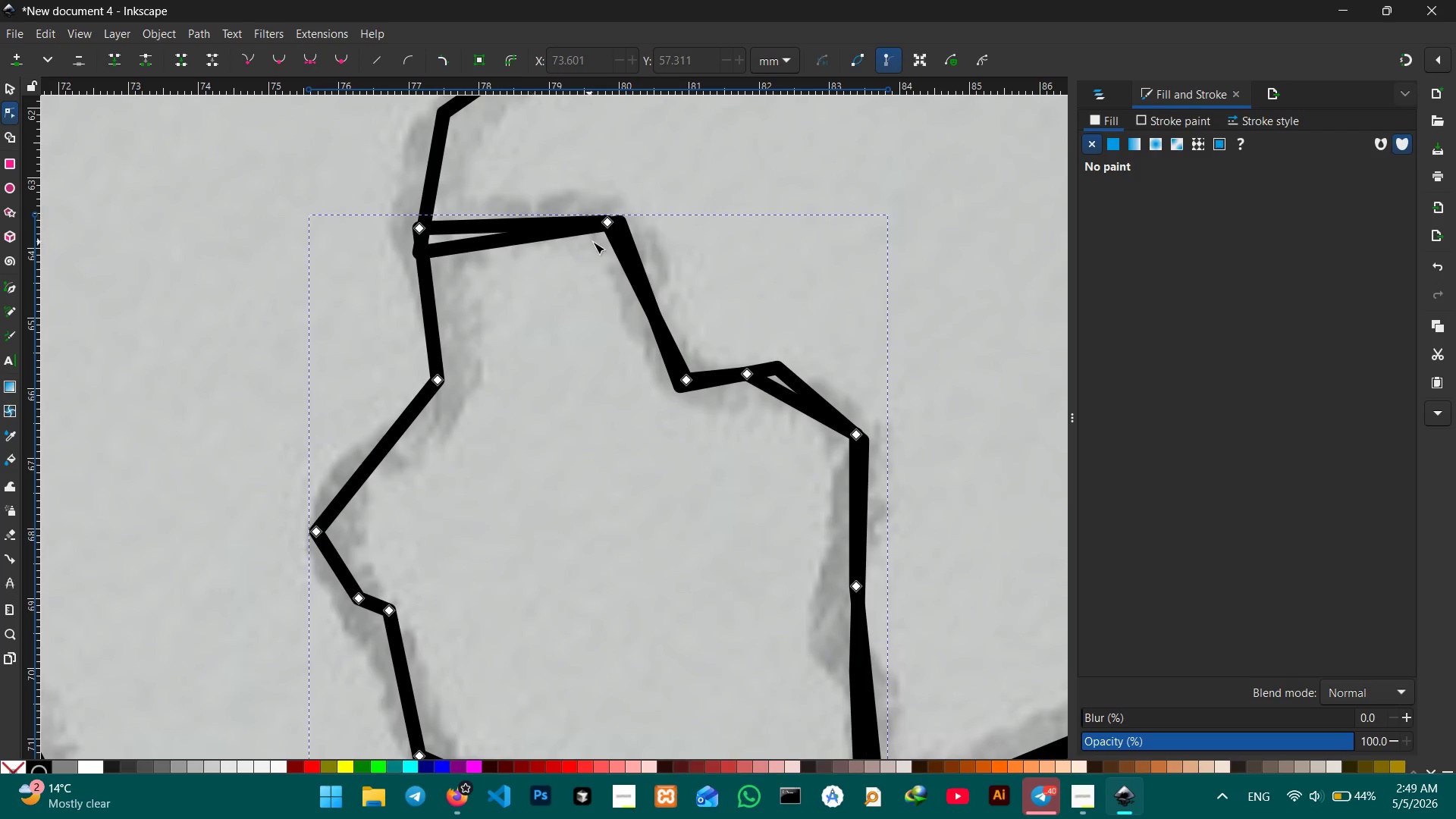 
left_click([613, 223])
 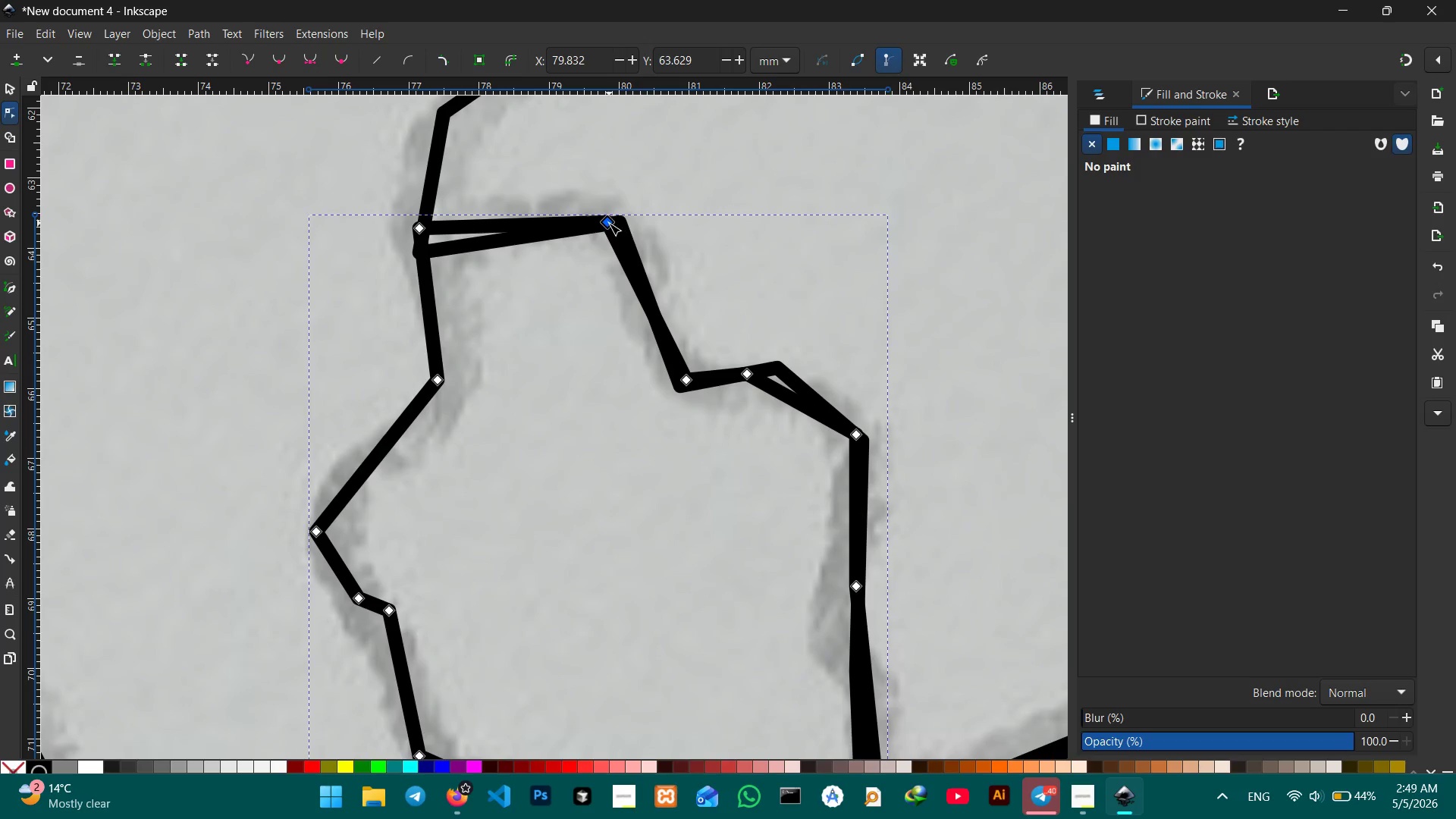 
key(Backspace)
 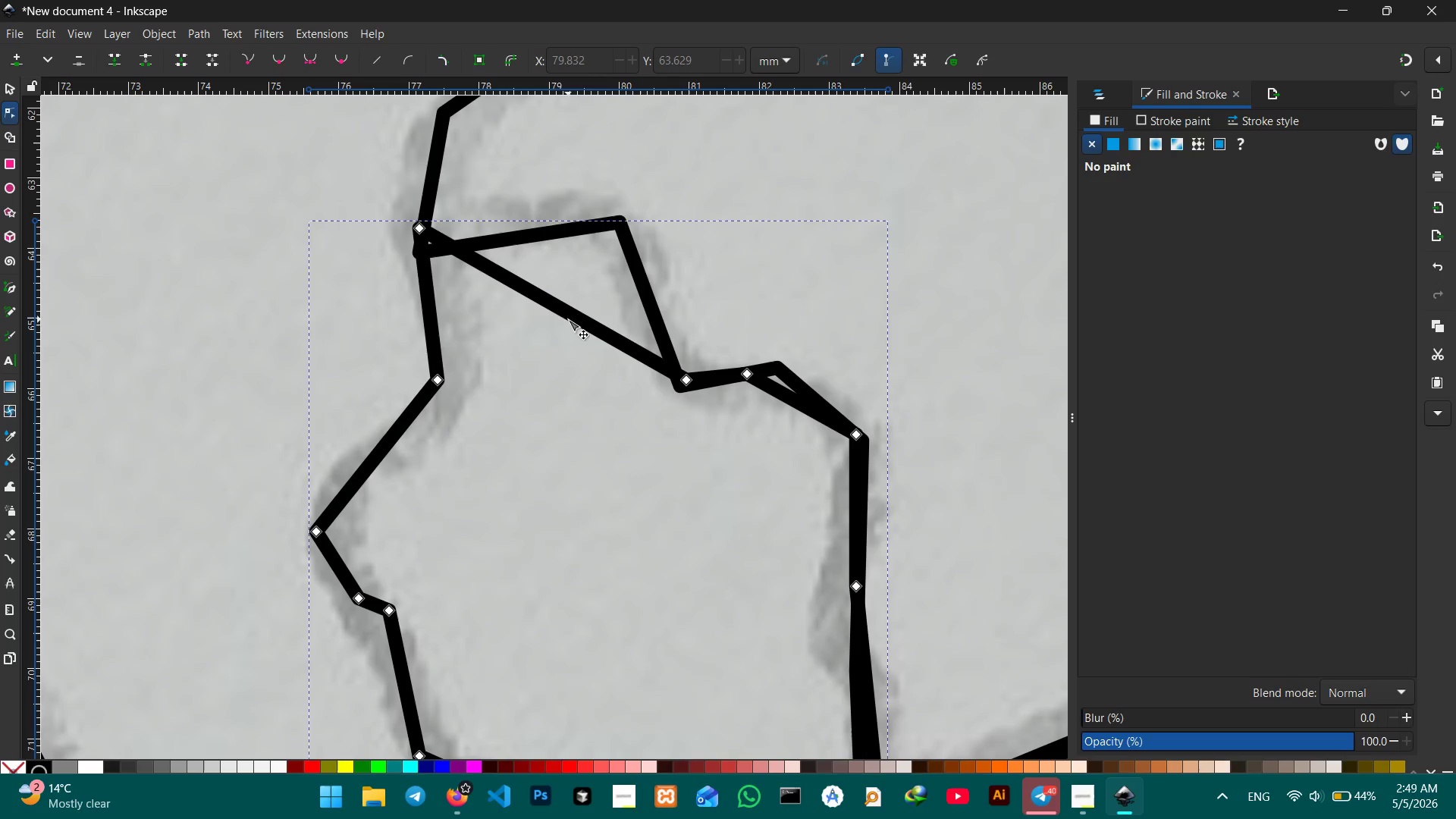 
left_click_drag(start_coordinate=[568, 319], to_coordinate=[603, 228])
 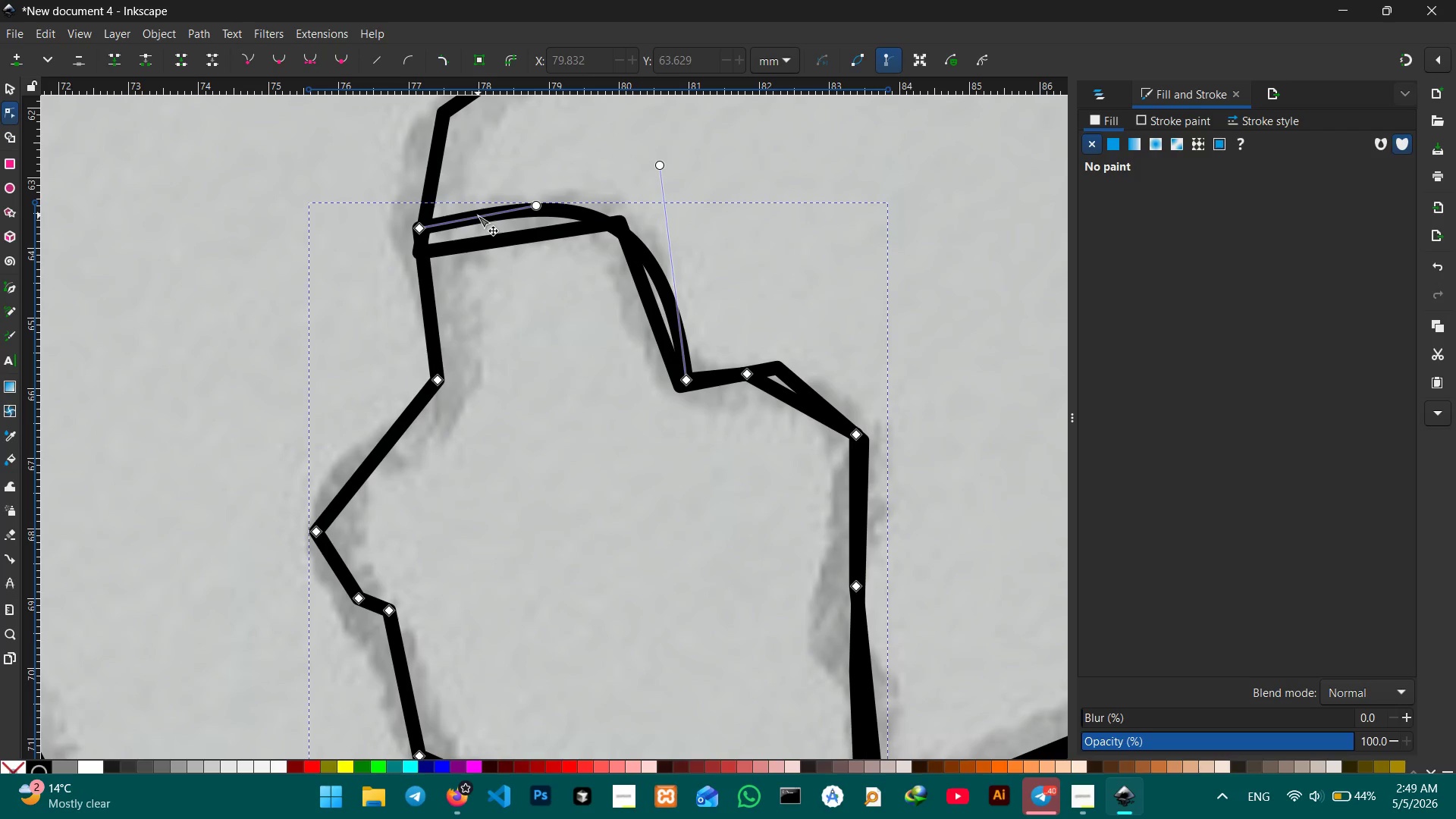 
left_click_drag(start_coordinate=[478, 215], to_coordinate=[466, 247])
 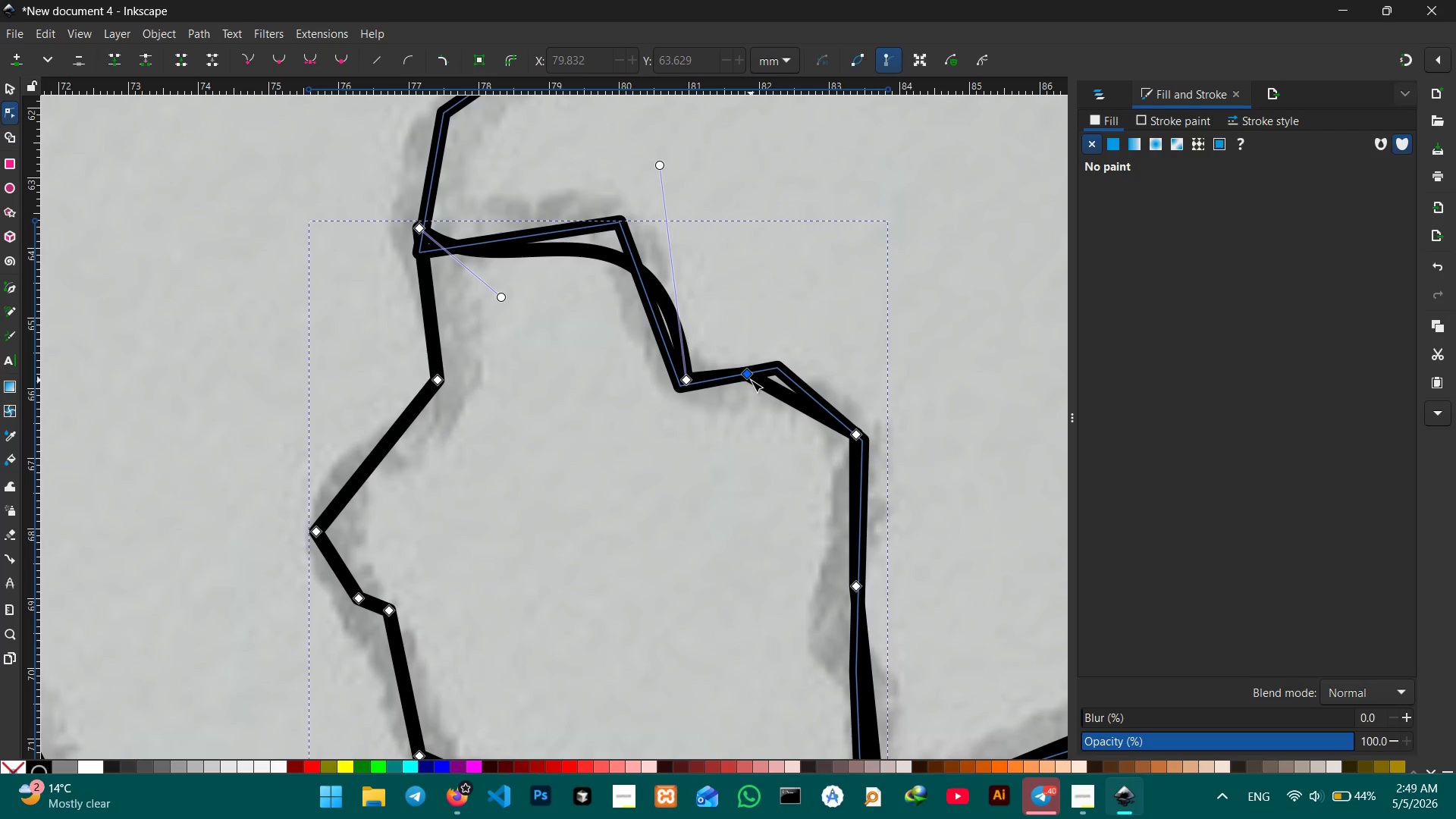 
left_click([751, 378])
 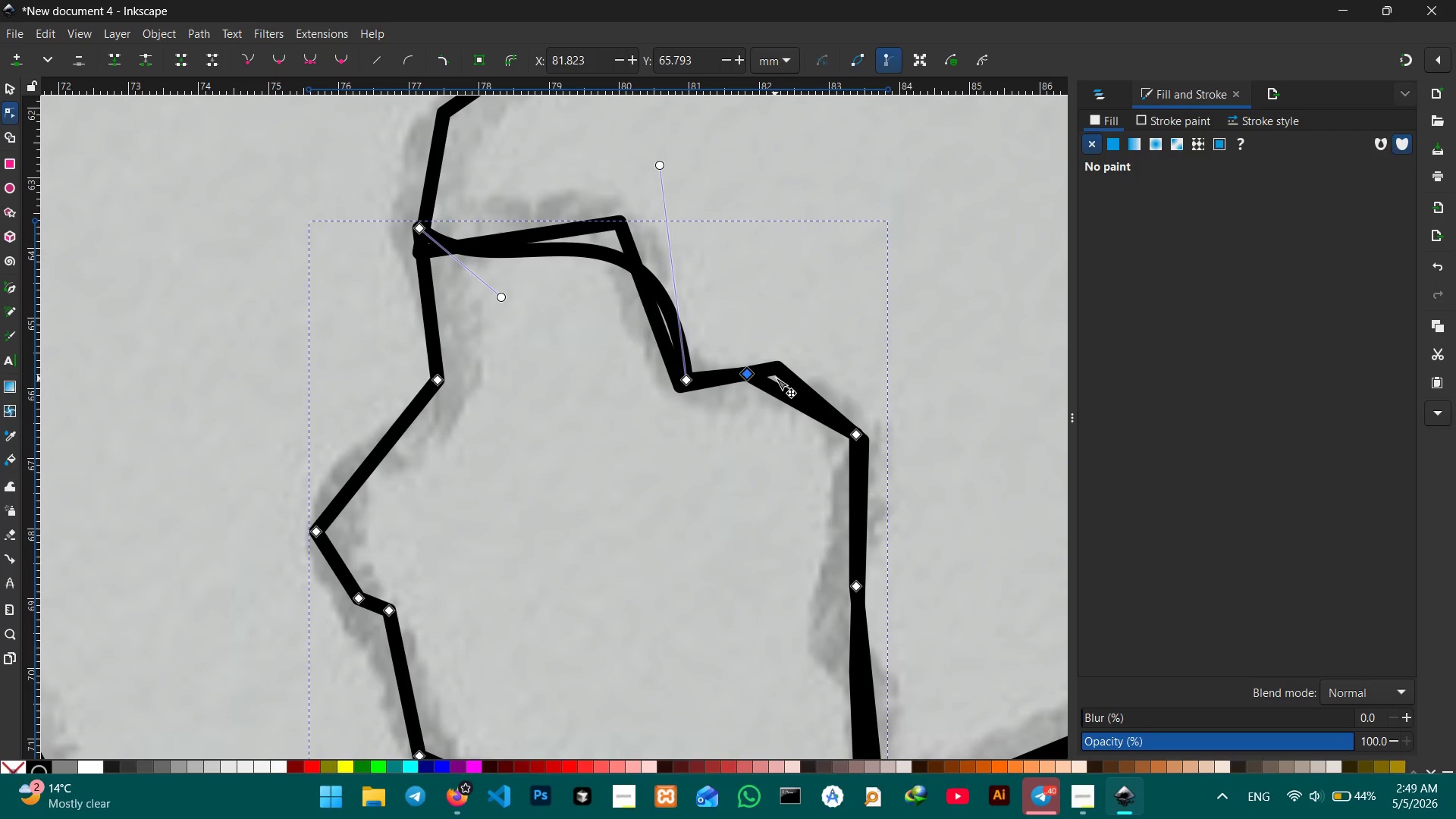 
key(Backspace)
 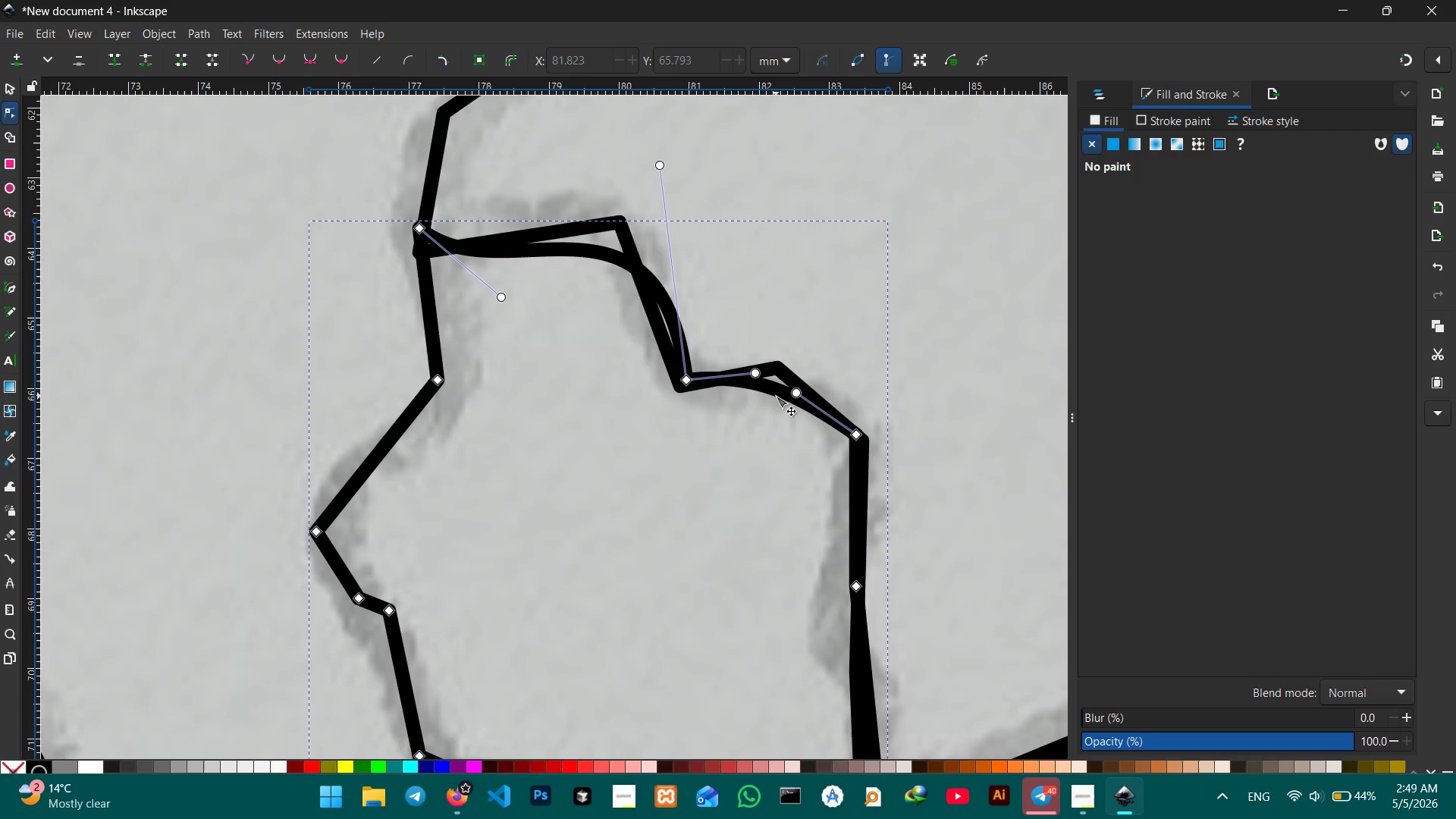 
left_click_drag(start_coordinate=[776, 396], to_coordinate=[775, 370])
 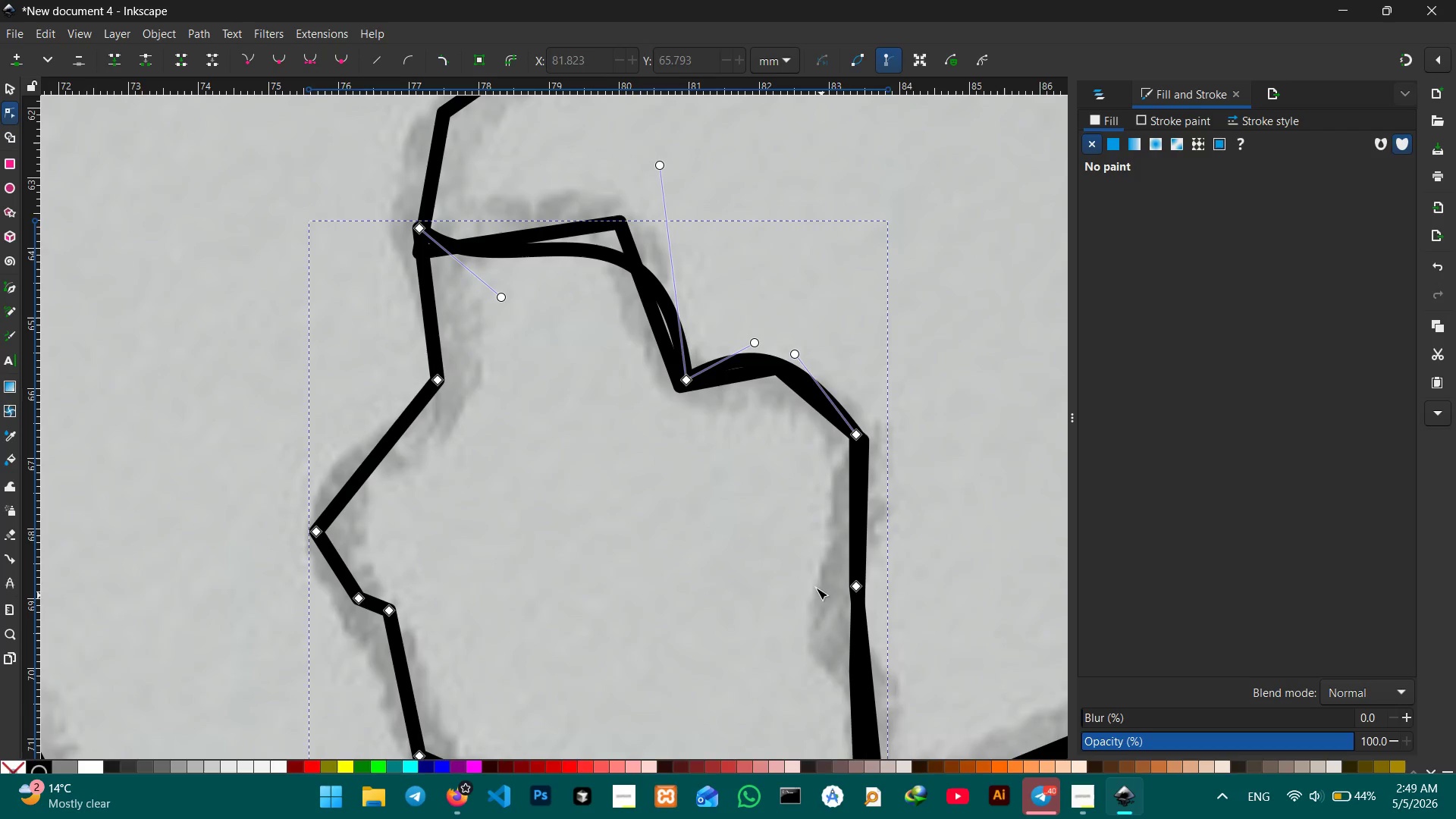 
hold_key(key=Space, duration=0.67)
 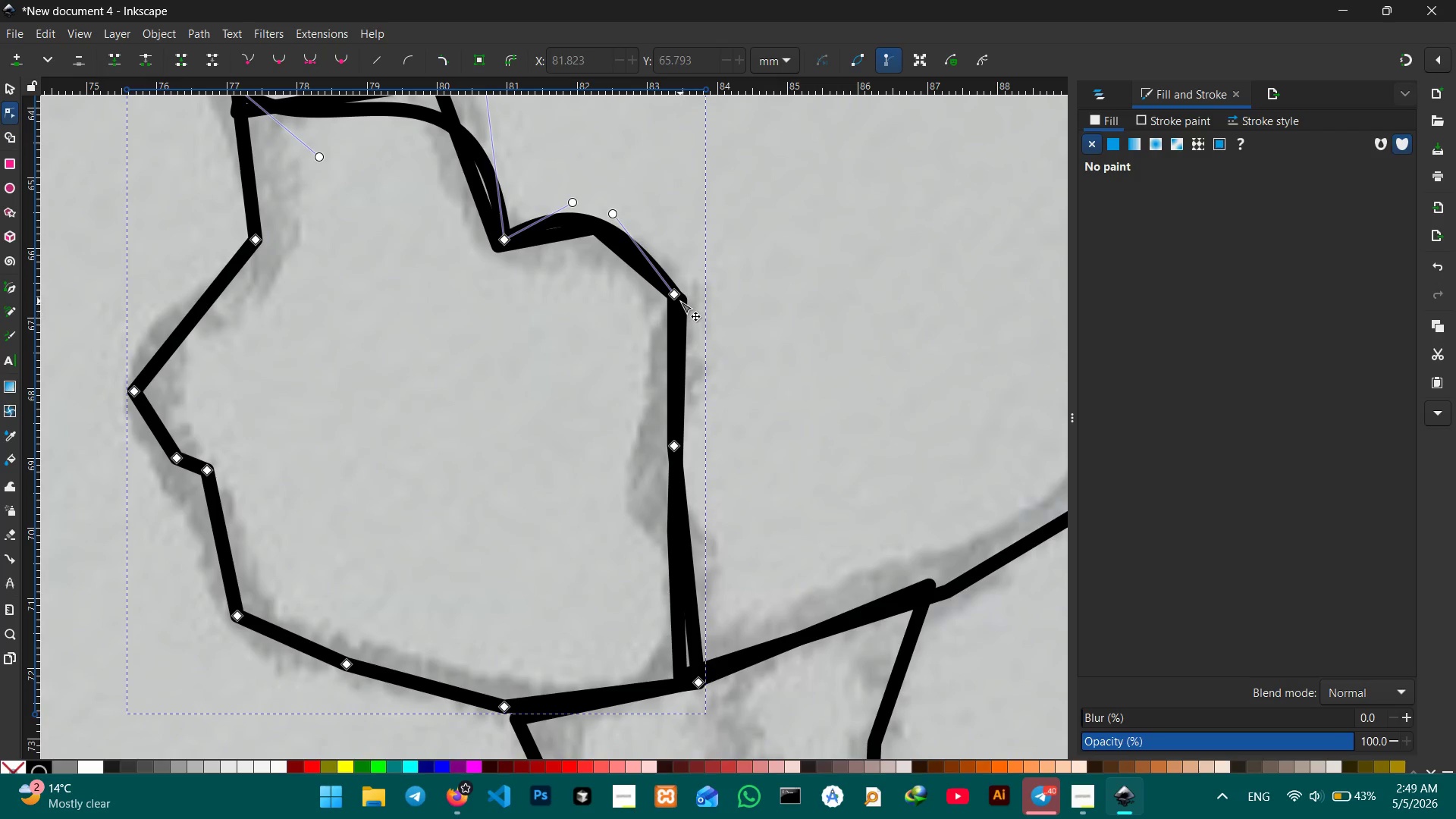 
left_click_drag(start_coordinate=[816, 588], to_coordinate=[638, 469])
 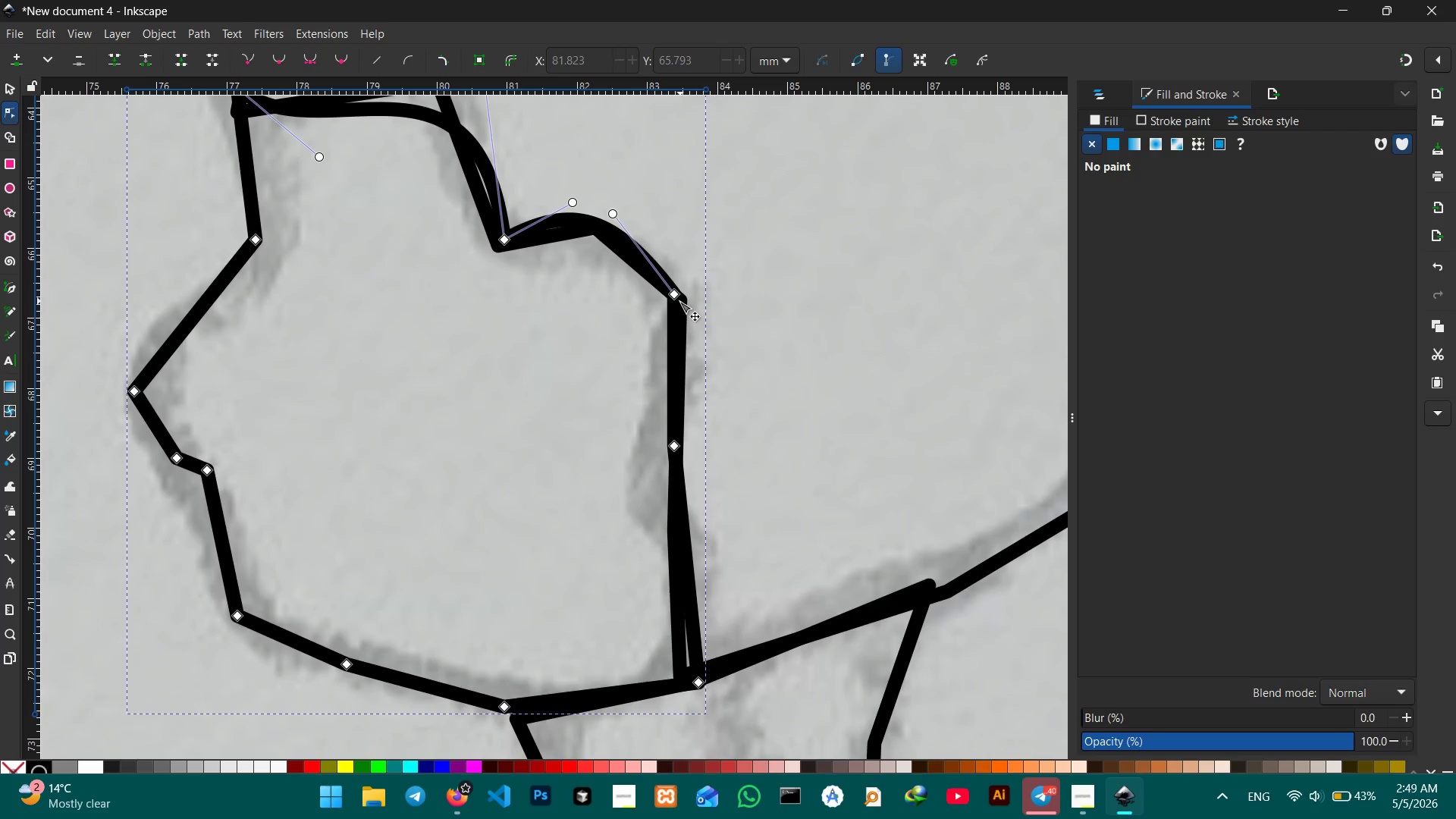 
left_click([679, 301])
 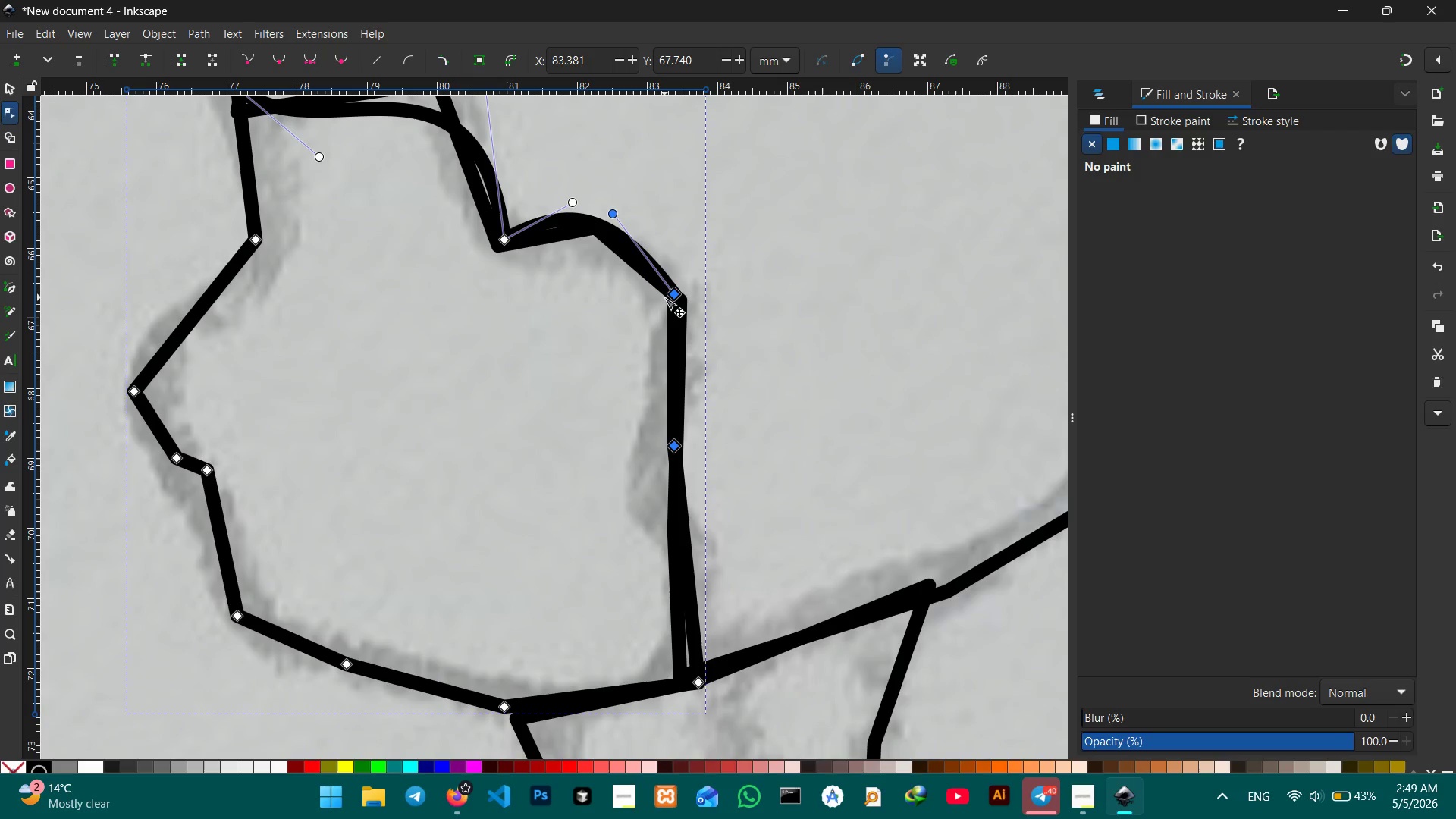 
key(Backspace)
 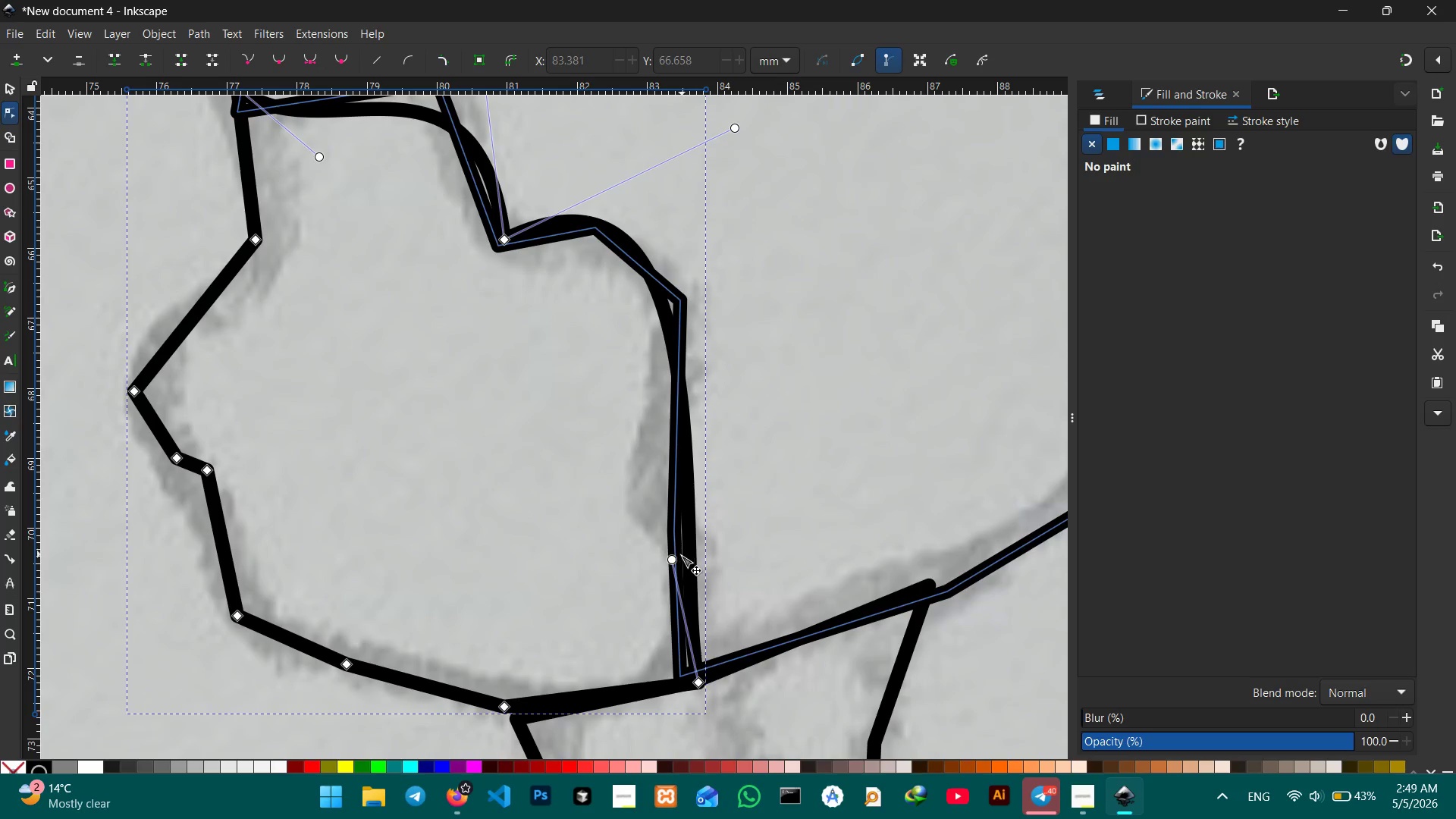 
left_click_drag(start_coordinate=[676, 558], to_coordinate=[577, 460])
 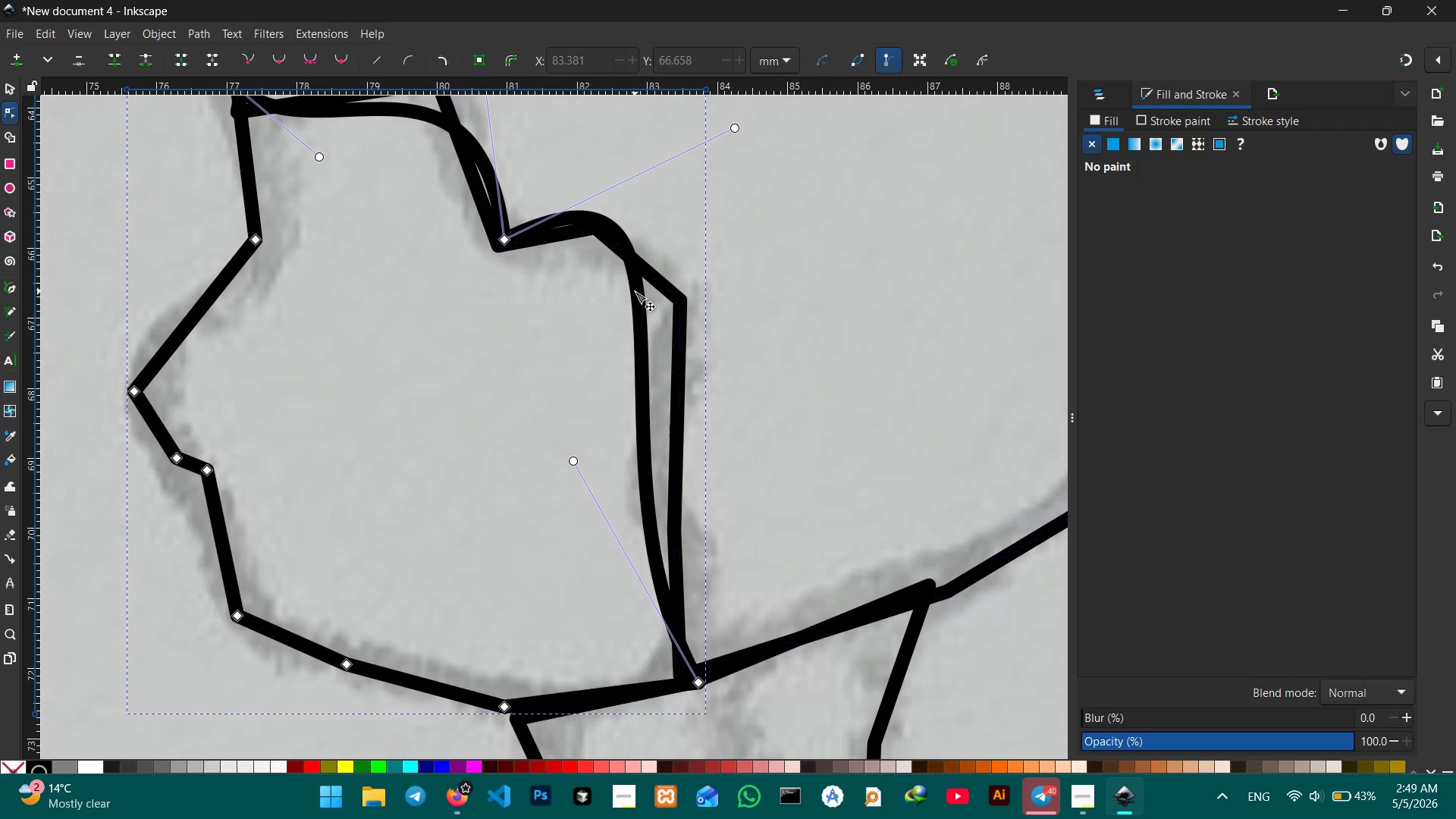 
left_click_drag(start_coordinate=[635, 291], to_coordinate=[682, 319])
 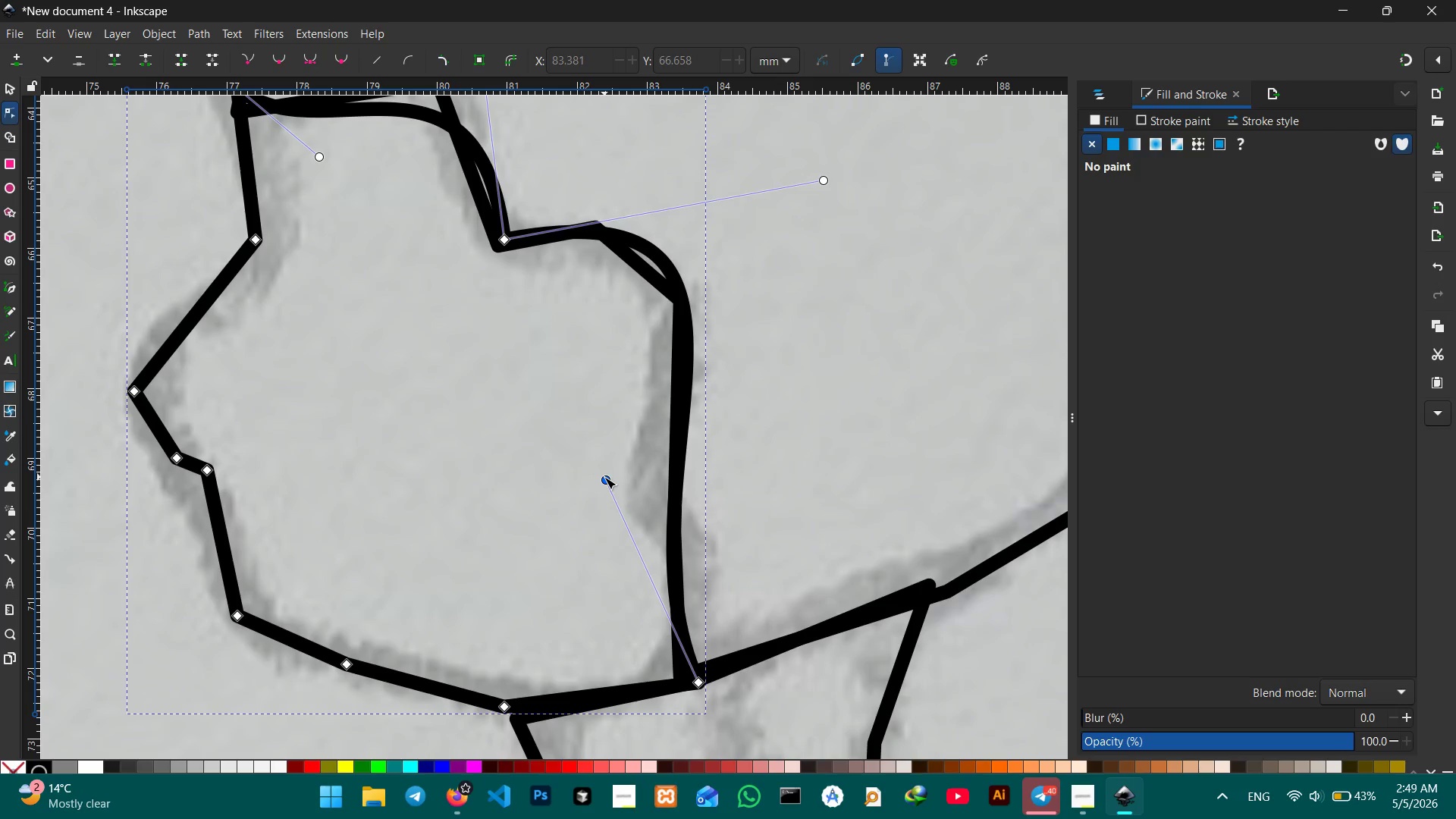 
left_click_drag(start_coordinate=[604, 477], to_coordinate=[560, 428])
 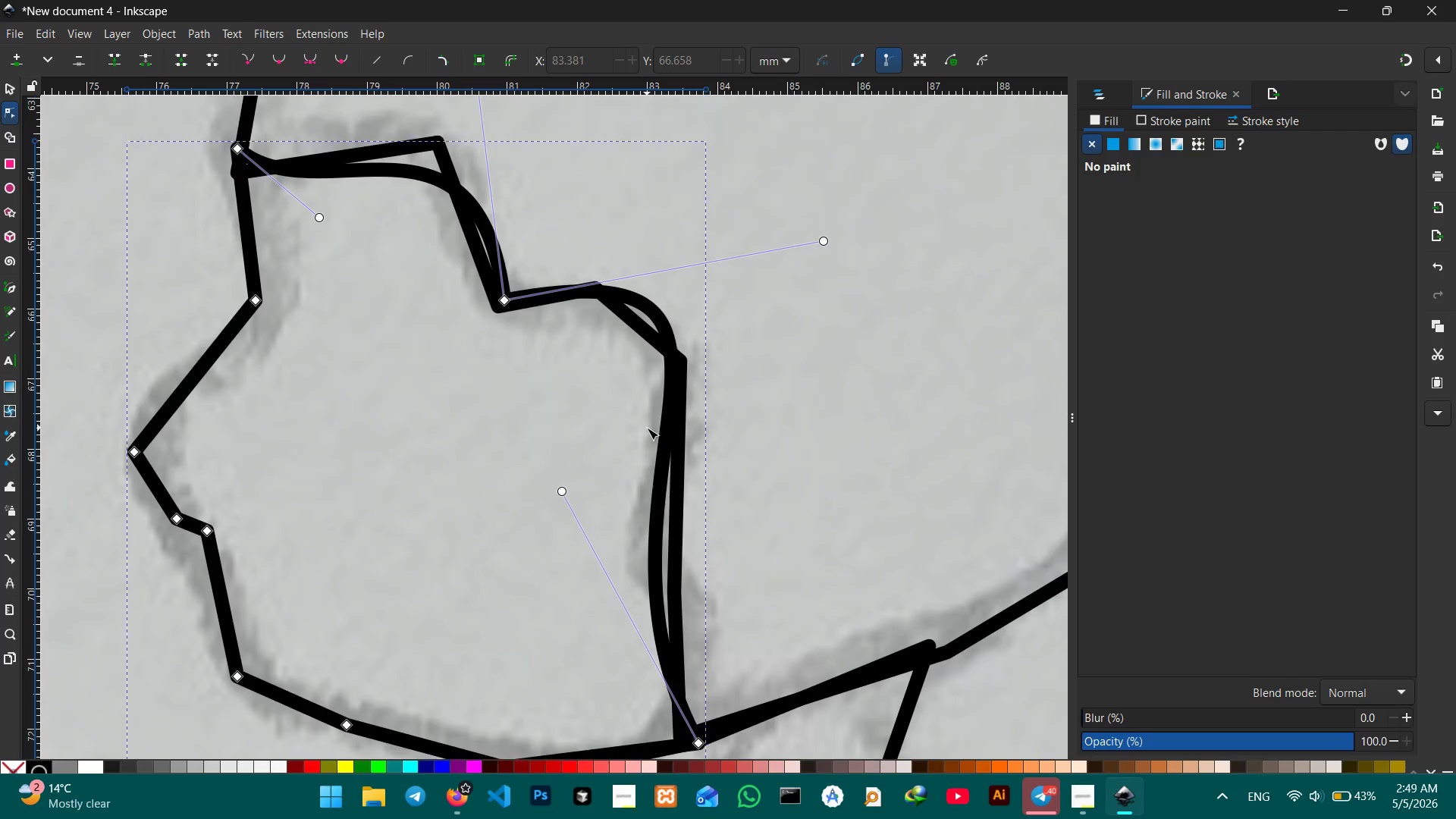 
scroll: coordinate [647, 428], scroll_direction: up, amount: 2.0
 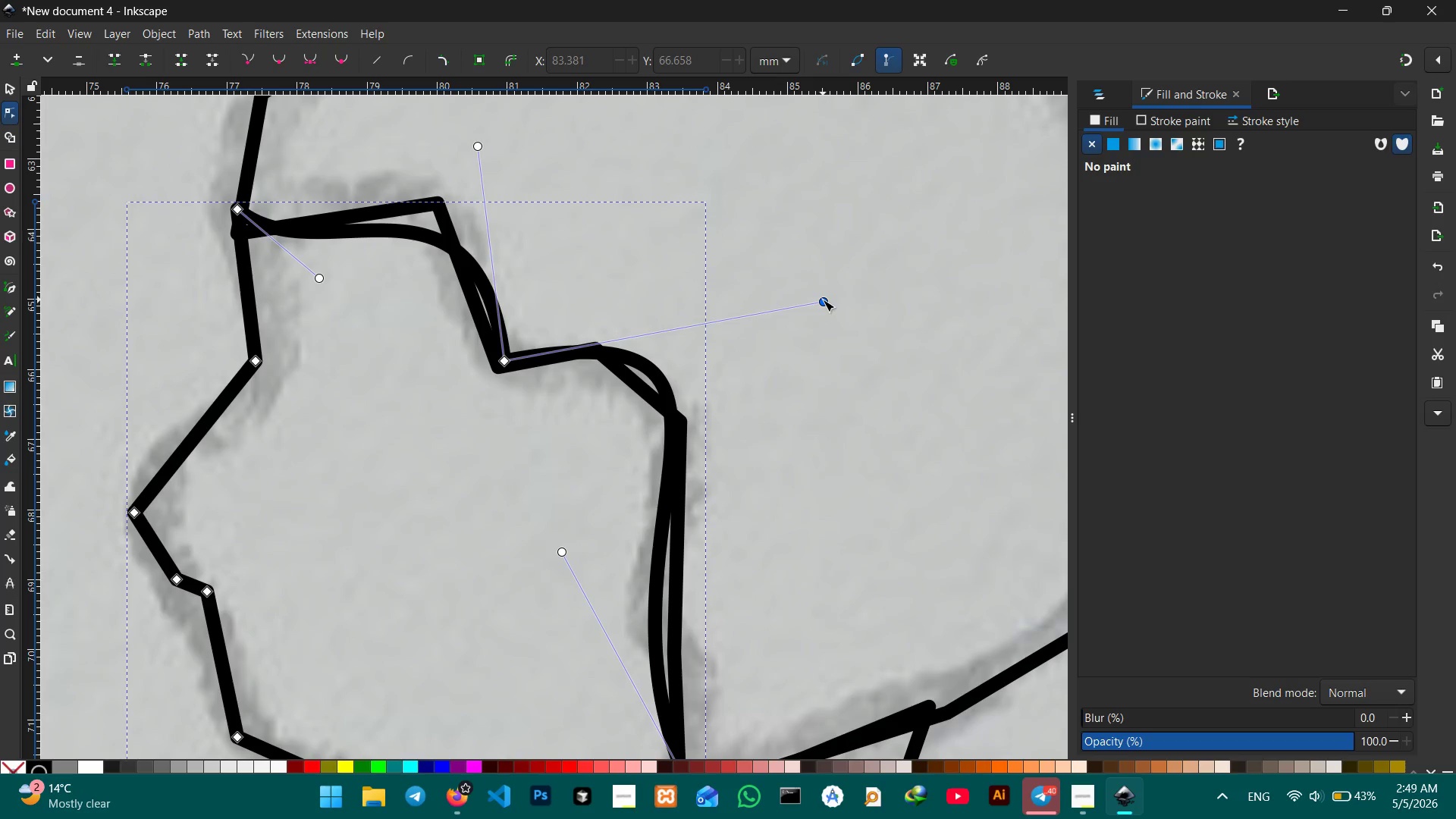 
left_click_drag(start_coordinate=[823, 300], to_coordinate=[804, 291])
 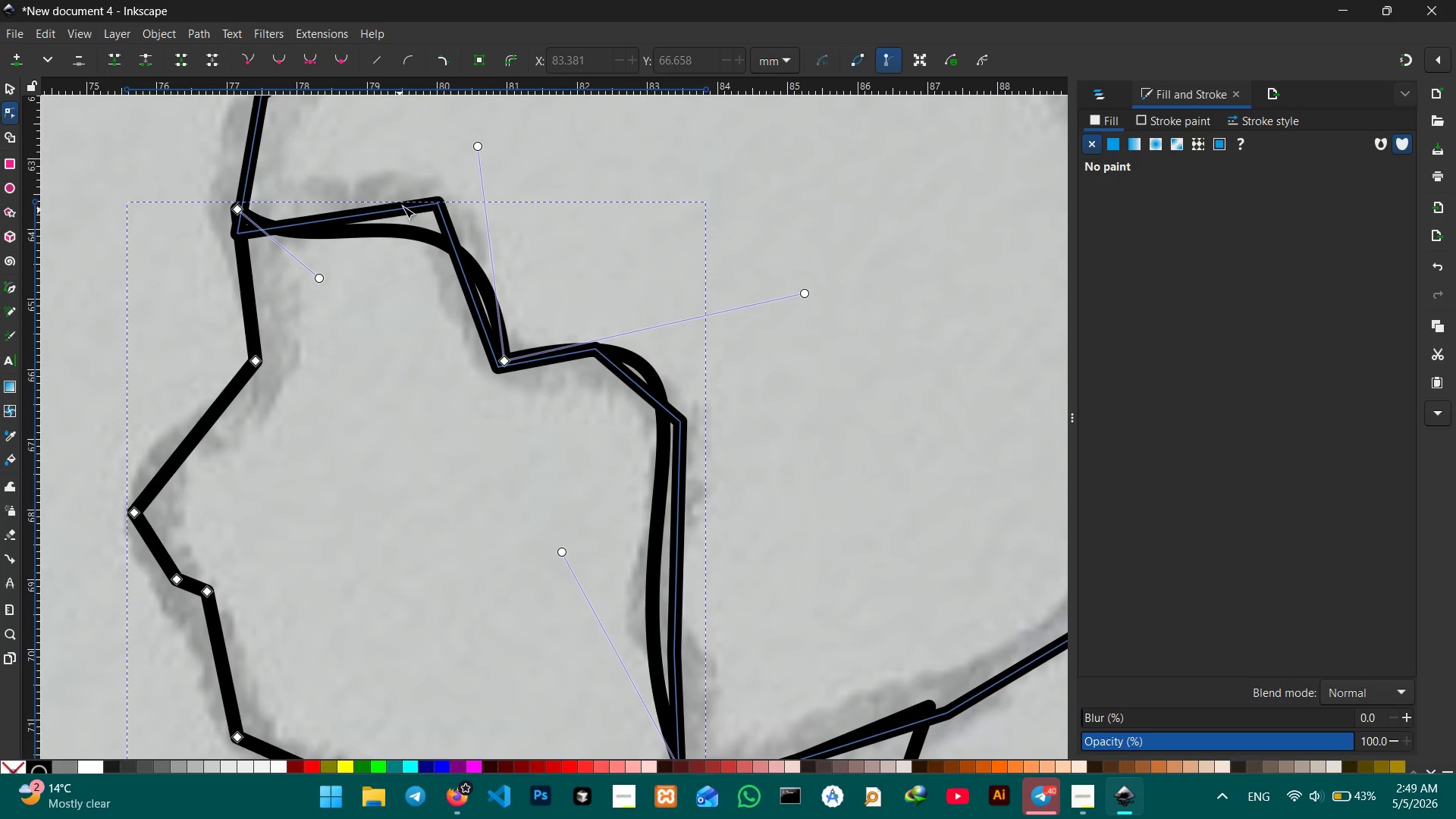 
left_click([405, 203])
 